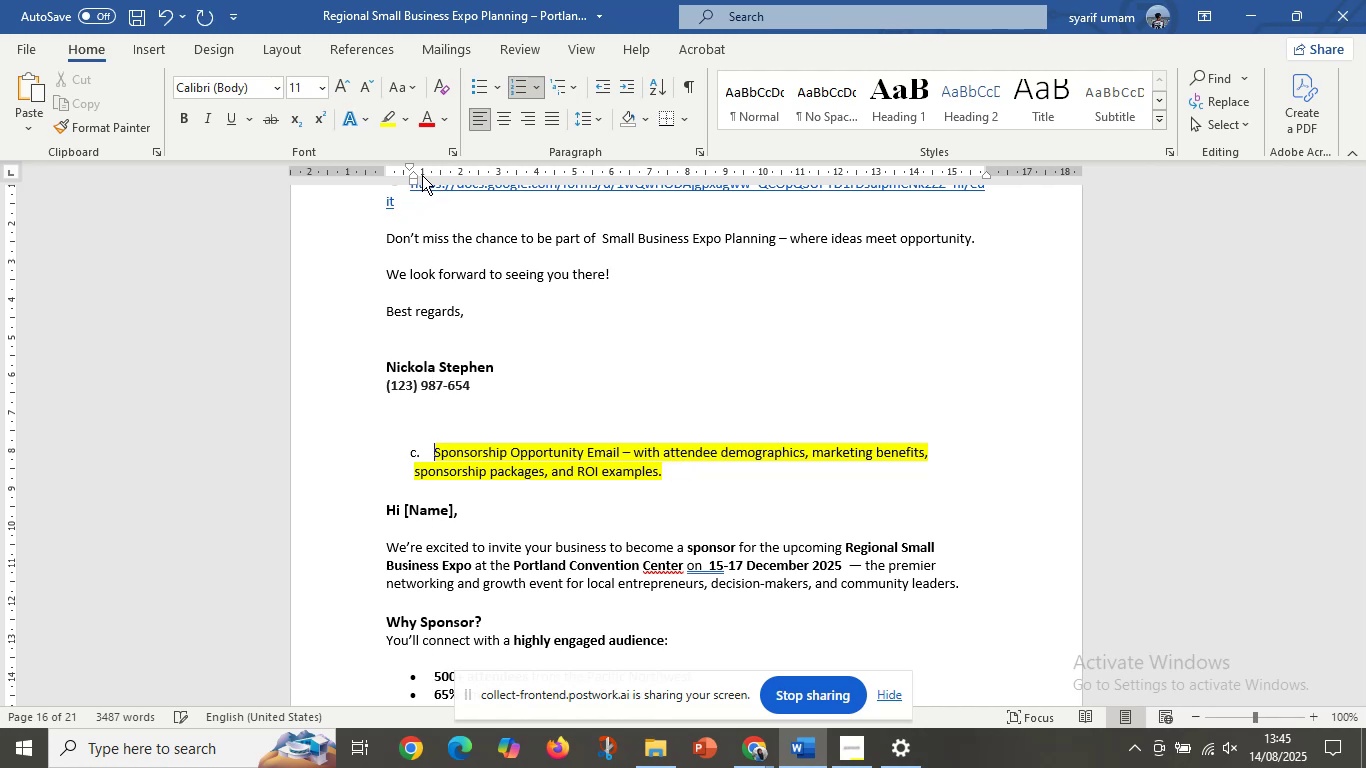 
key(Control+Z)
 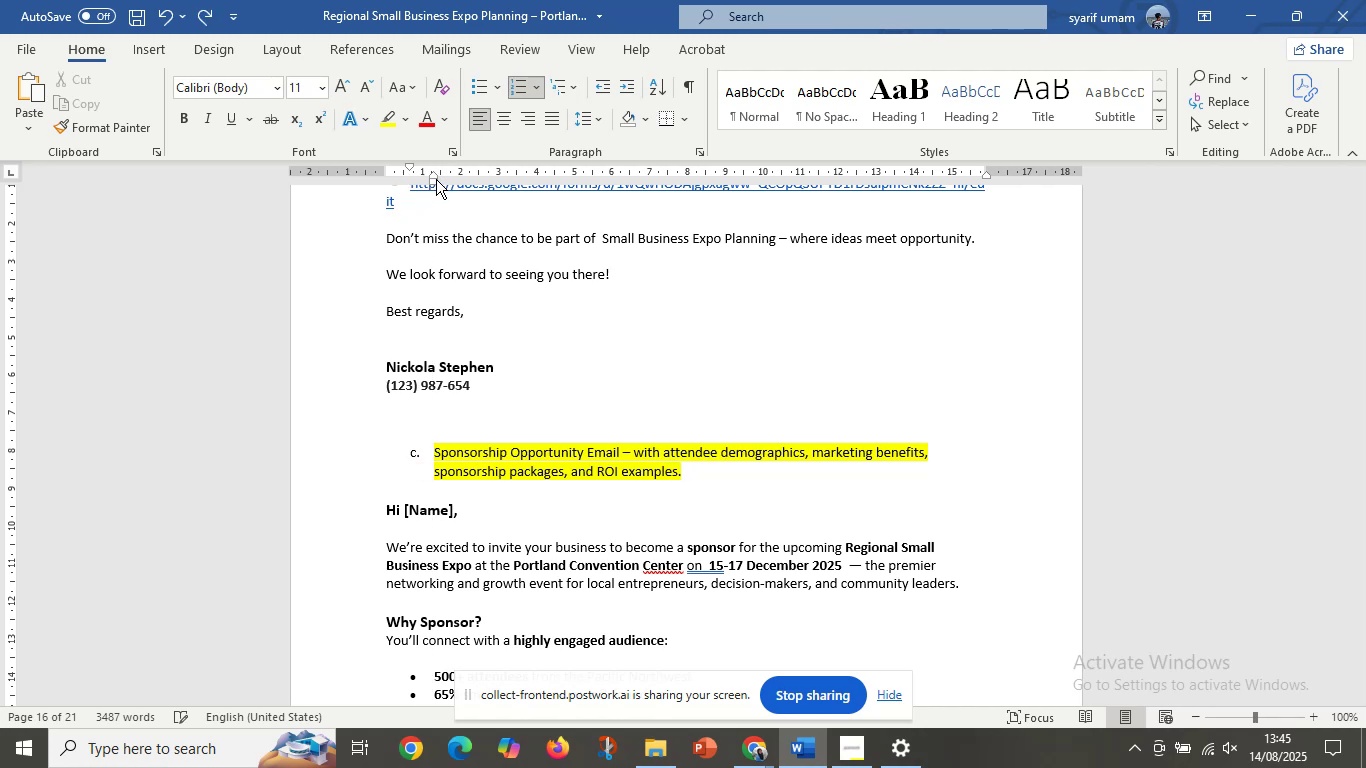 
left_click_drag(start_coordinate=[434, 180], to_coordinate=[411, 189])
 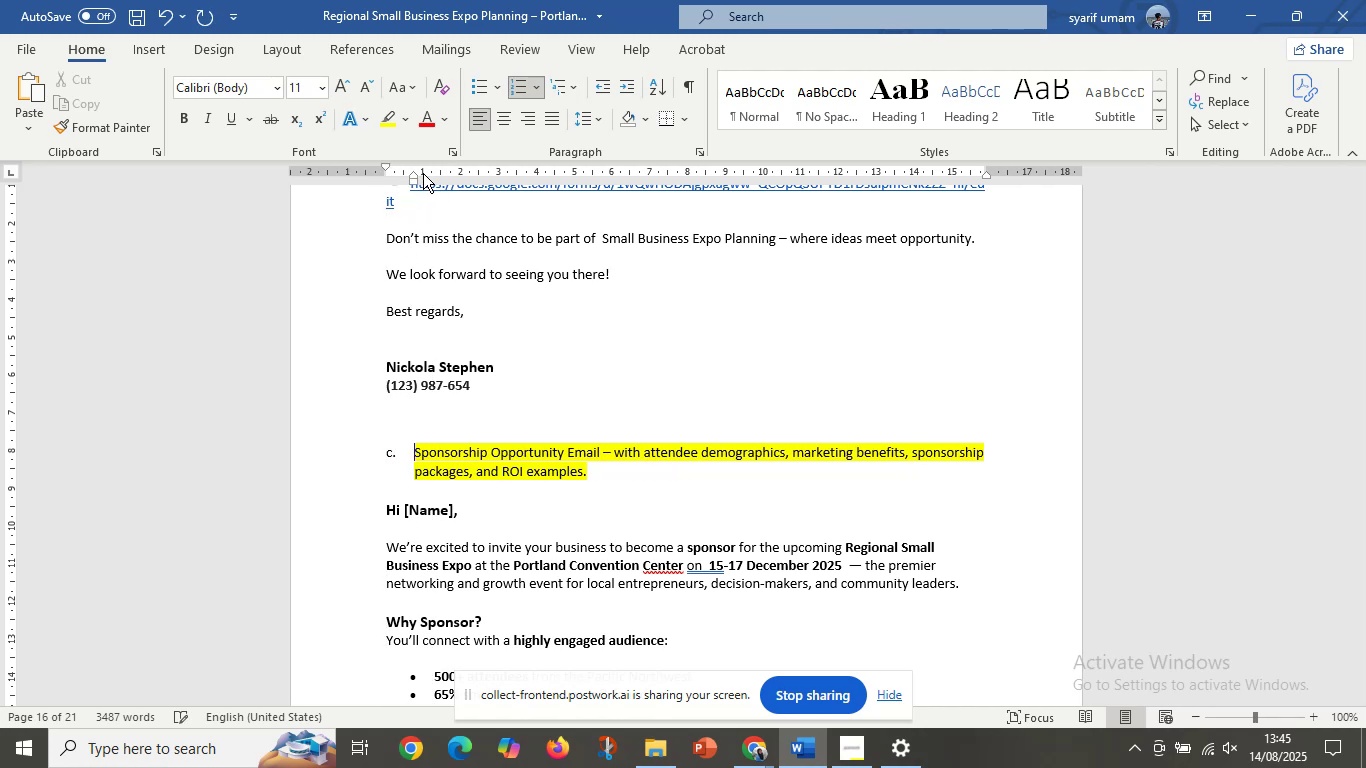 
left_click_drag(start_coordinate=[411, 174], to_coordinate=[405, 176])
 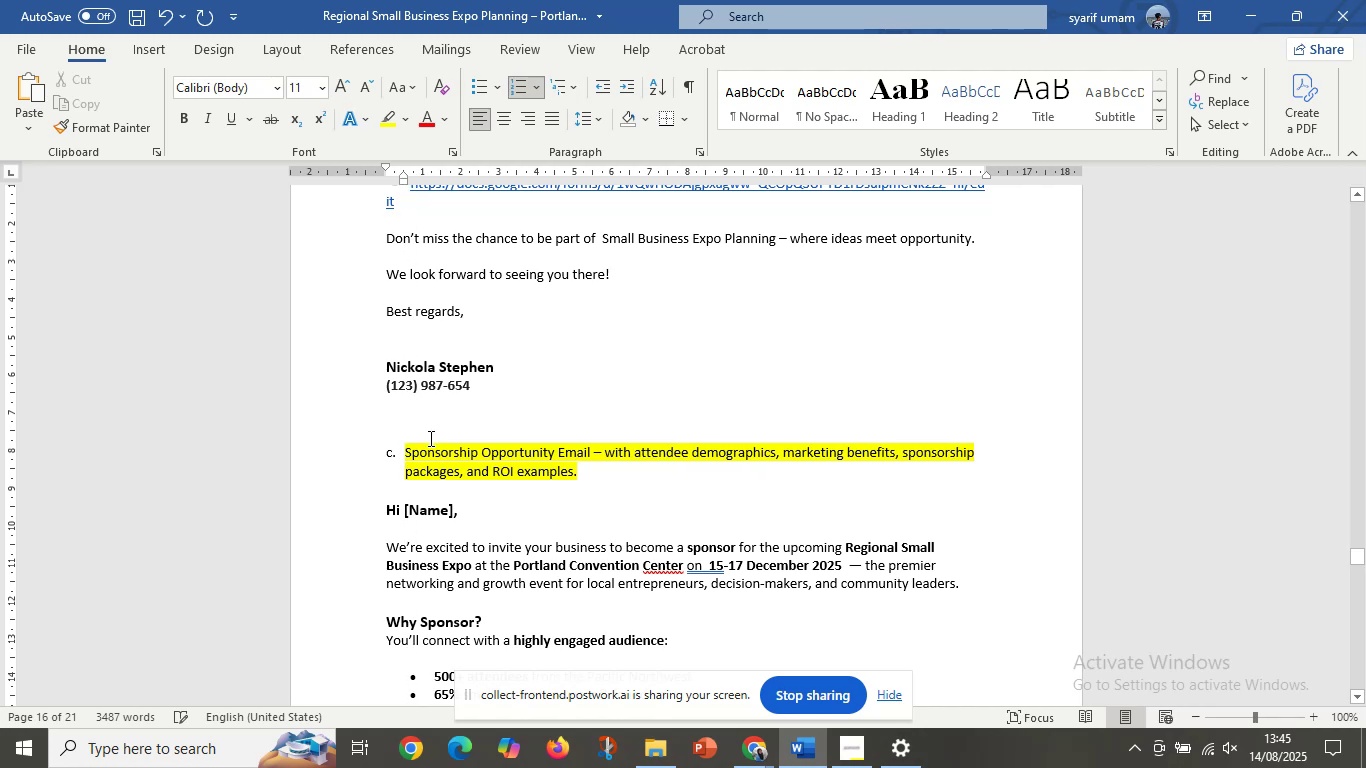 
left_click([428, 443])
 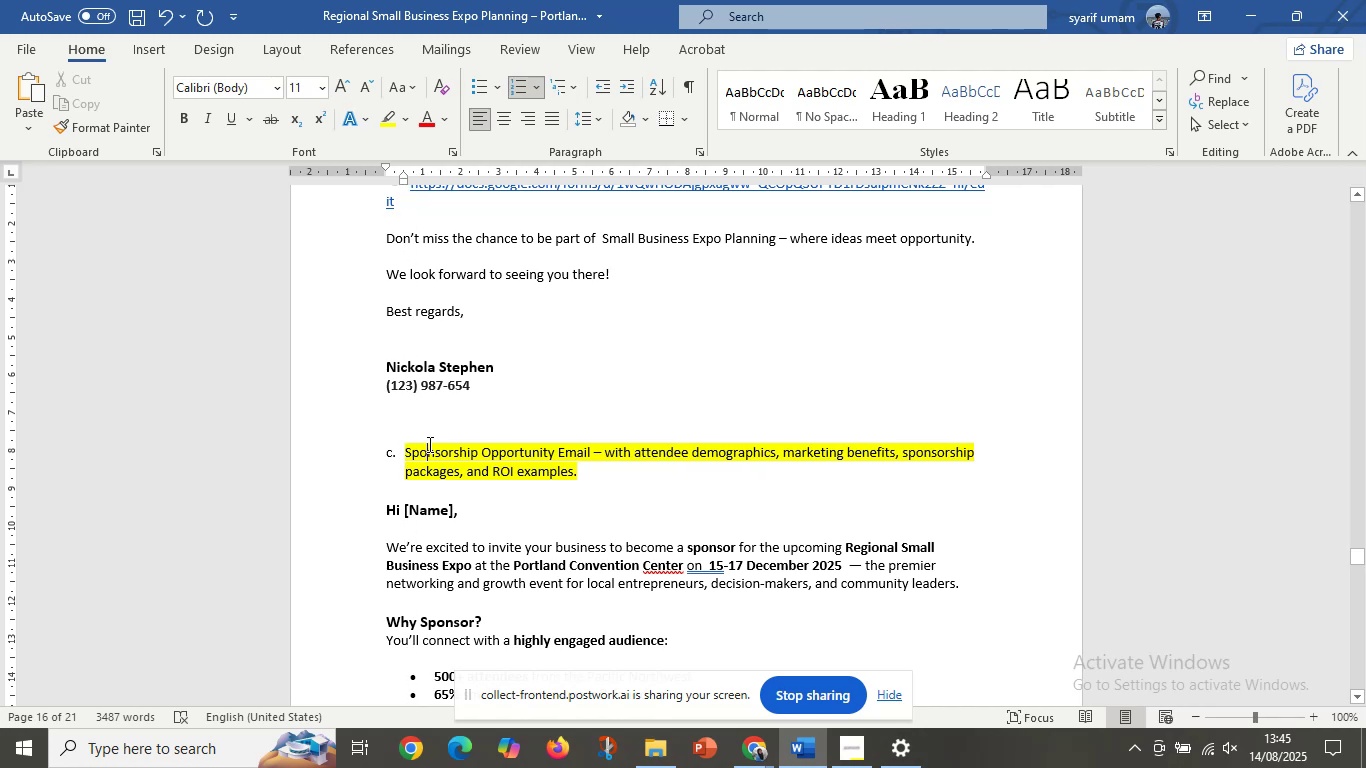 
scroll: coordinate [493, 496], scroll_direction: down, amount: 19.0
 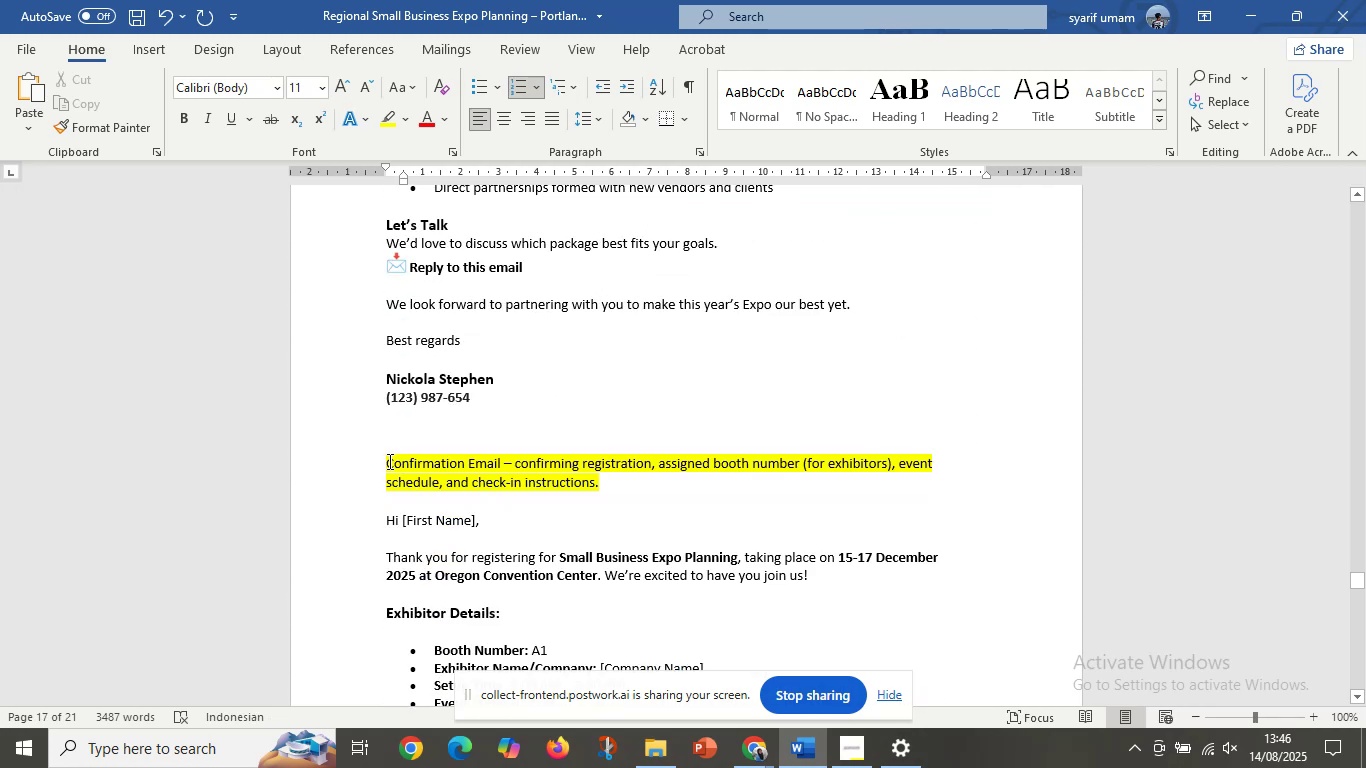 
left_click([386, 462])
 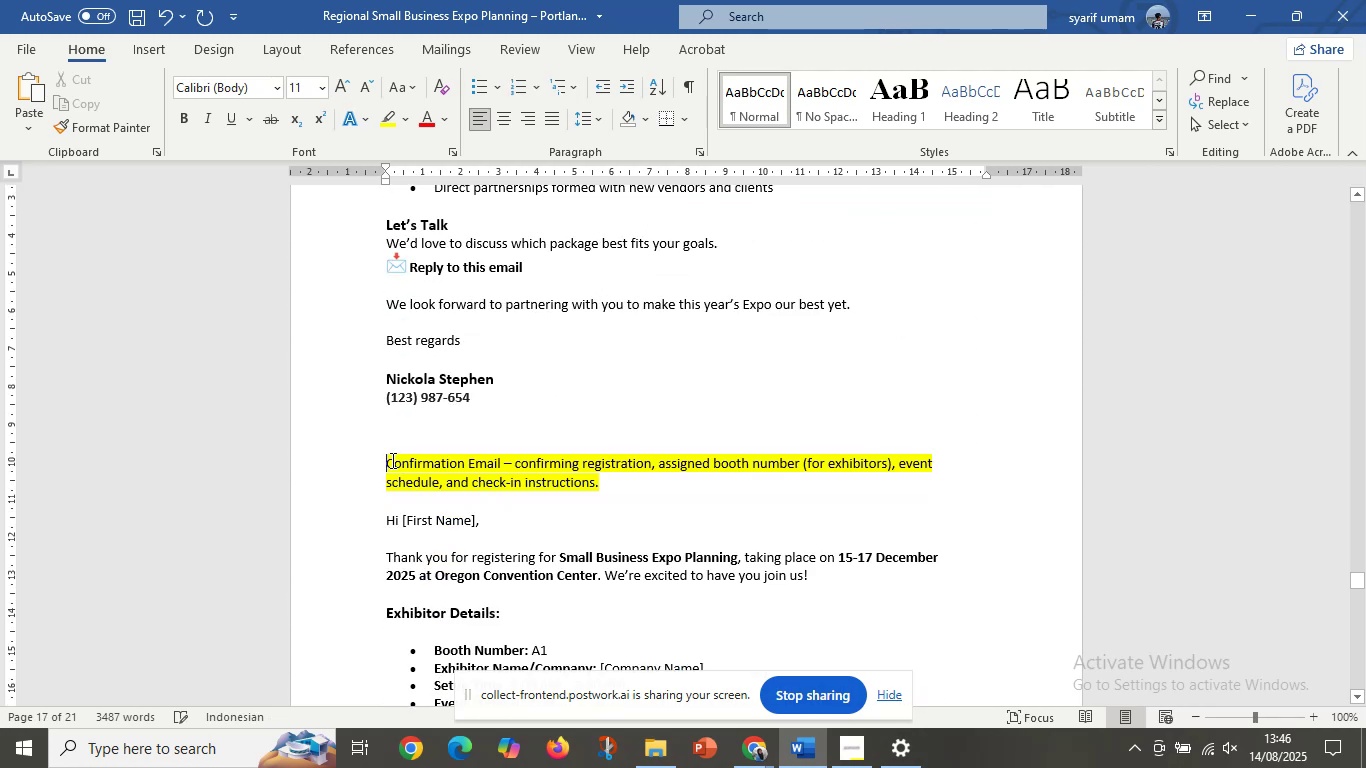 
key(D)
 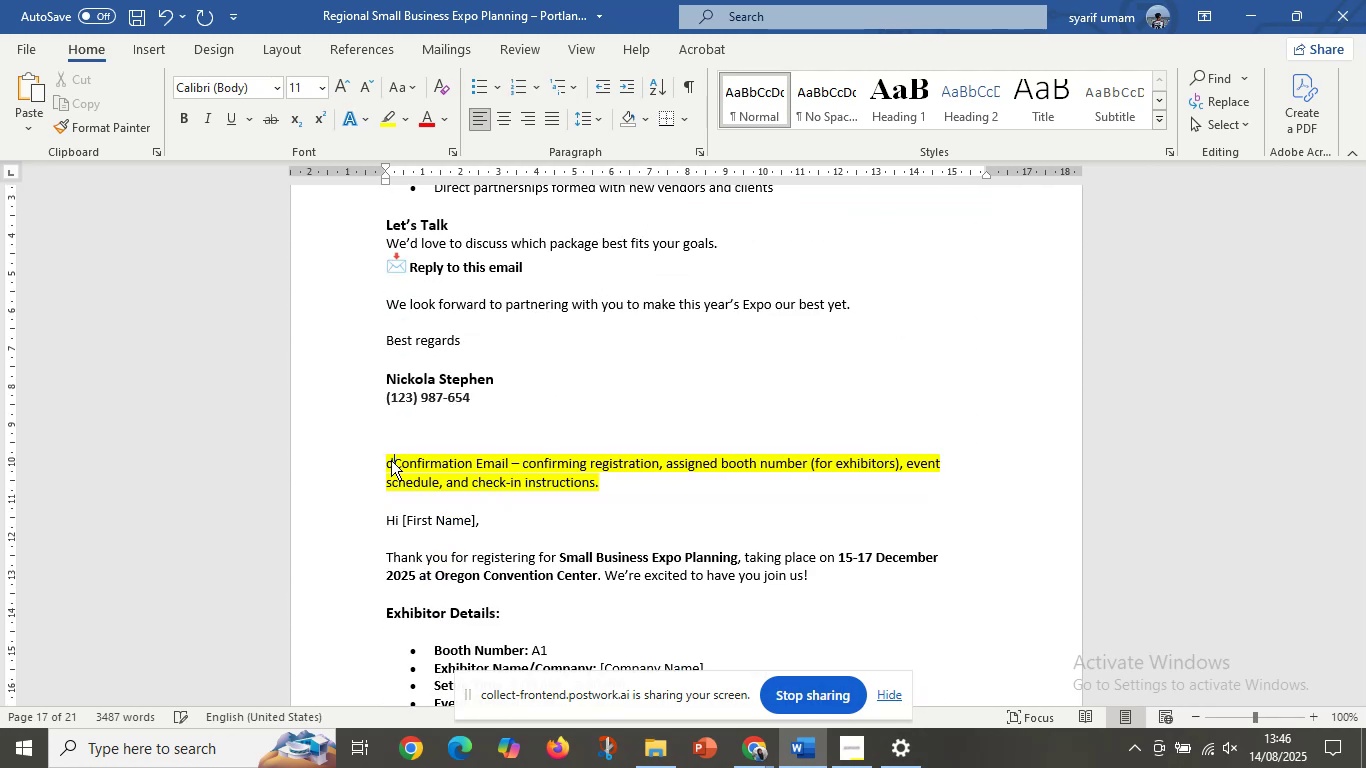 
key(Period)
 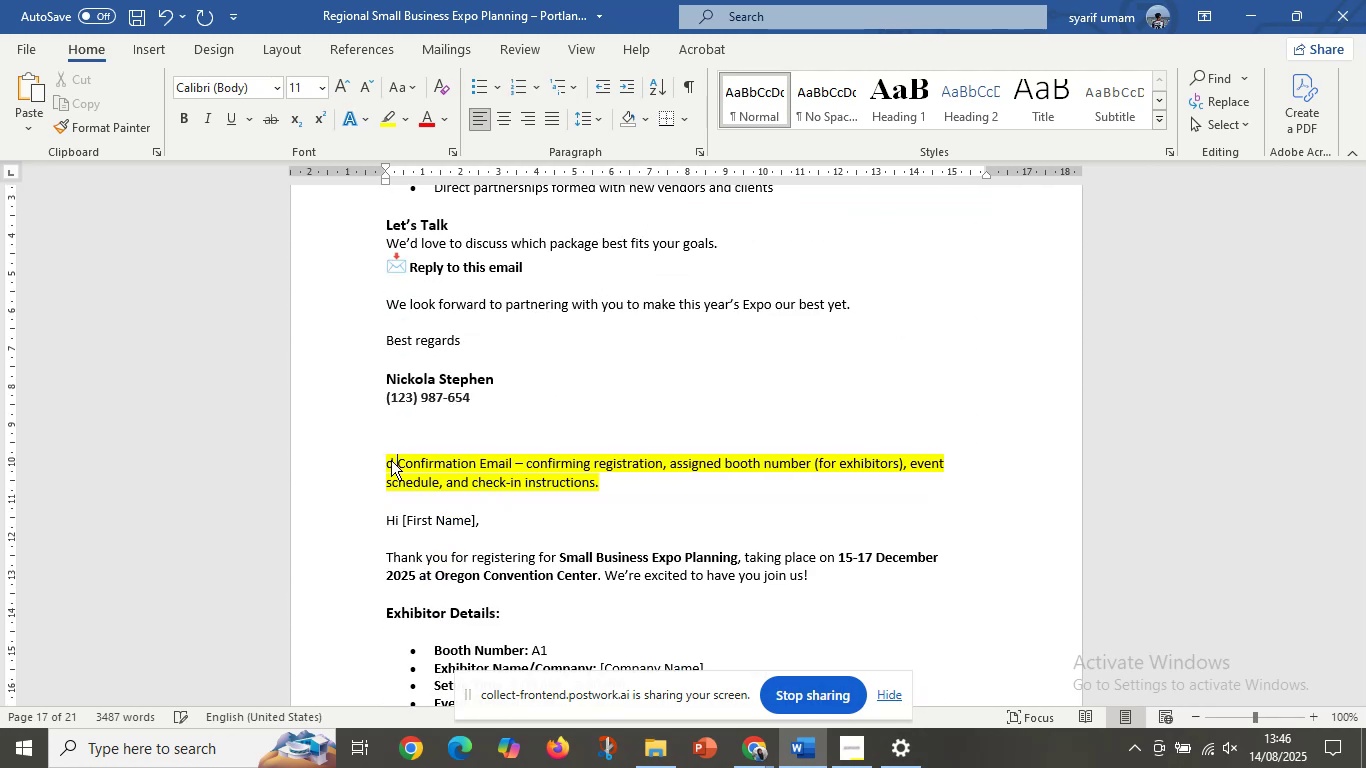 
key(Space)
 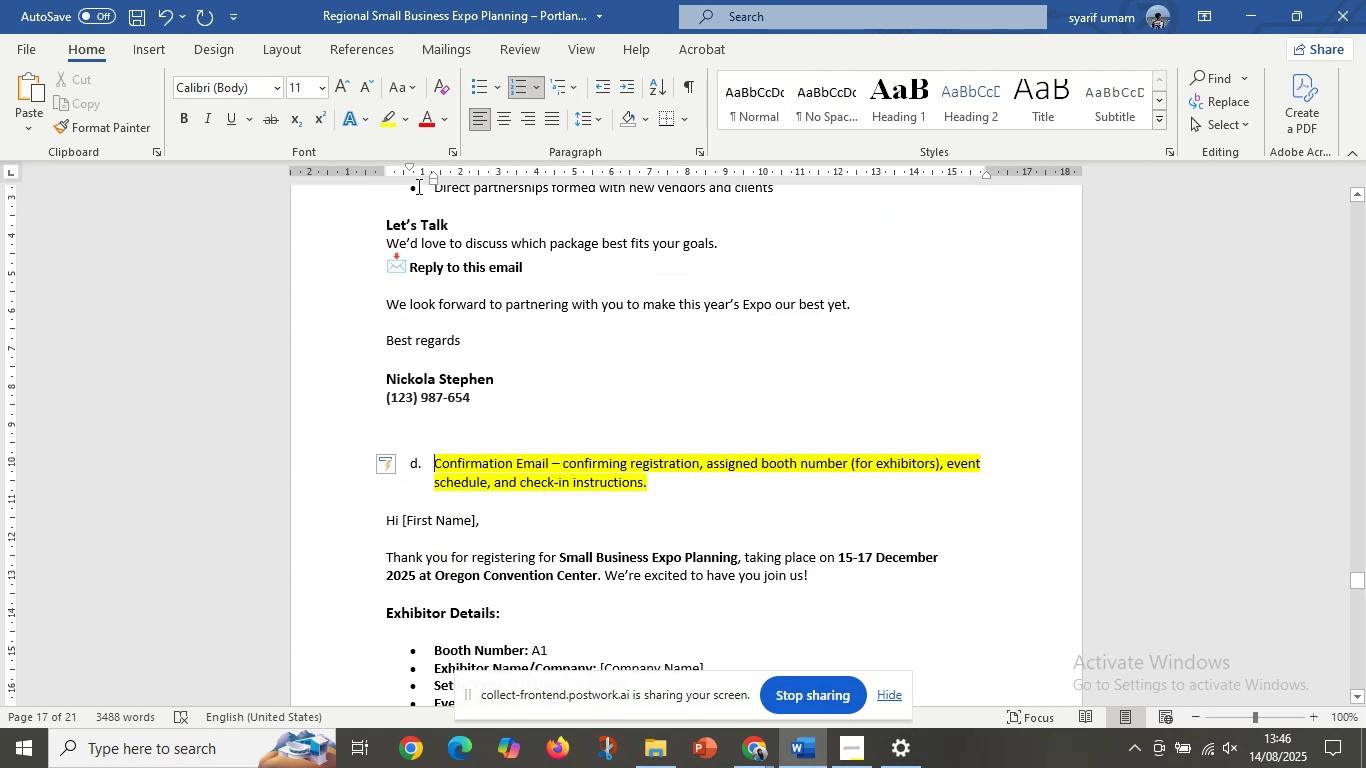 
left_click_drag(start_coordinate=[410, 167], to_coordinate=[386, 177])
 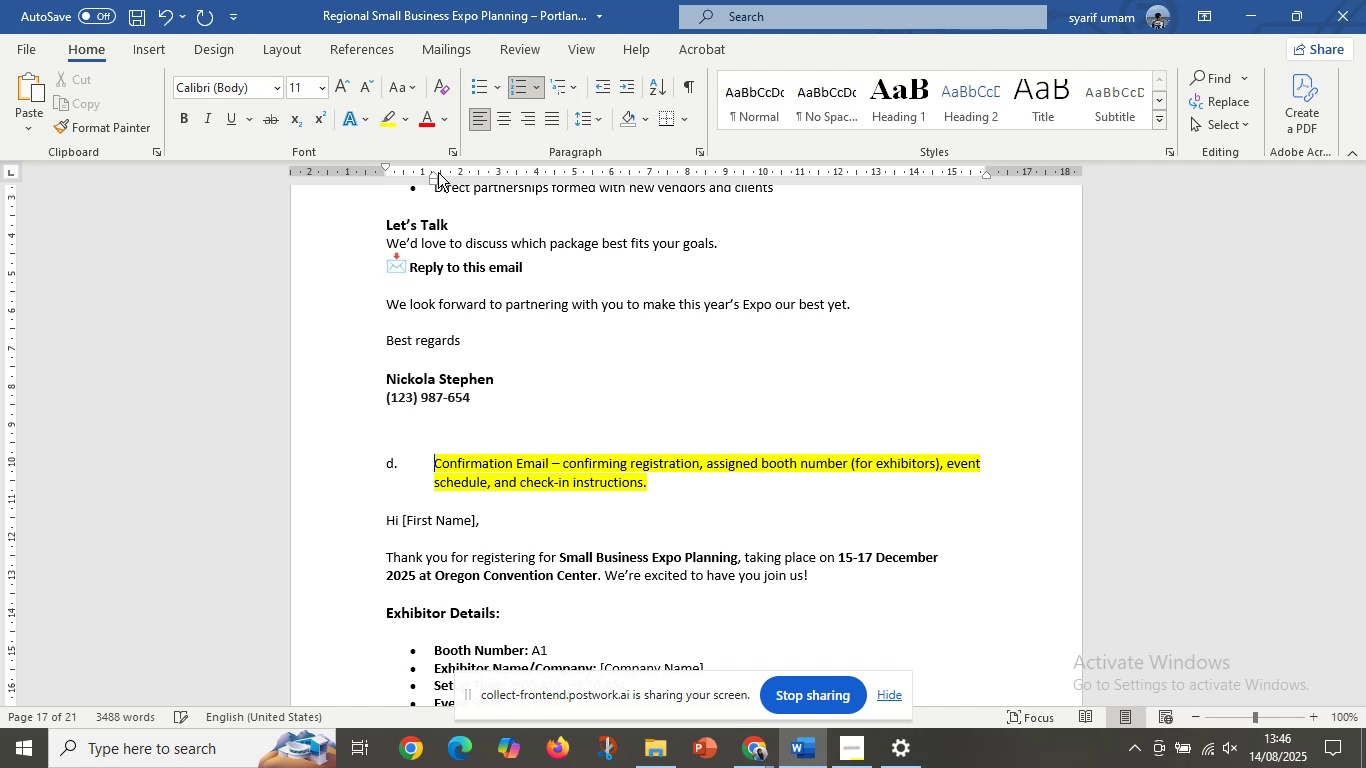 
left_click_drag(start_coordinate=[436, 173], to_coordinate=[405, 182])
 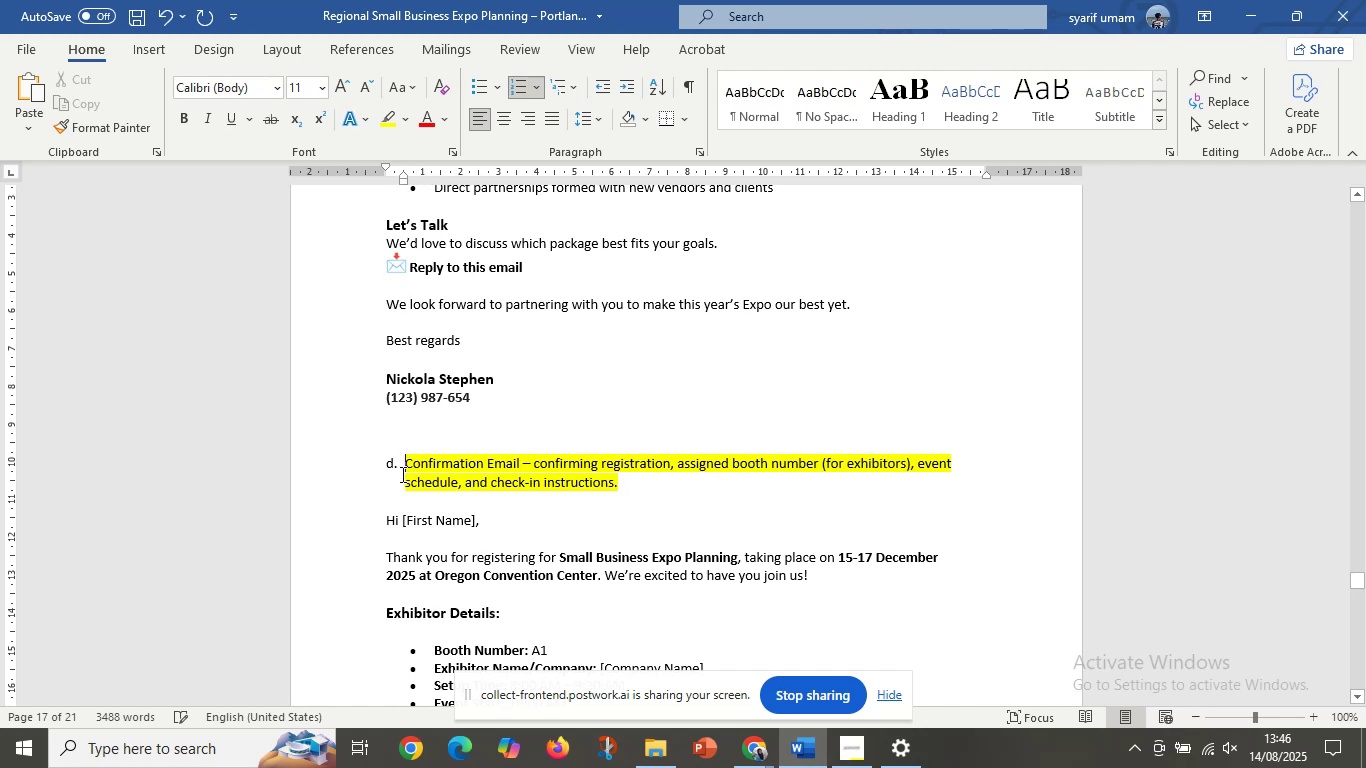 
left_click([424, 478])
 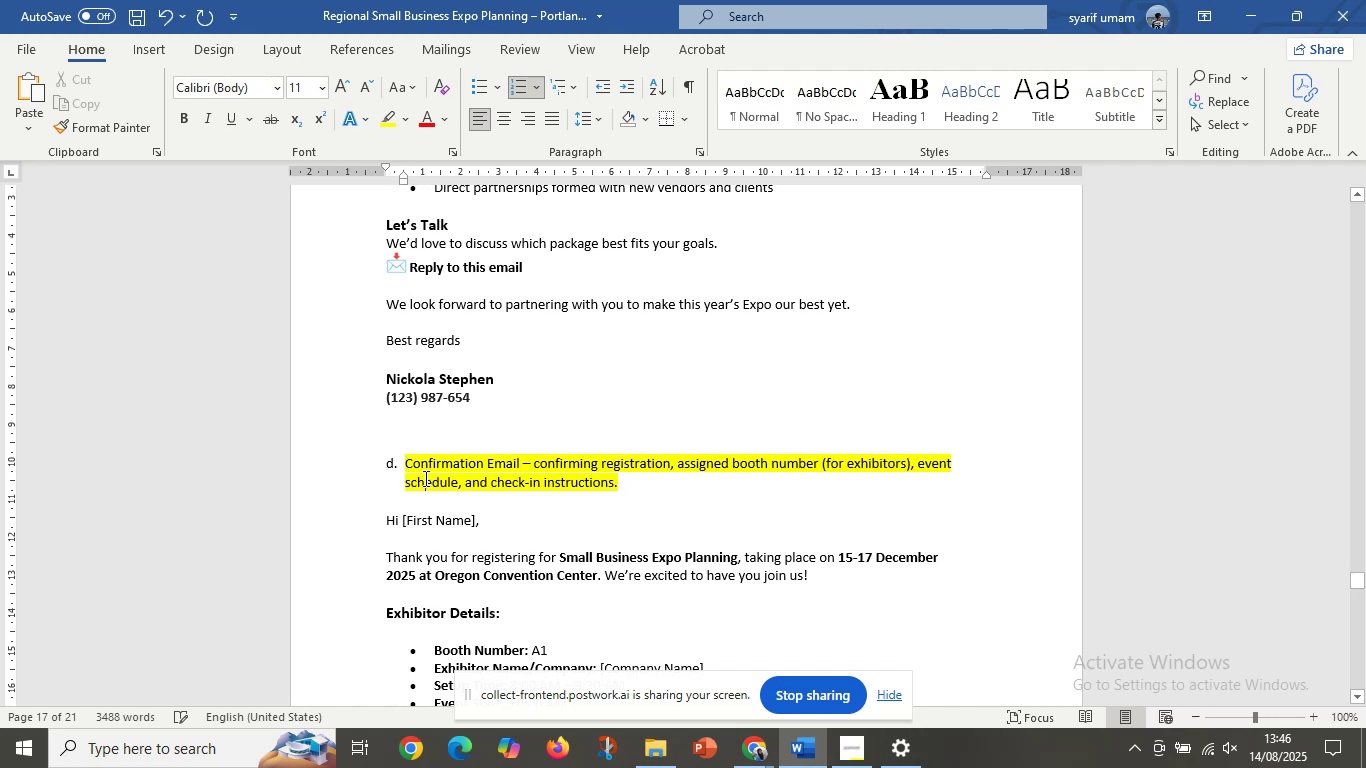 
scroll: coordinate [429, 475], scroll_direction: down, amount: 19.0
 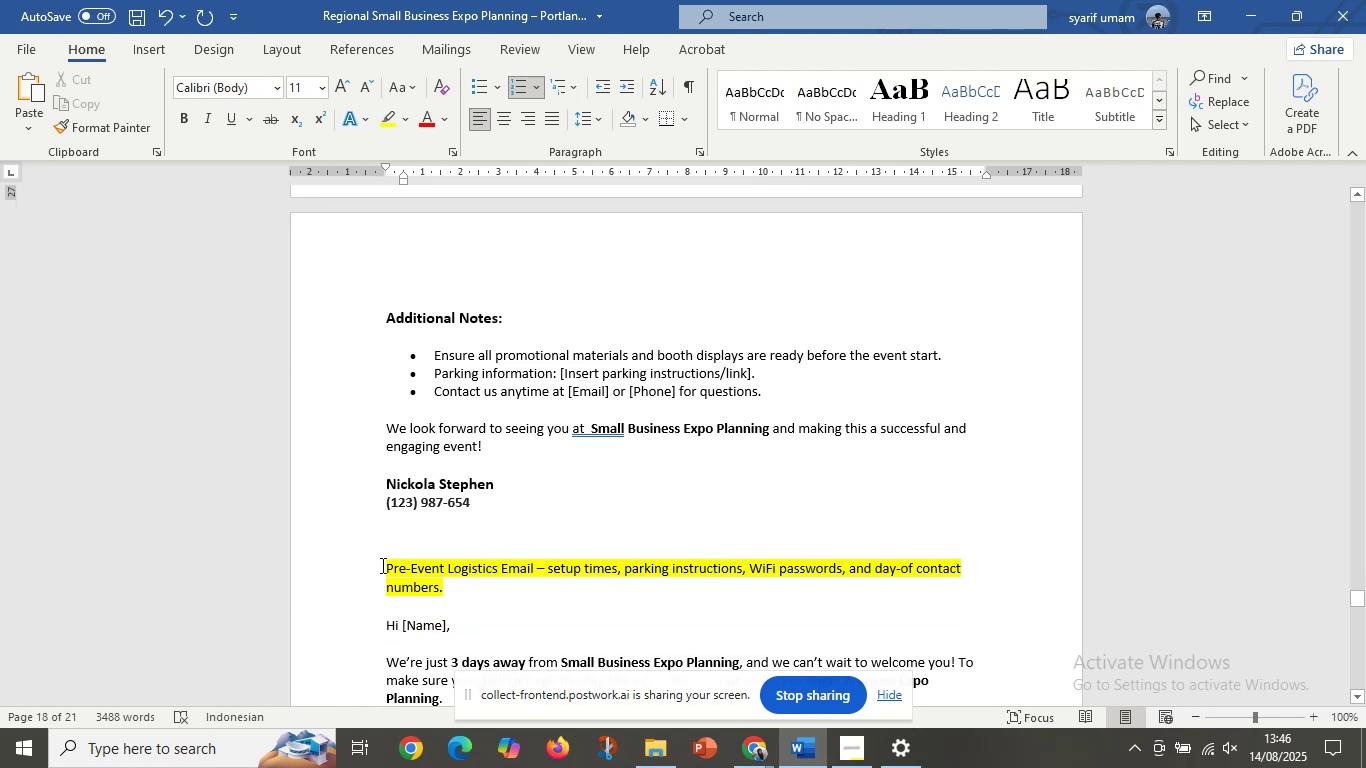 
left_click([383, 571])
 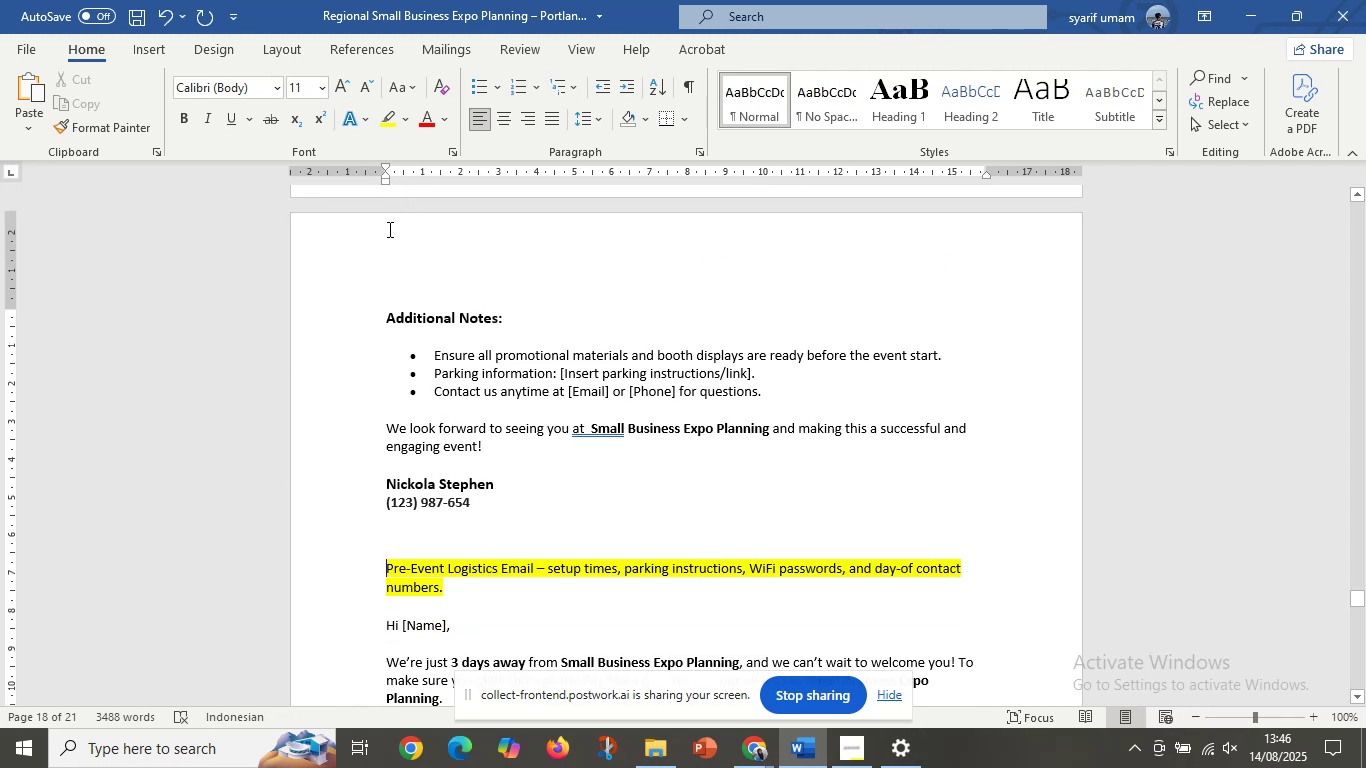 
scroll: coordinate [506, 287], scroll_direction: up, amount: 18.0
 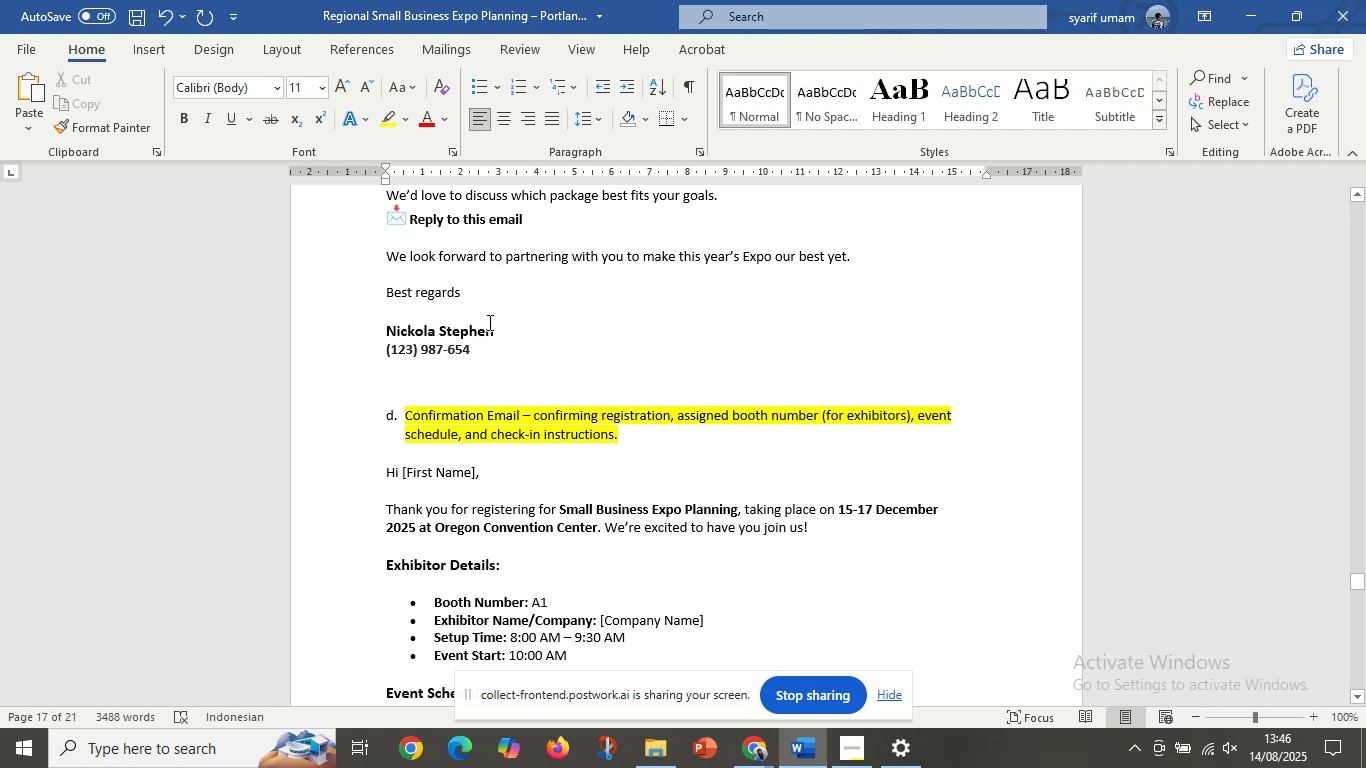 
scroll: coordinate [417, 433], scroll_direction: down, amount: 12.0
 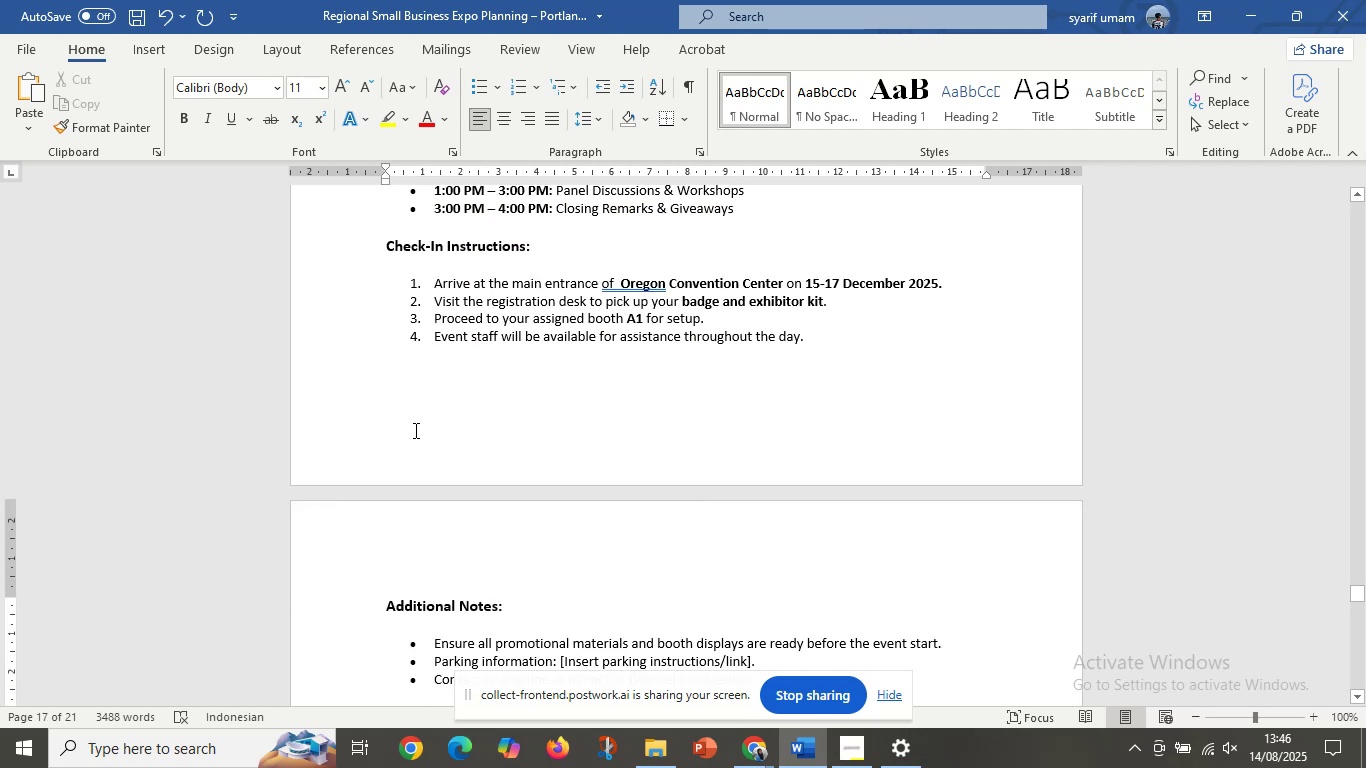 
key(E)
 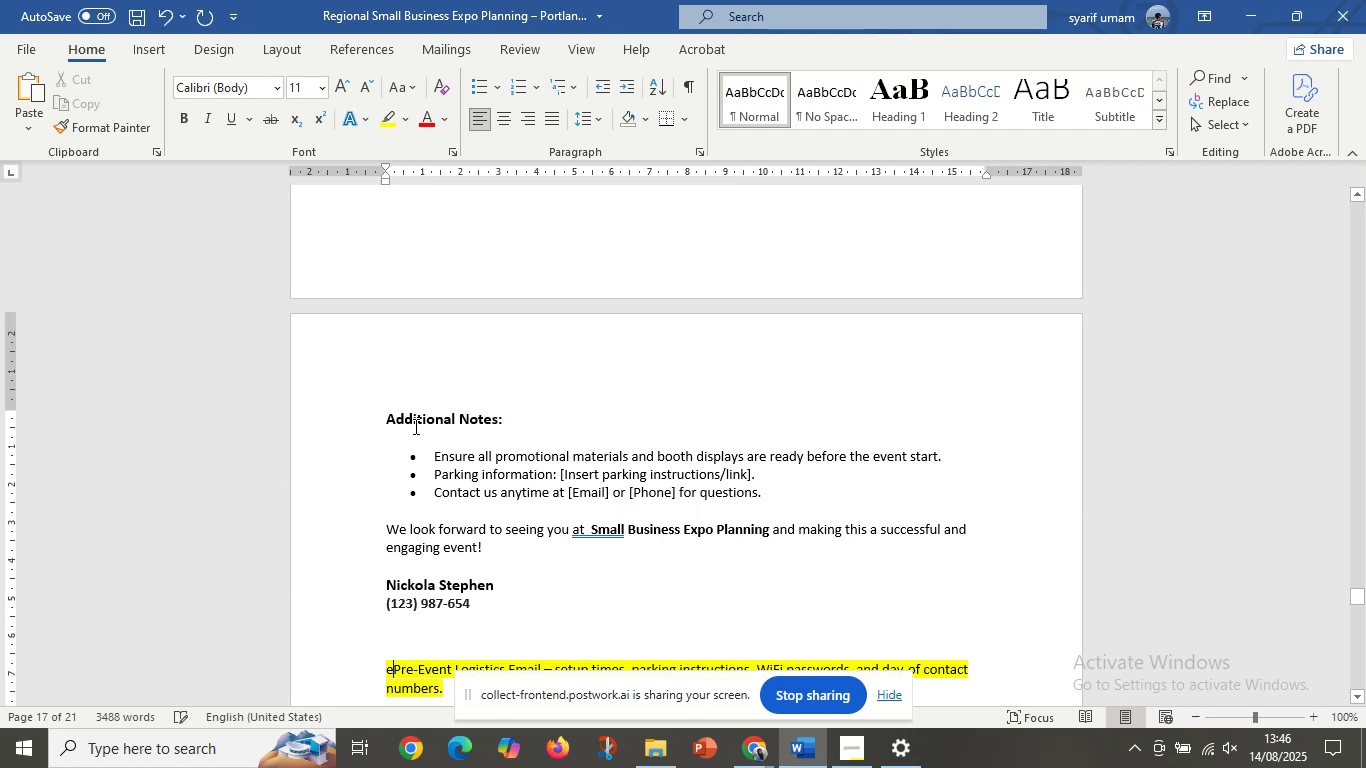 
scroll: coordinate [422, 429], scroll_direction: down, amount: 5.0
 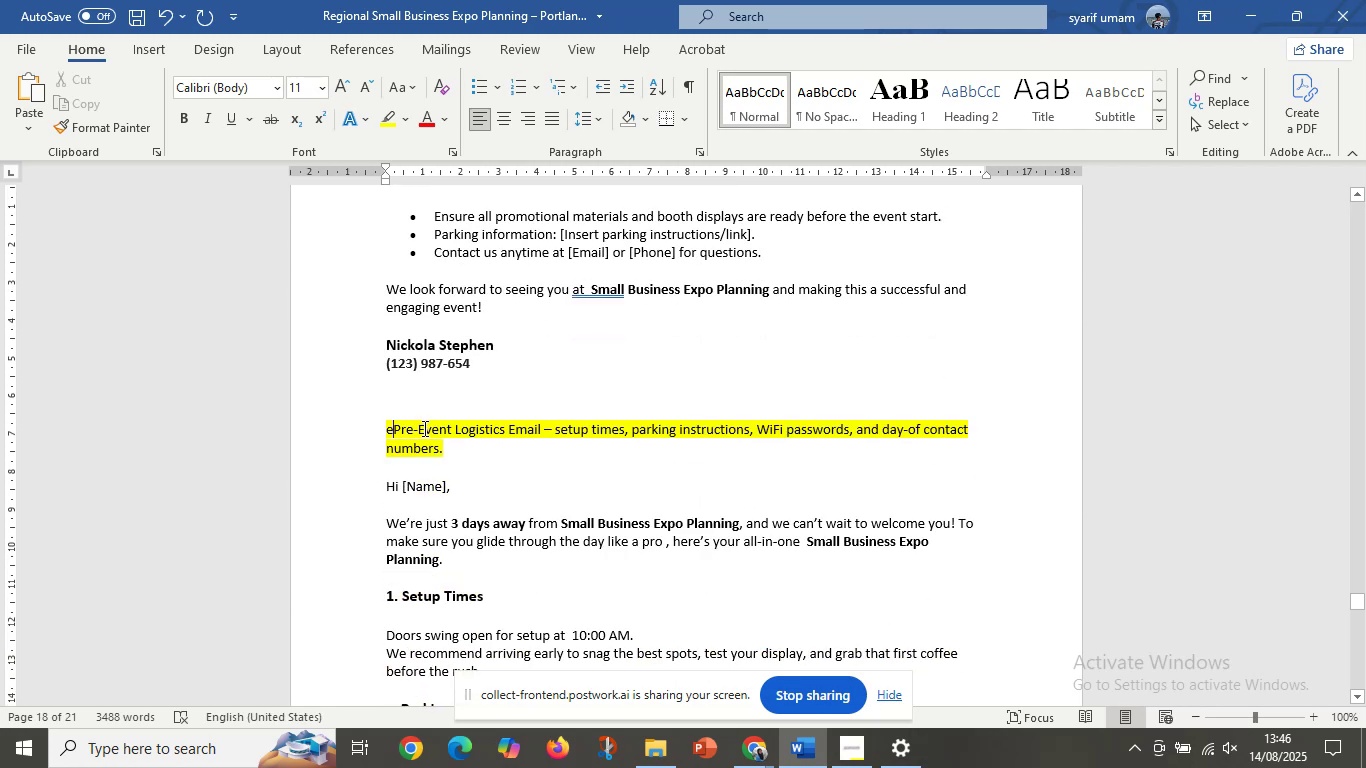 
key(Period)
 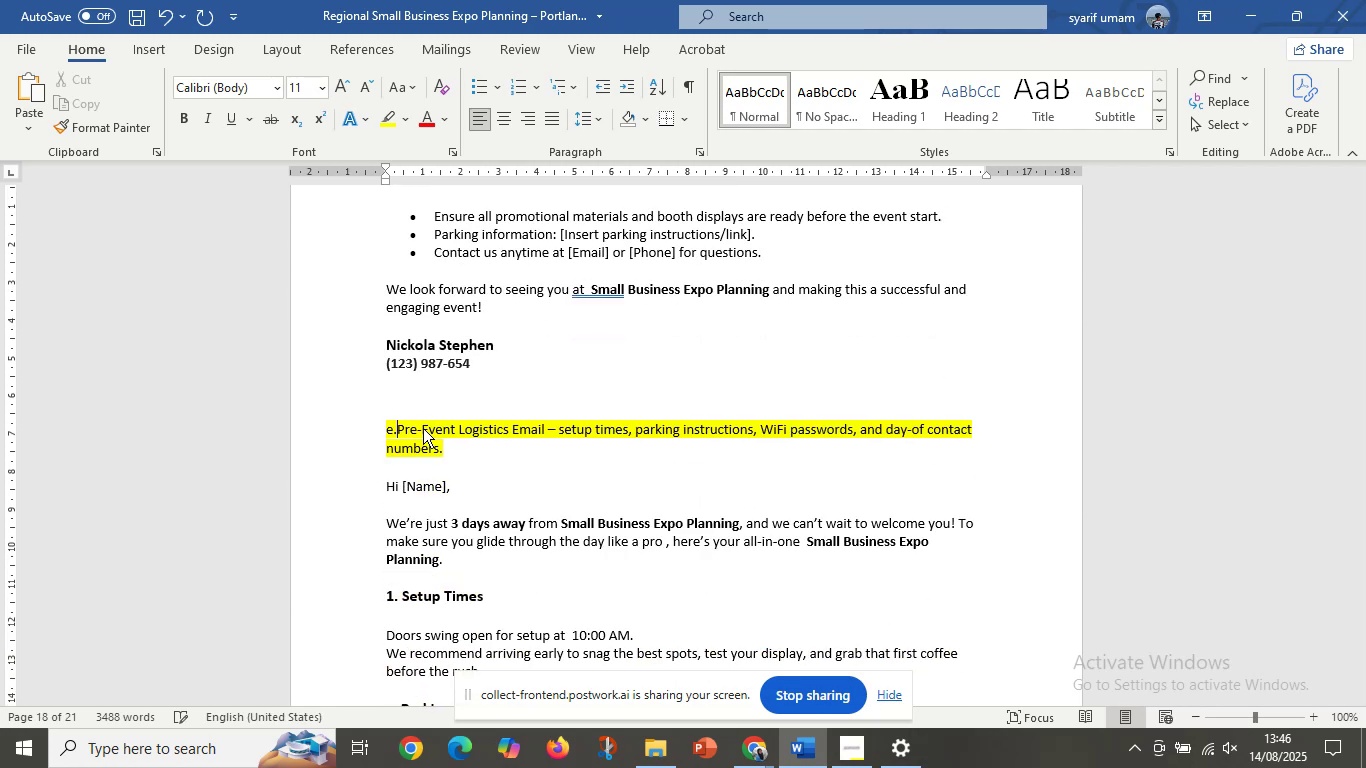 
key(Space)
 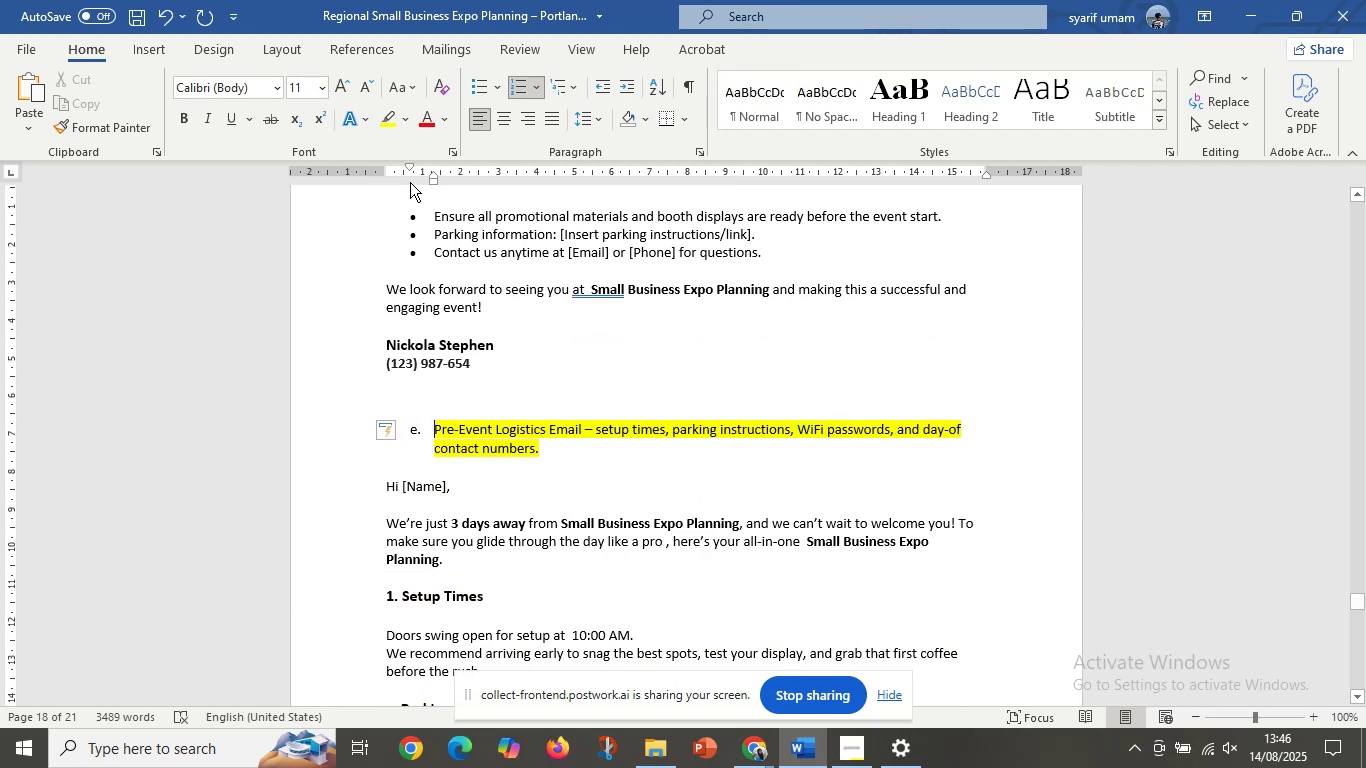 
left_click_drag(start_coordinate=[411, 166], to_coordinate=[386, 174])
 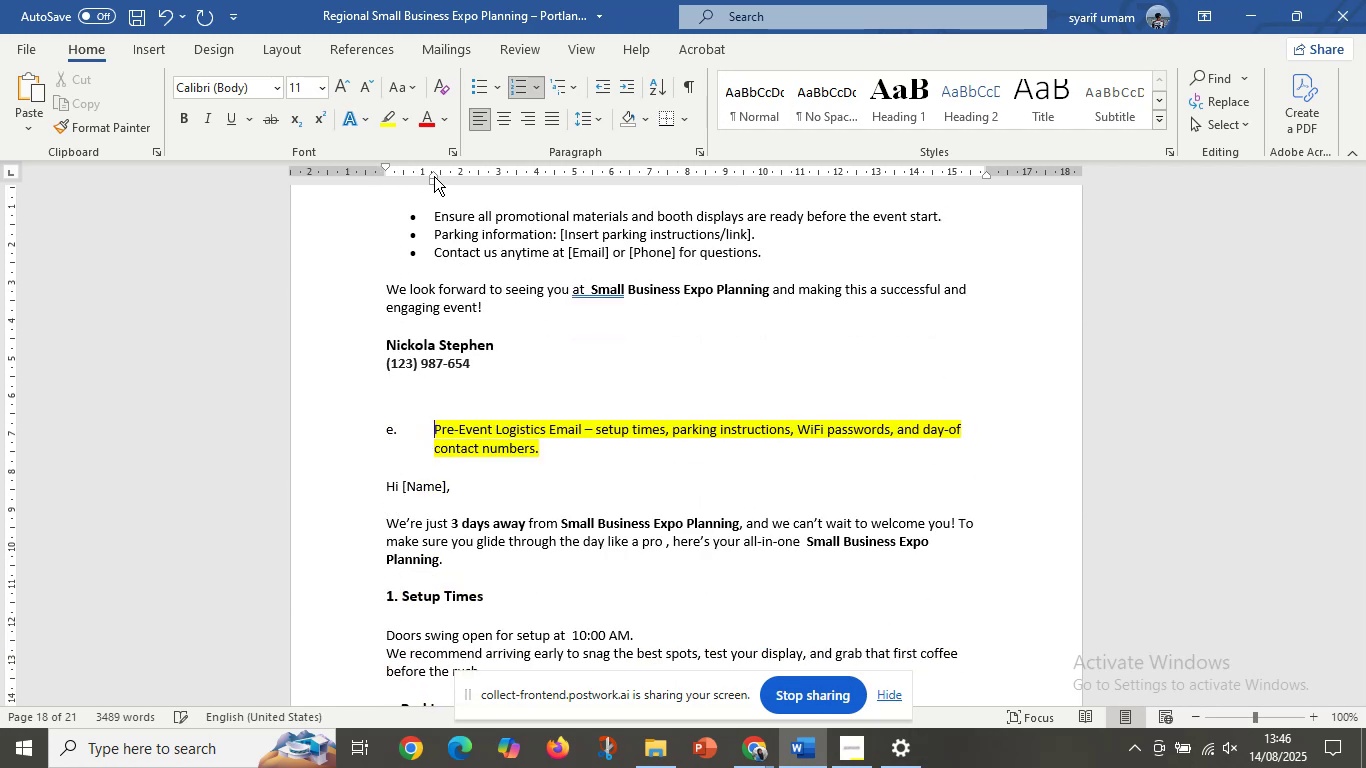 
left_click_drag(start_coordinate=[434, 176], to_coordinate=[408, 179])
 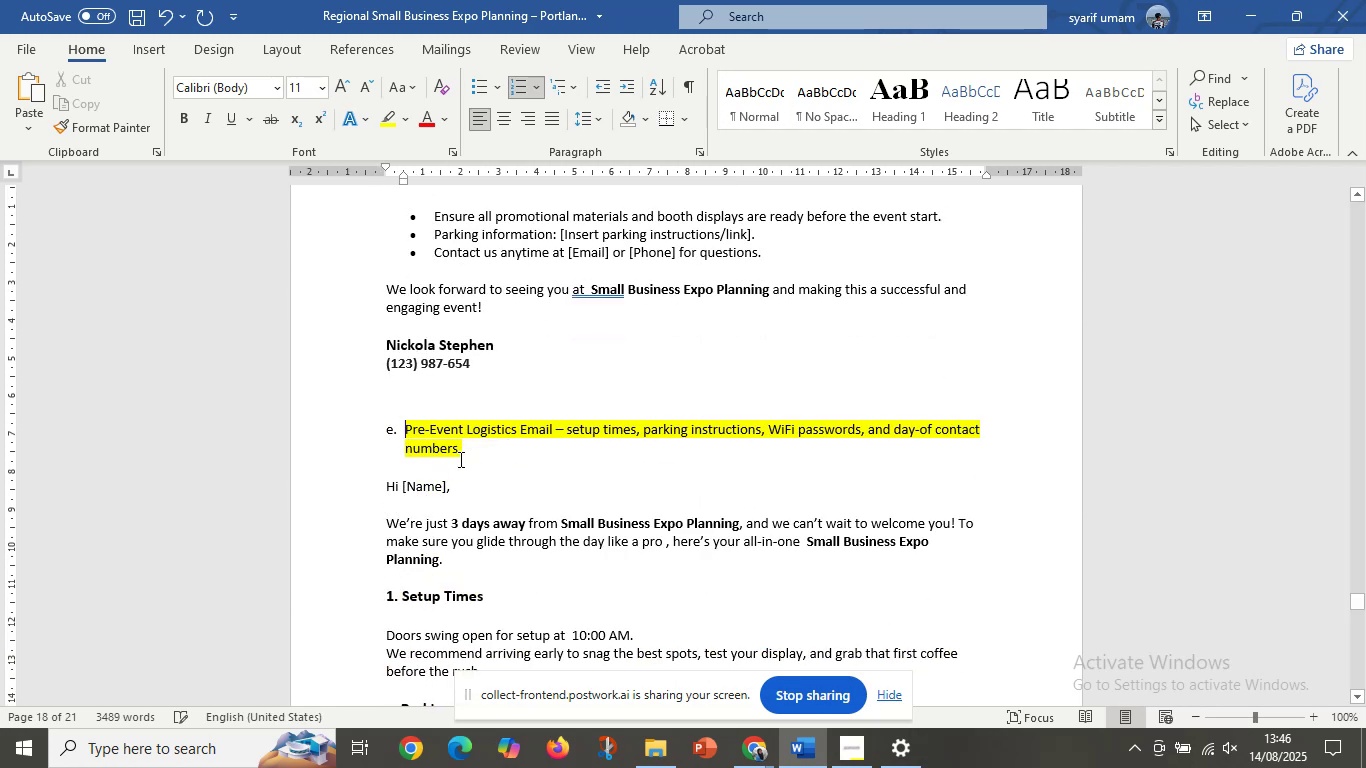 
left_click([465, 454])
 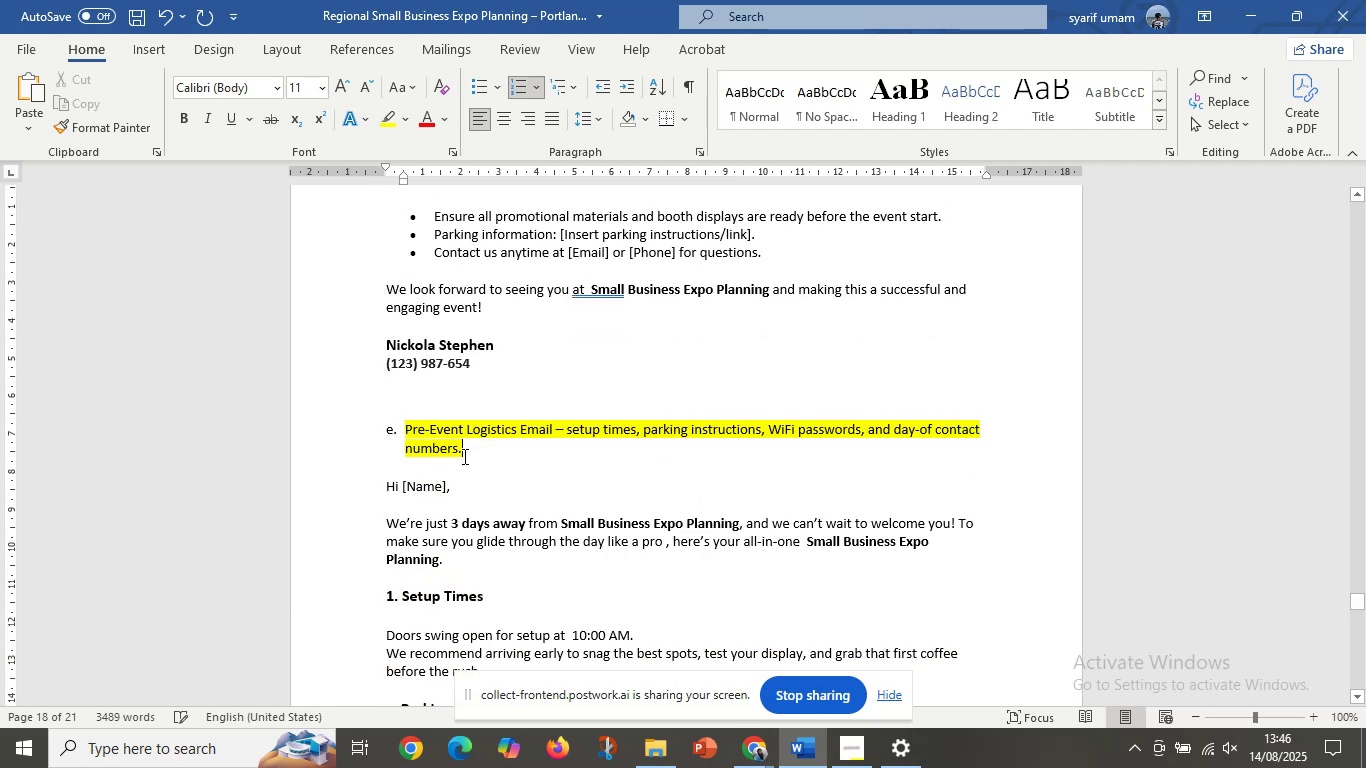 
scroll: coordinate [467, 485], scroll_direction: down, amount: 21.0
 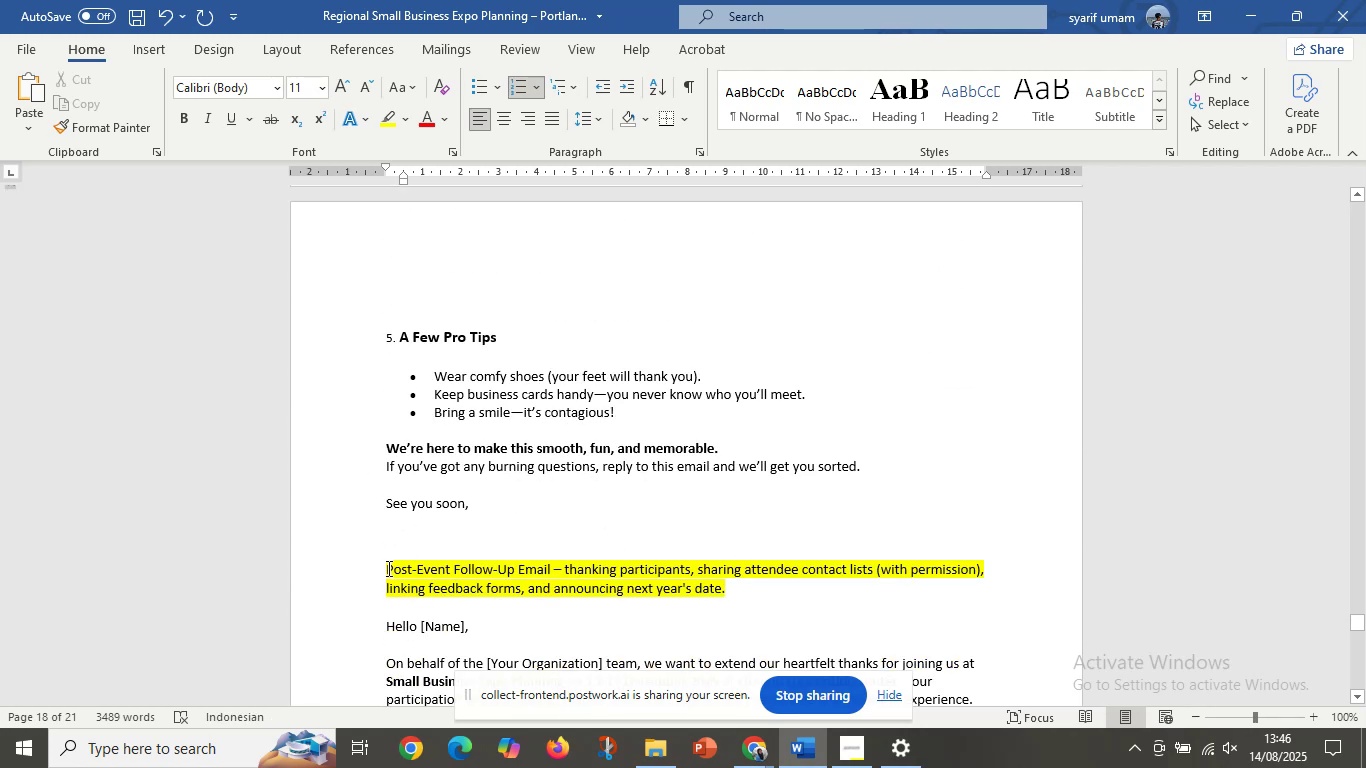 
left_click([386, 569])
 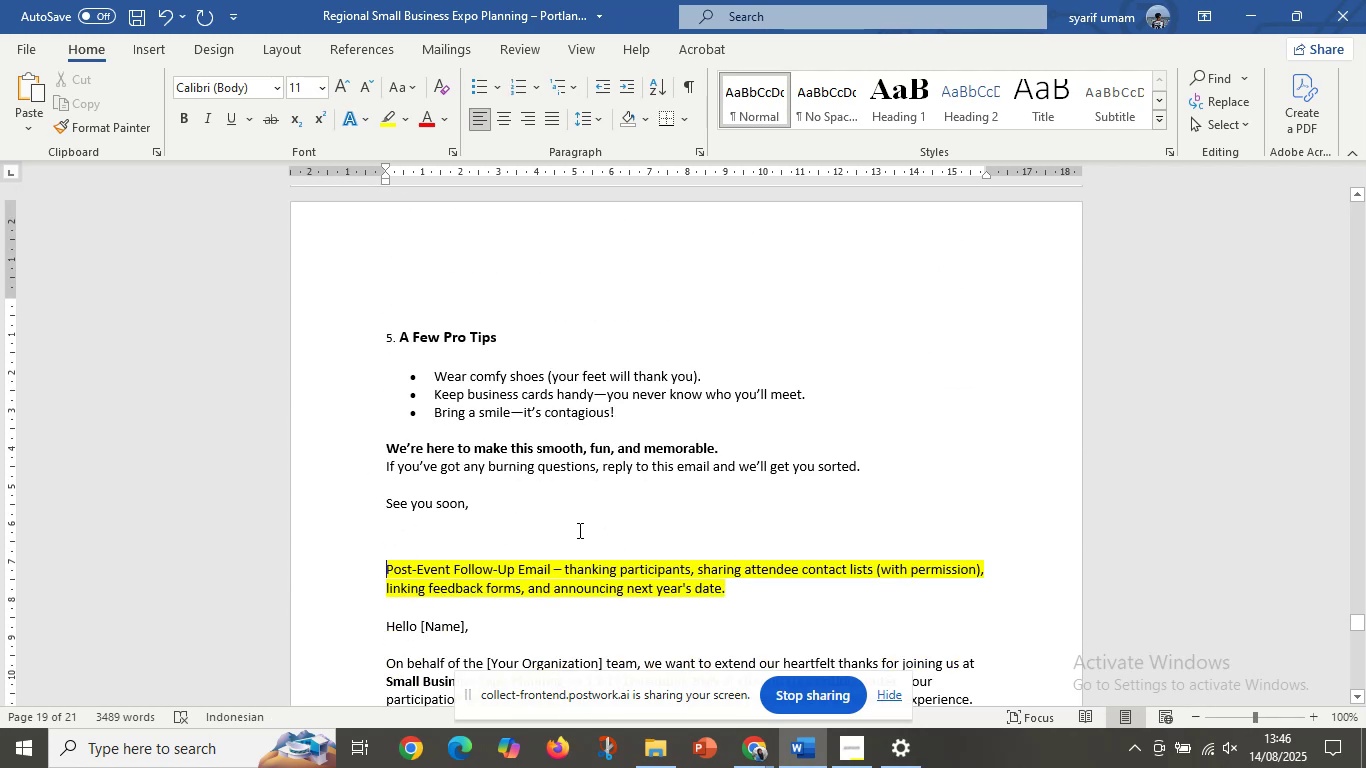 
key(E)
 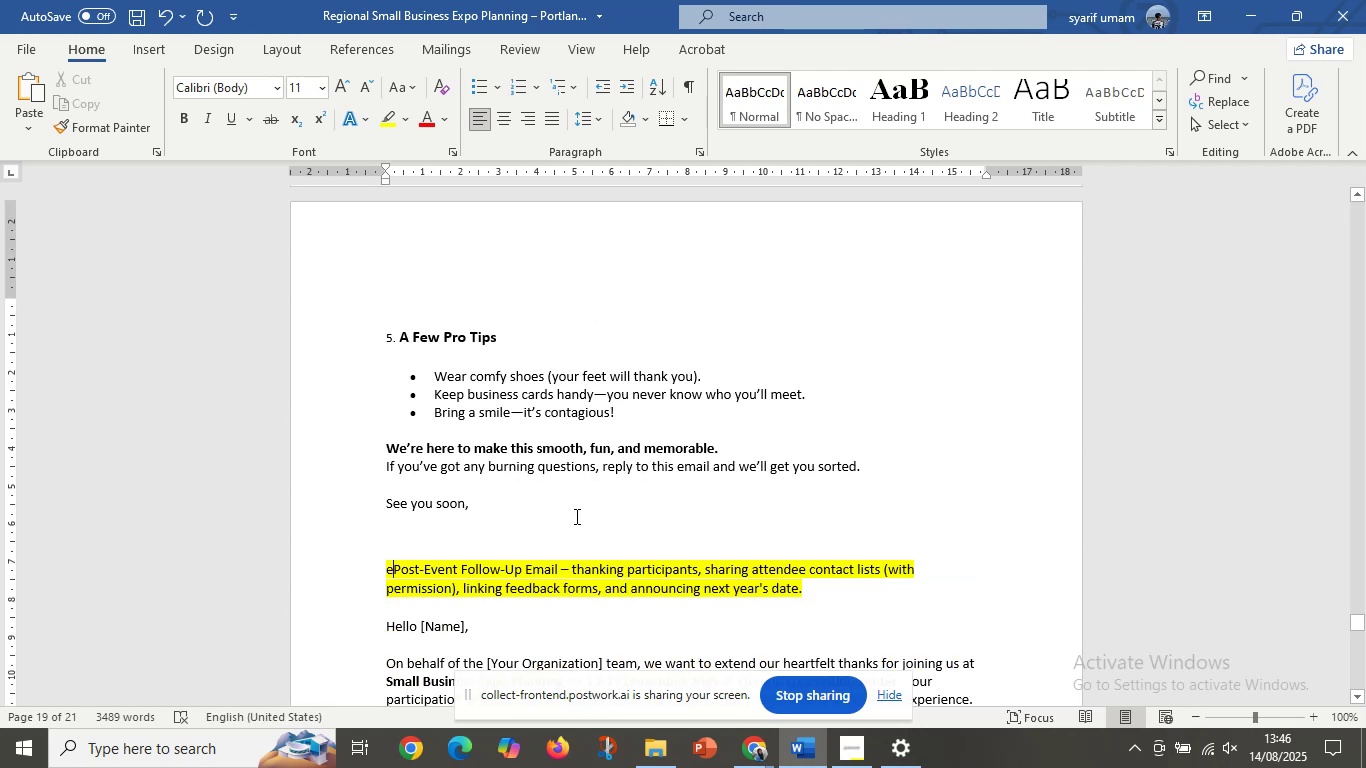 
key(Period)
 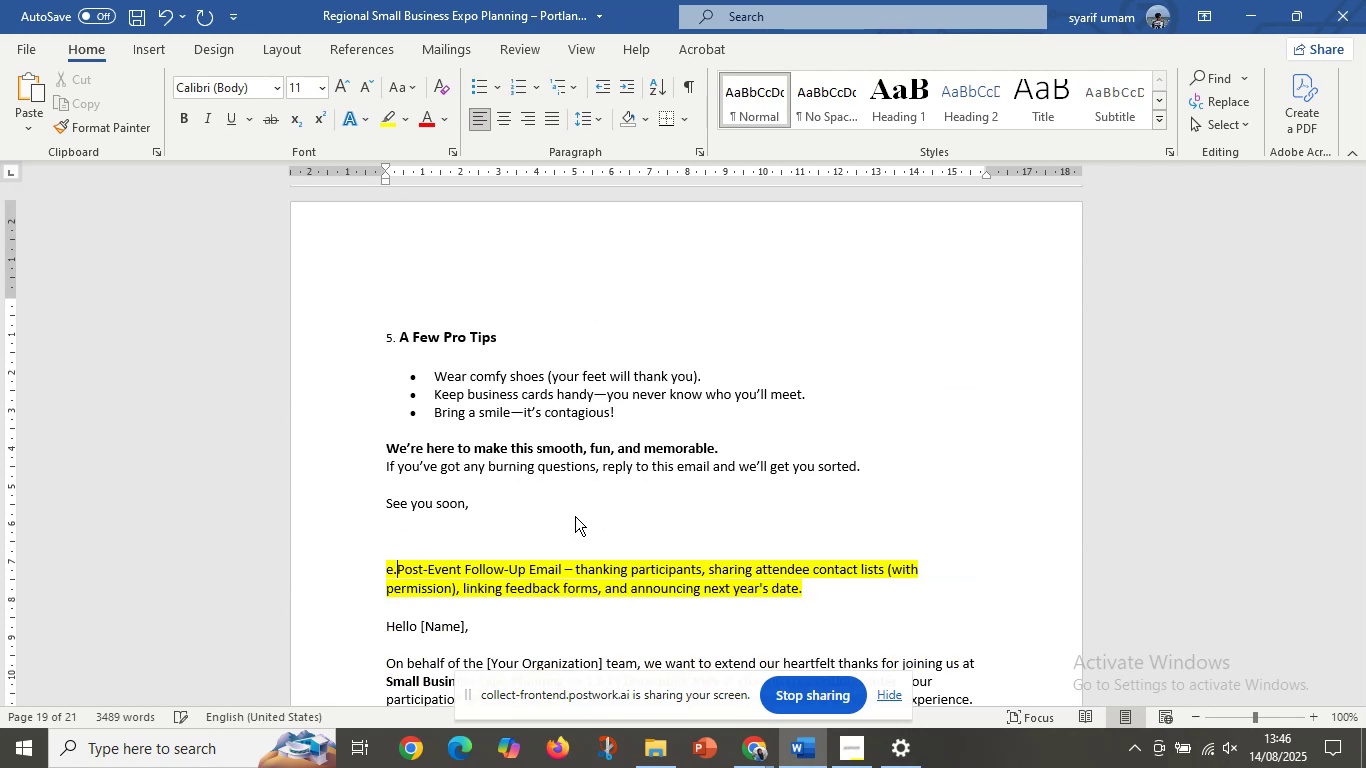 
key(Space)
 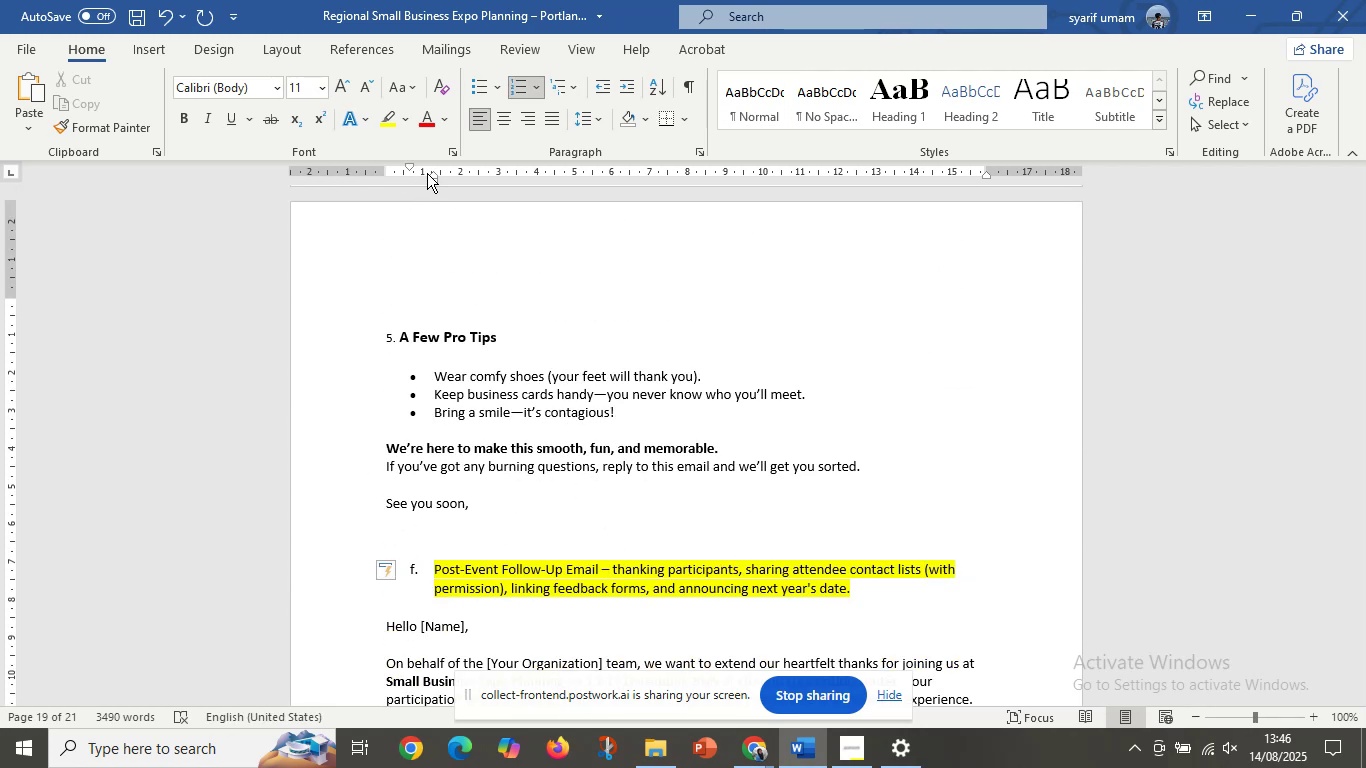 
left_click_drag(start_coordinate=[408, 165], to_coordinate=[386, 172])
 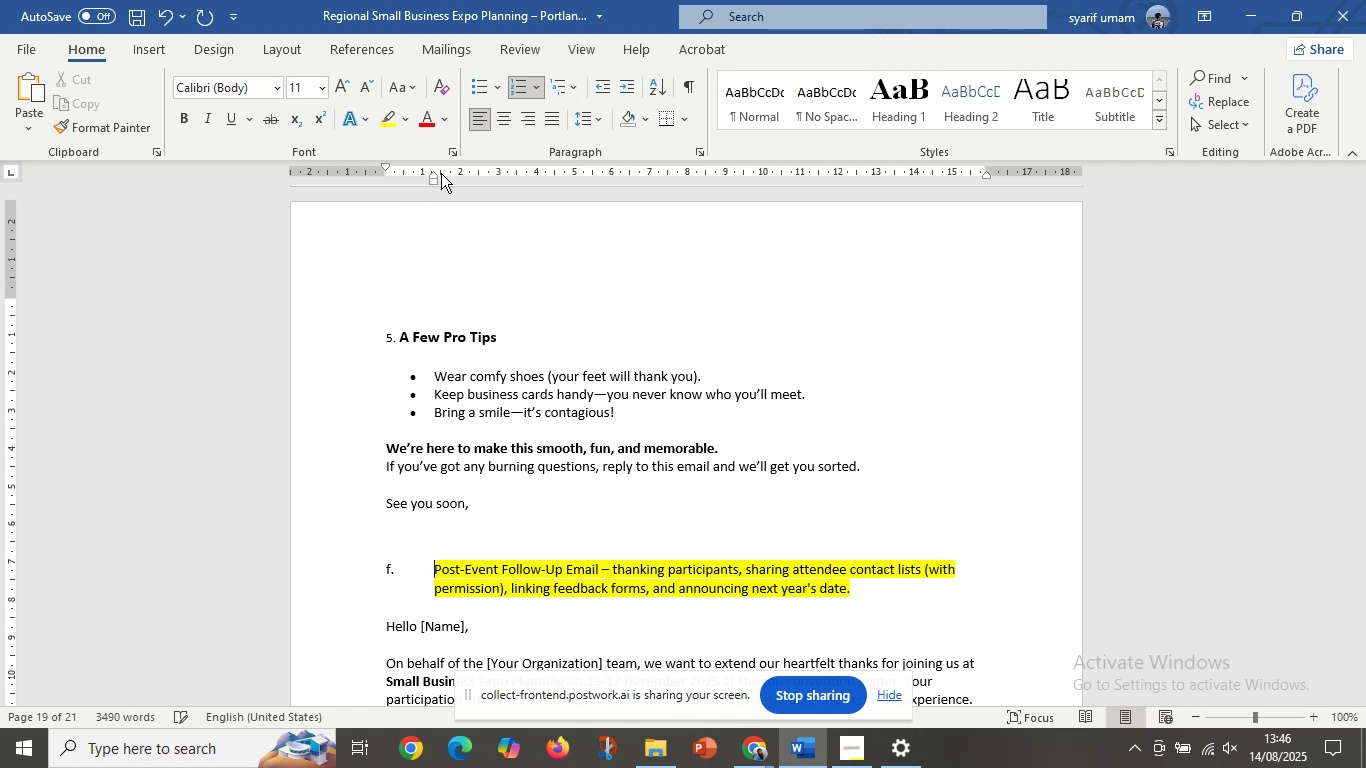 
left_click_drag(start_coordinate=[437, 175], to_coordinate=[401, 180])
 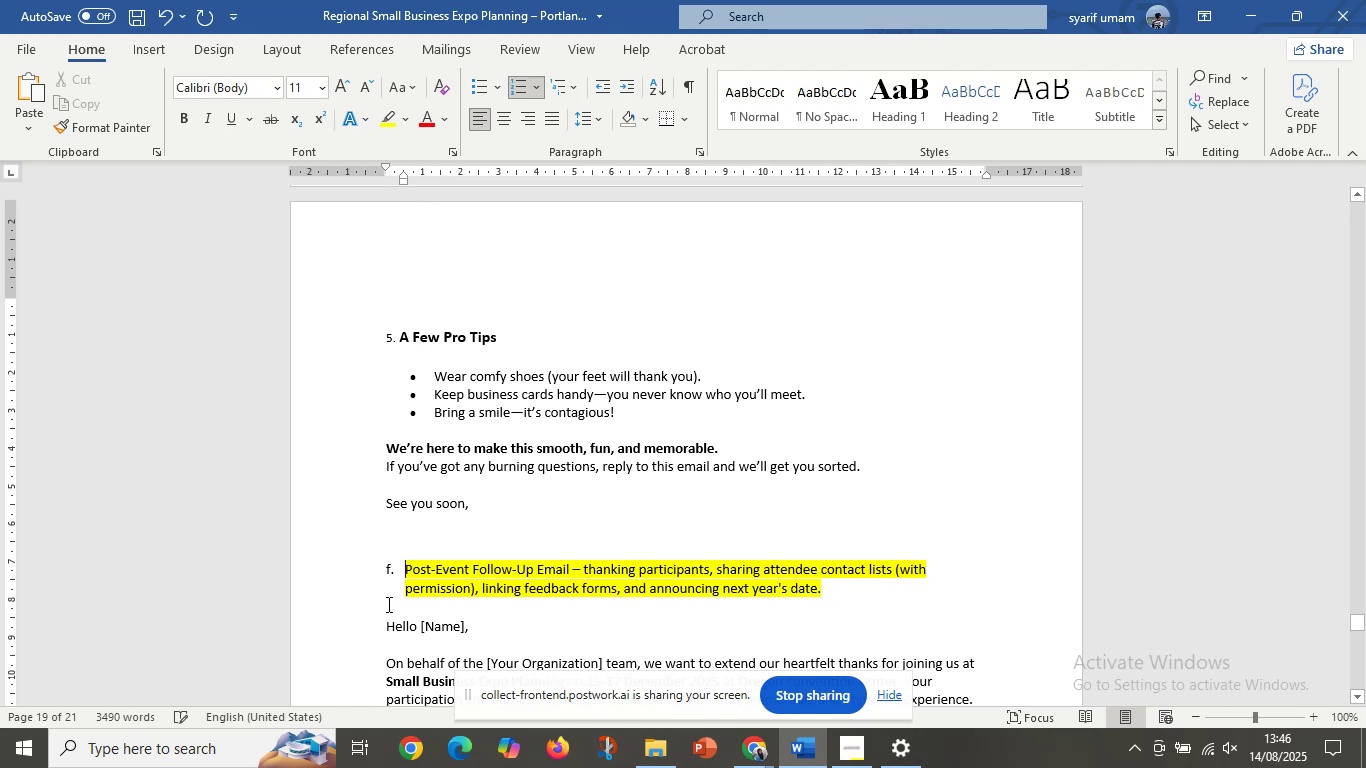 
scroll: coordinate [441, 584], scroll_direction: down, amount: 18.0
 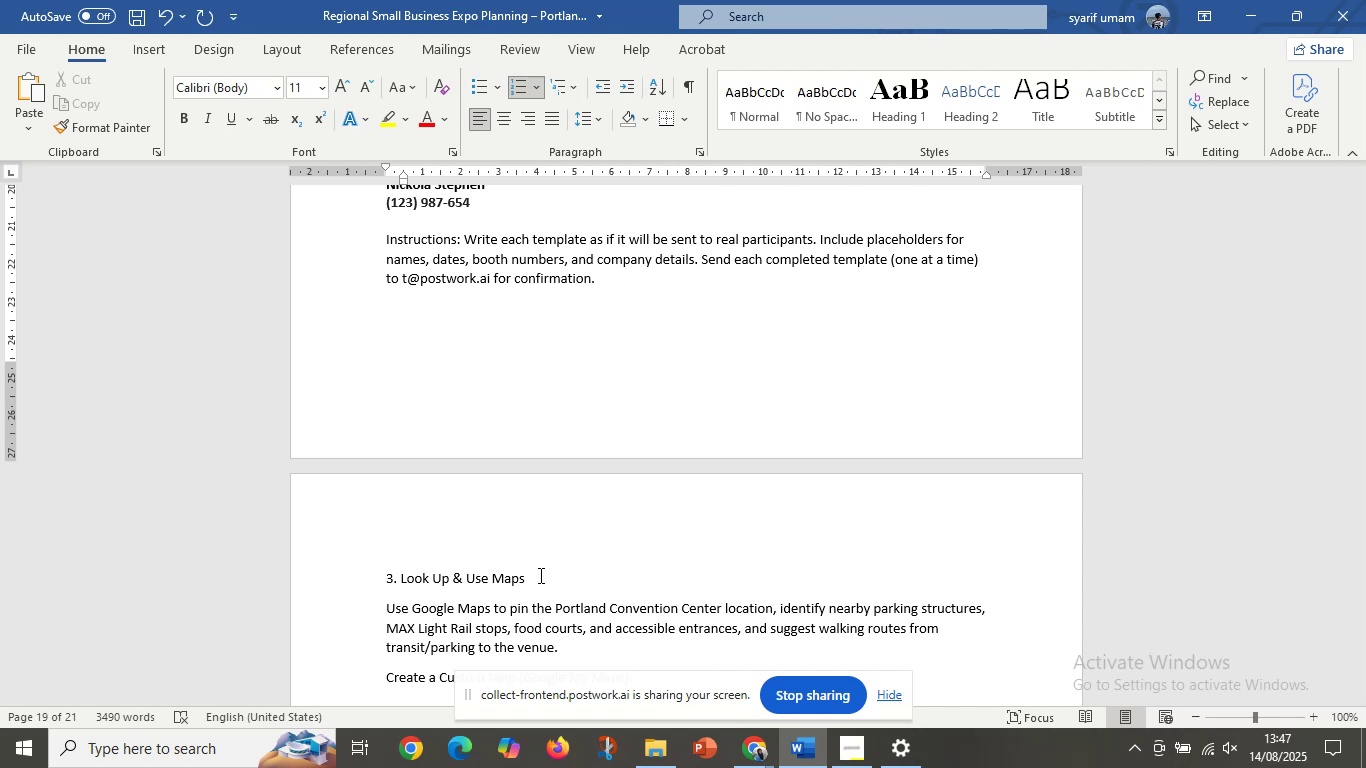 
wait(22.96)
 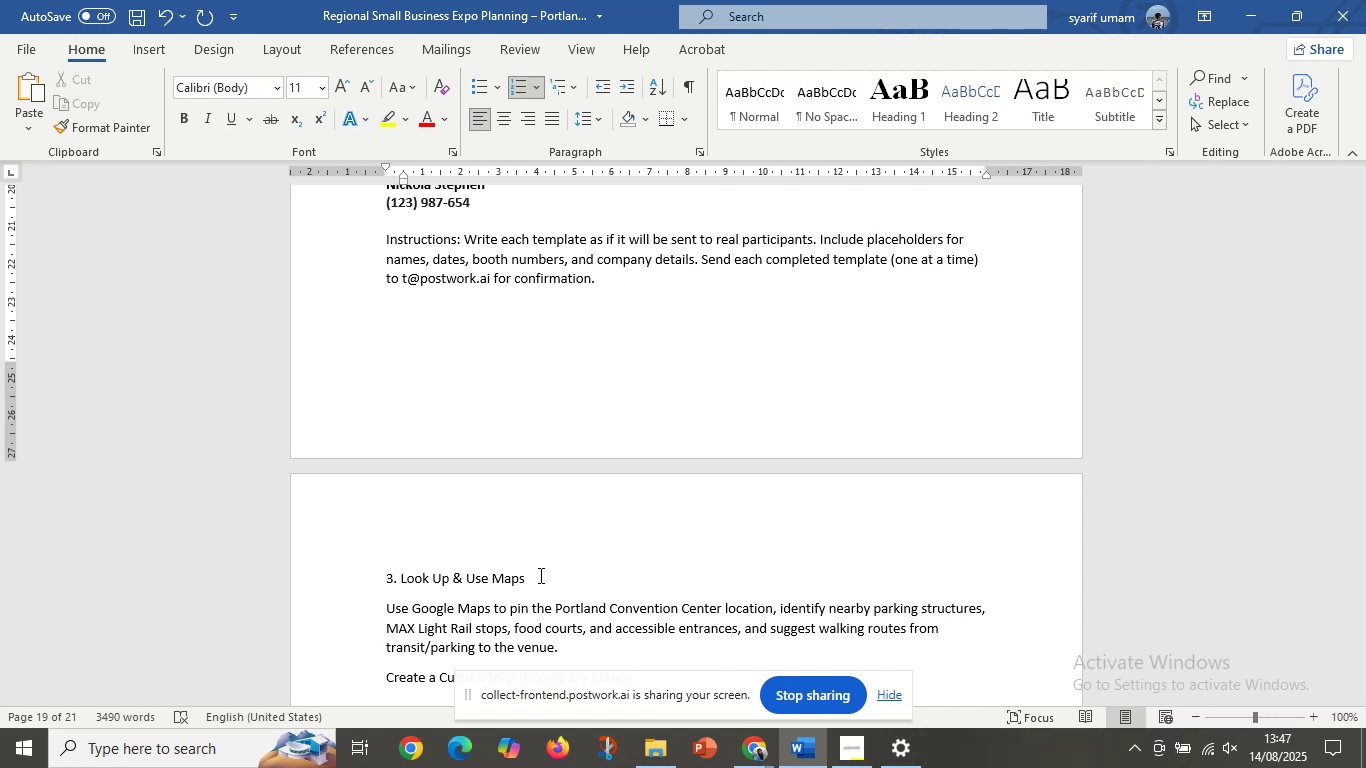 
scroll: coordinate [639, 697], scroll_direction: down, amount: 5.0
 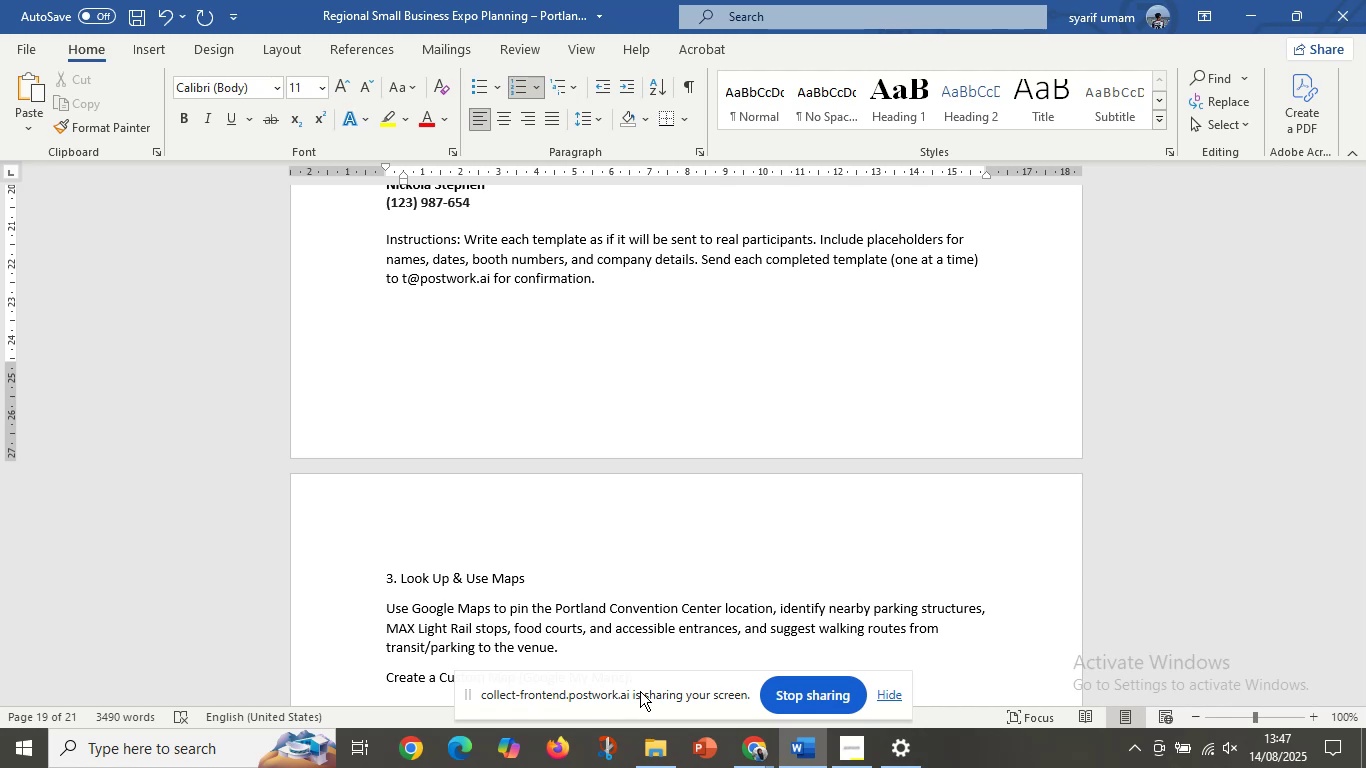 
wait(5.07)
 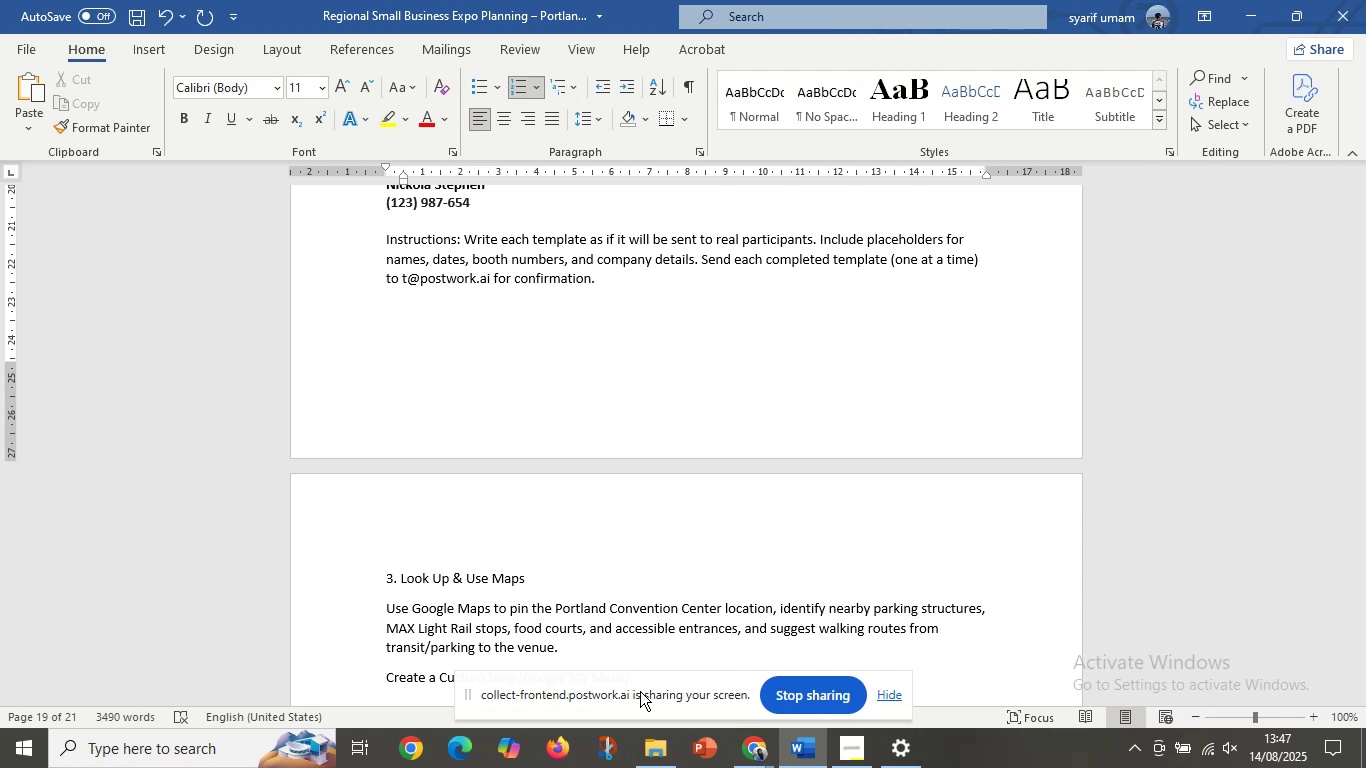 
scroll: coordinate [516, 601], scroll_direction: down, amount: 17.0
 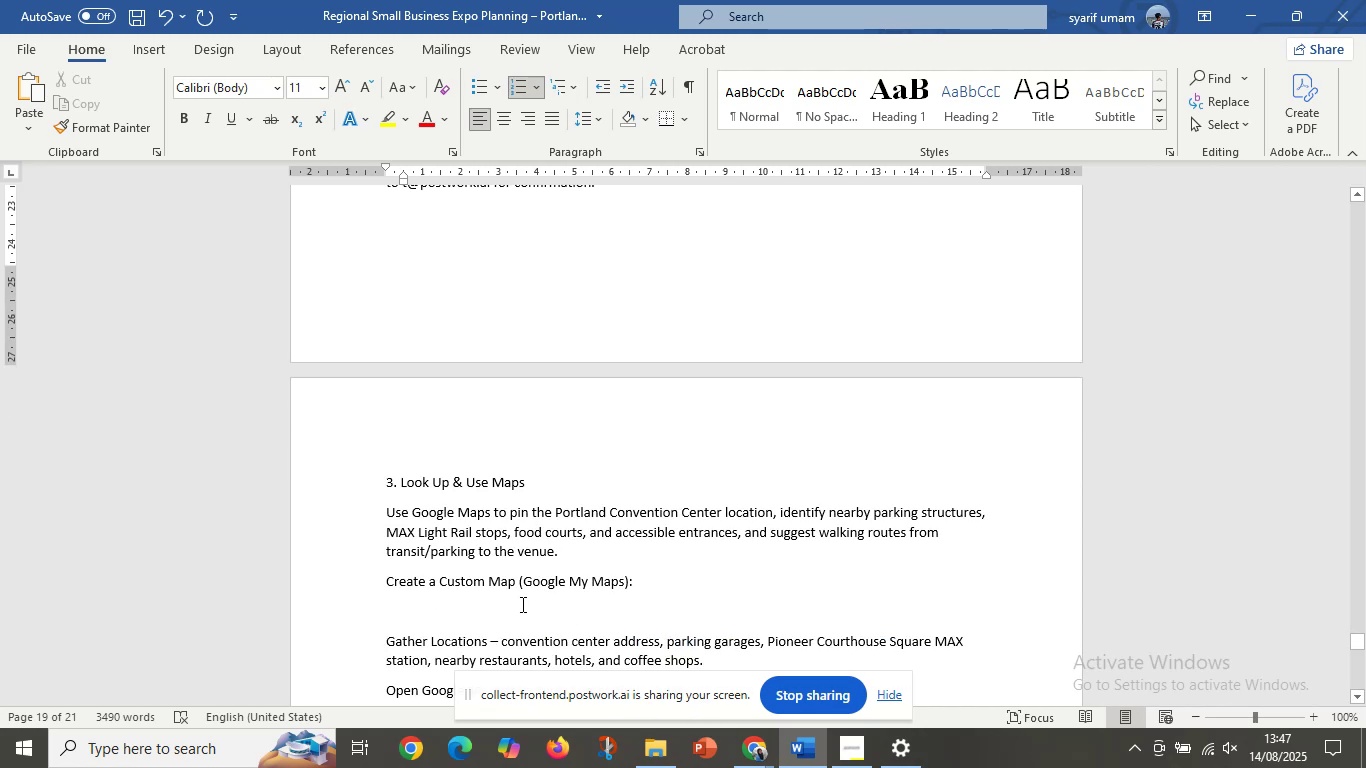 
scroll: coordinate [523, 591], scroll_direction: up, amount: 5.0
 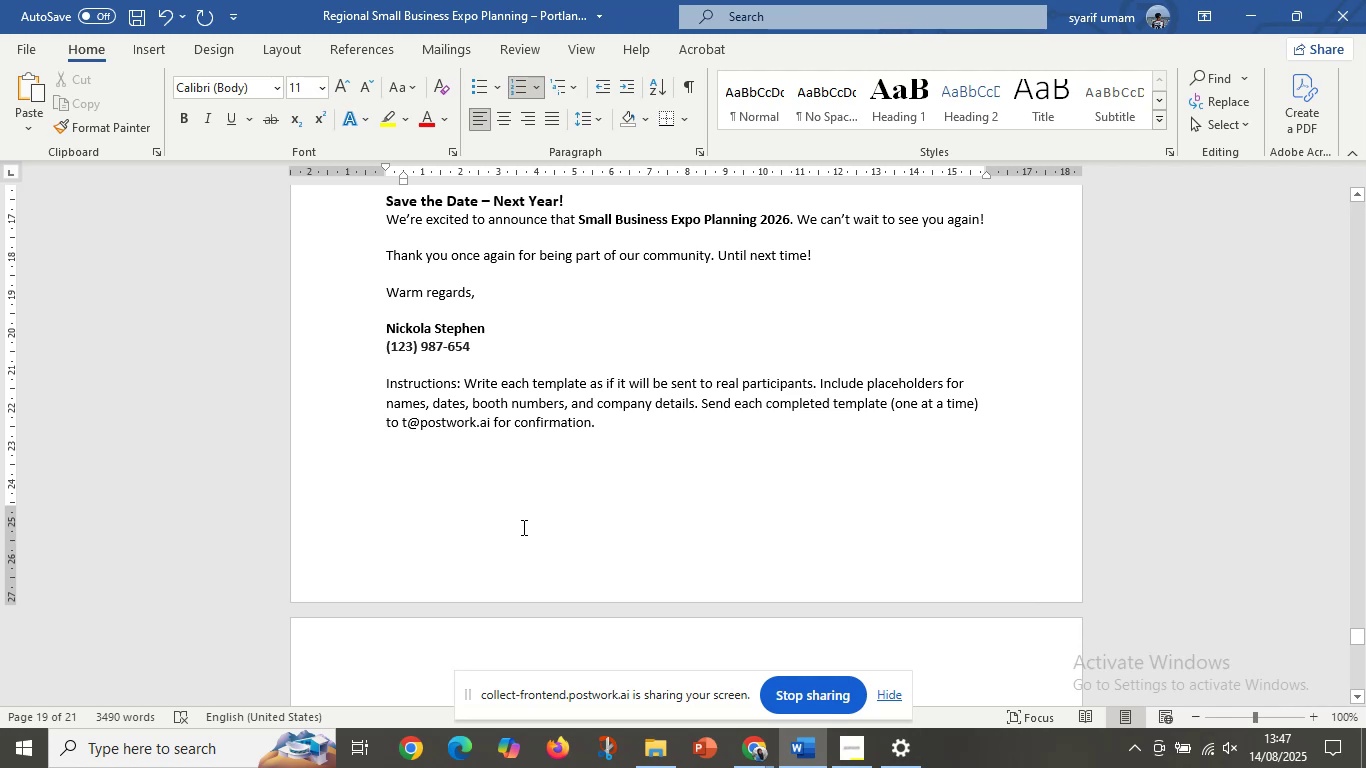 
wait(13.86)
 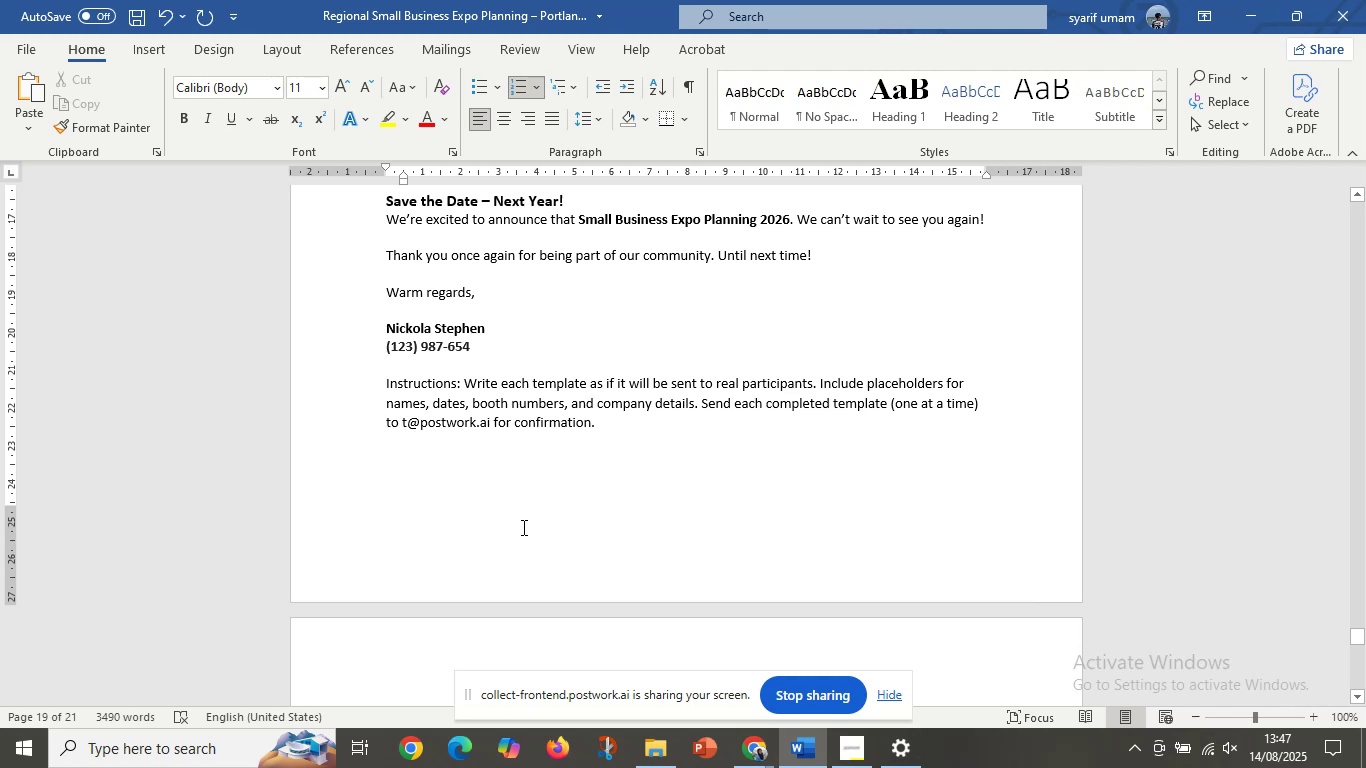 
scroll: coordinate [569, 615], scroll_direction: down, amount: 3.0
 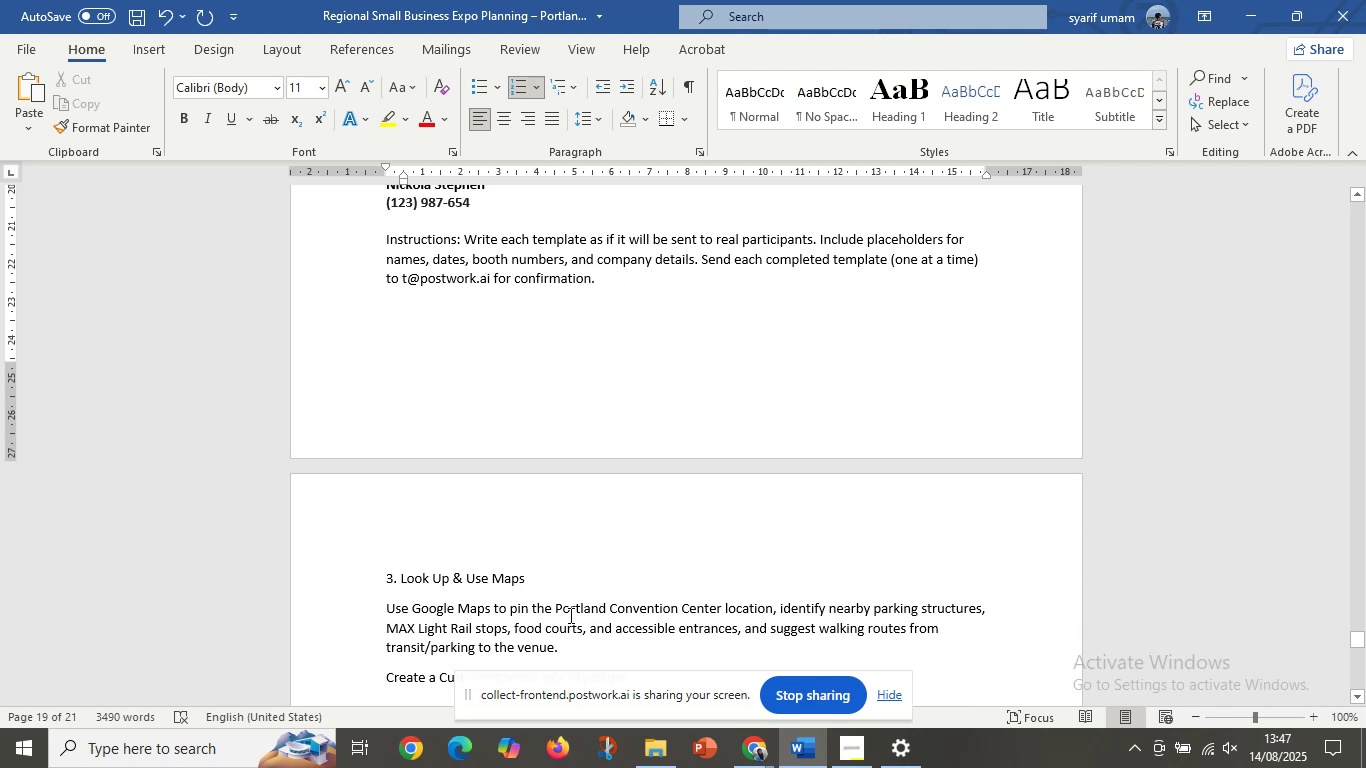 
wait(5.67)
 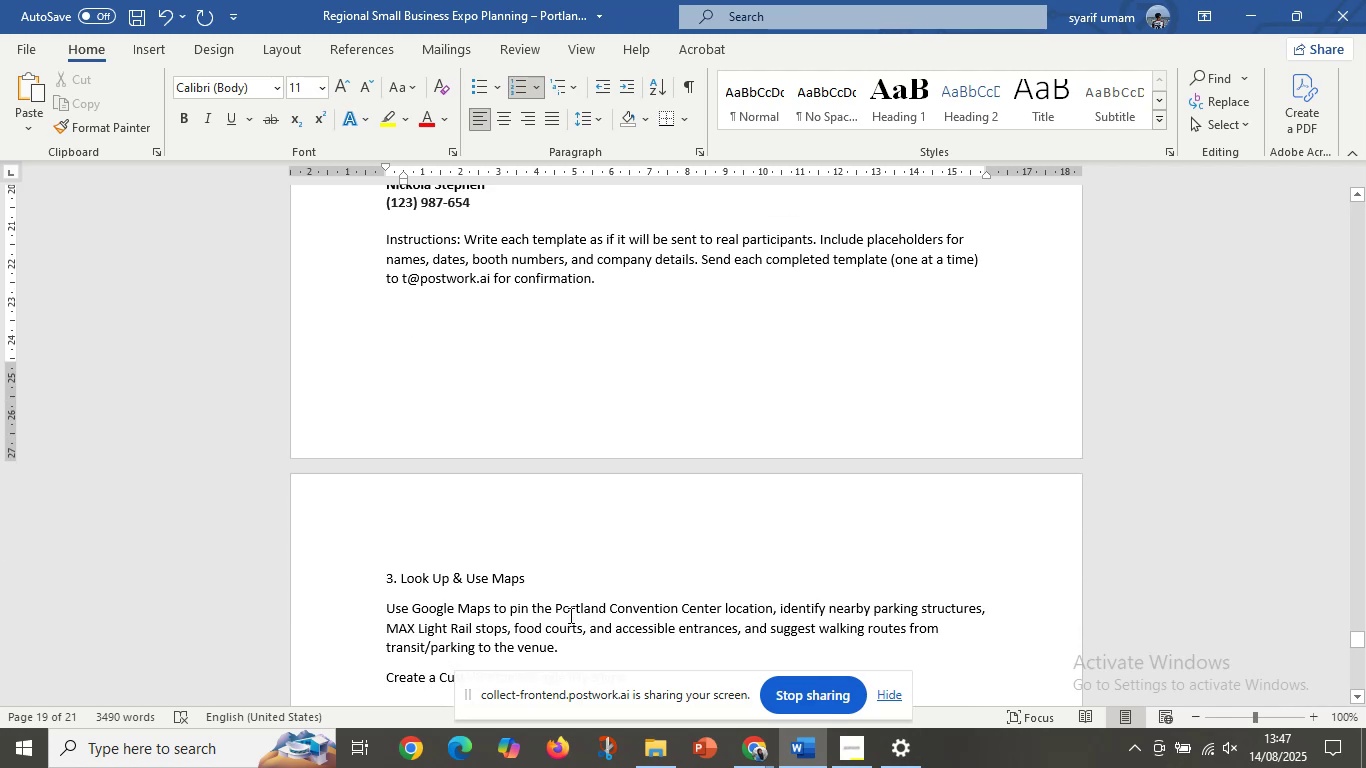 
scroll: coordinate [439, 501], scroll_direction: up, amount: 9.0
 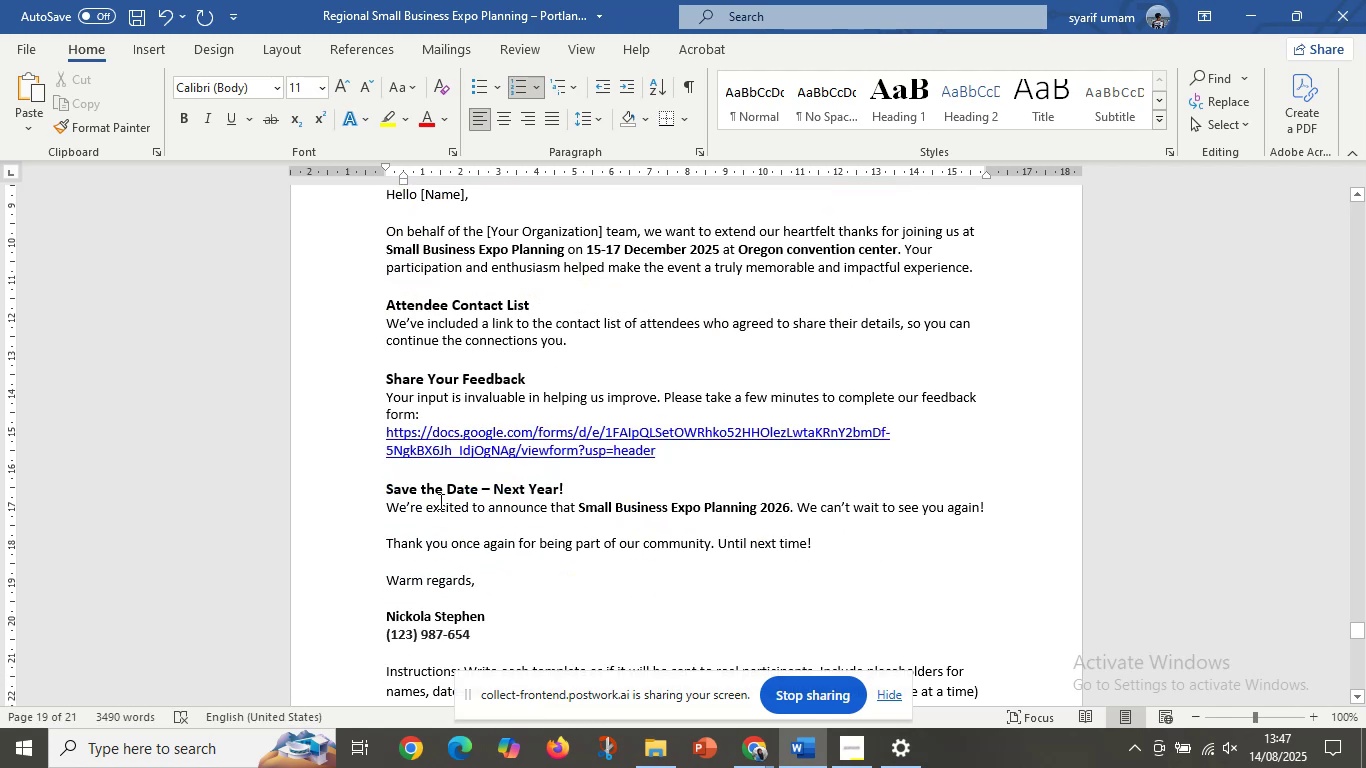 
scroll: coordinate [614, 544], scroll_direction: down, amount: 12.0
 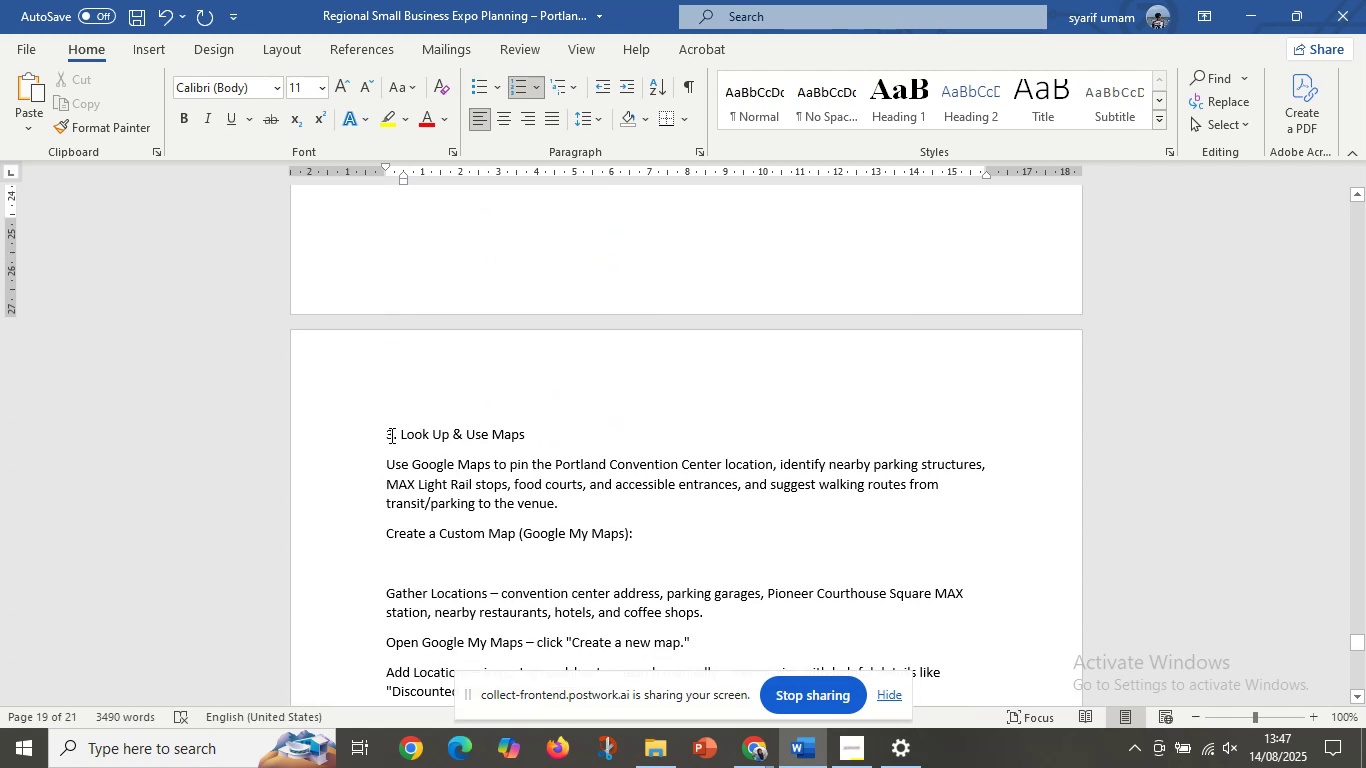 
left_click_drag(start_coordinate=[386, 434], to_coordinate=[458, 460])
 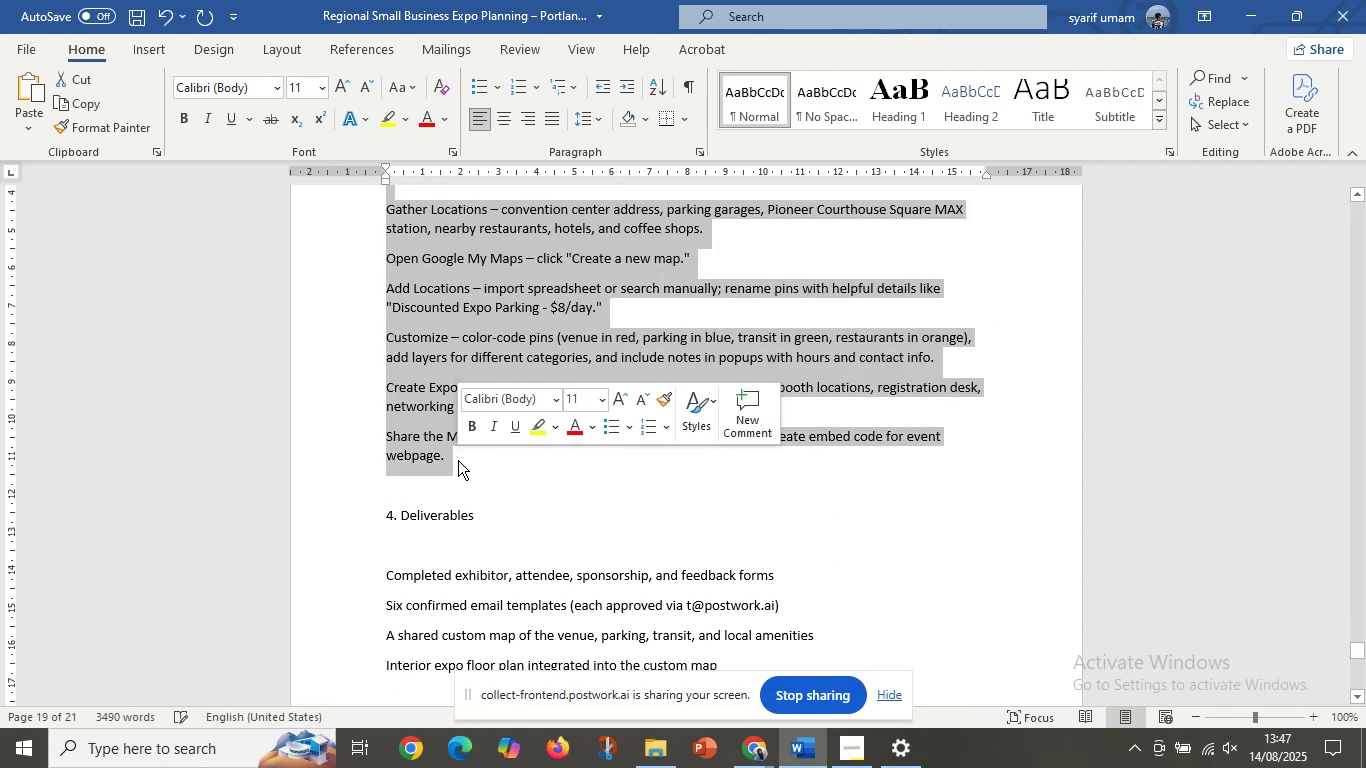 
scroll: coordinate [744, 490], scroll_direction: down, amount: 8.0
 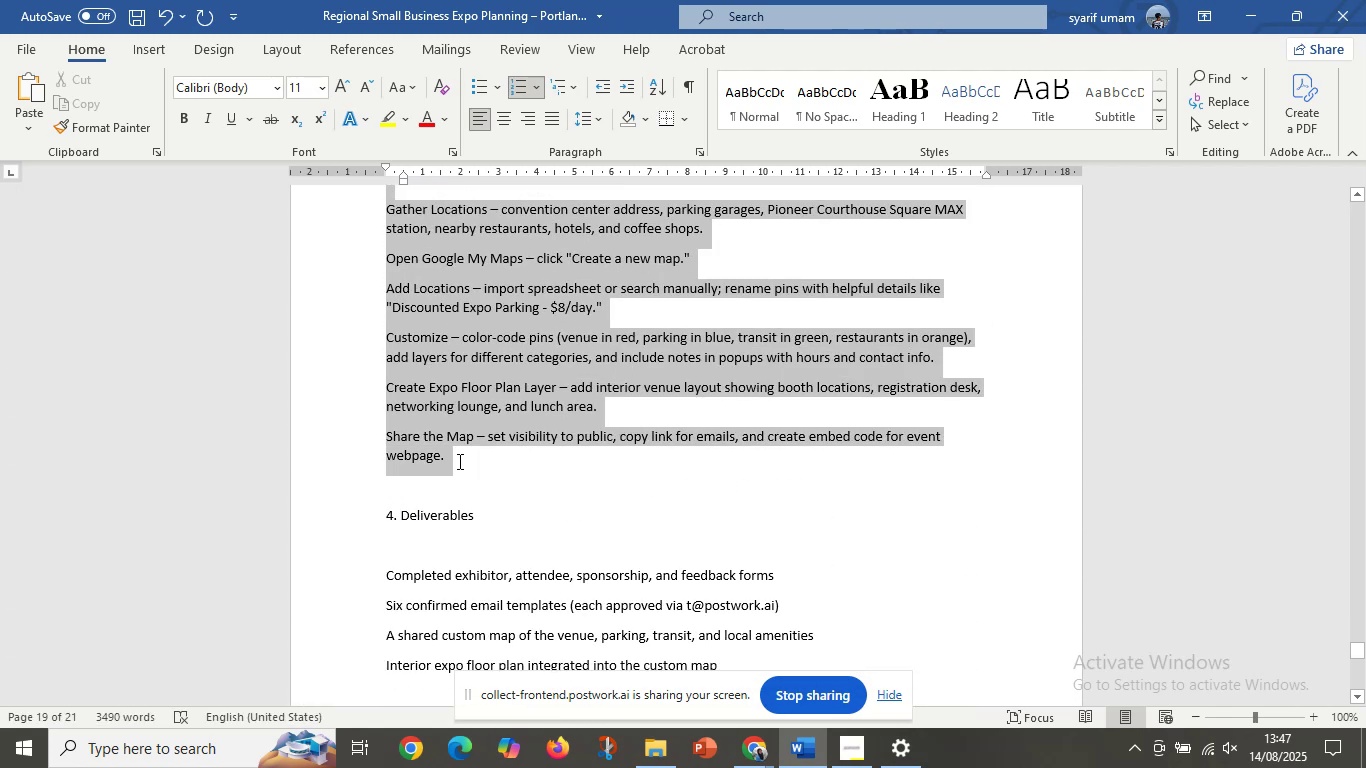 
key(Control+C)
 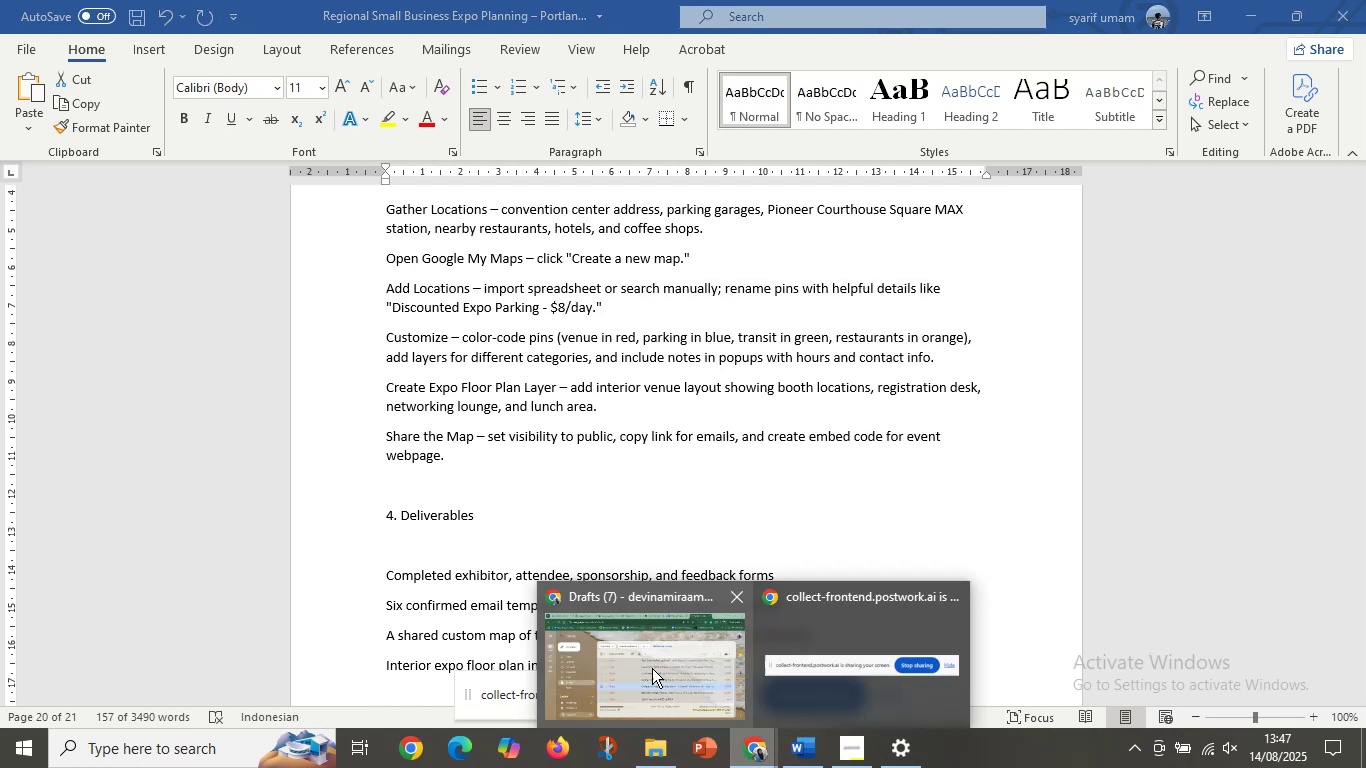 
left_click([617, 628])
 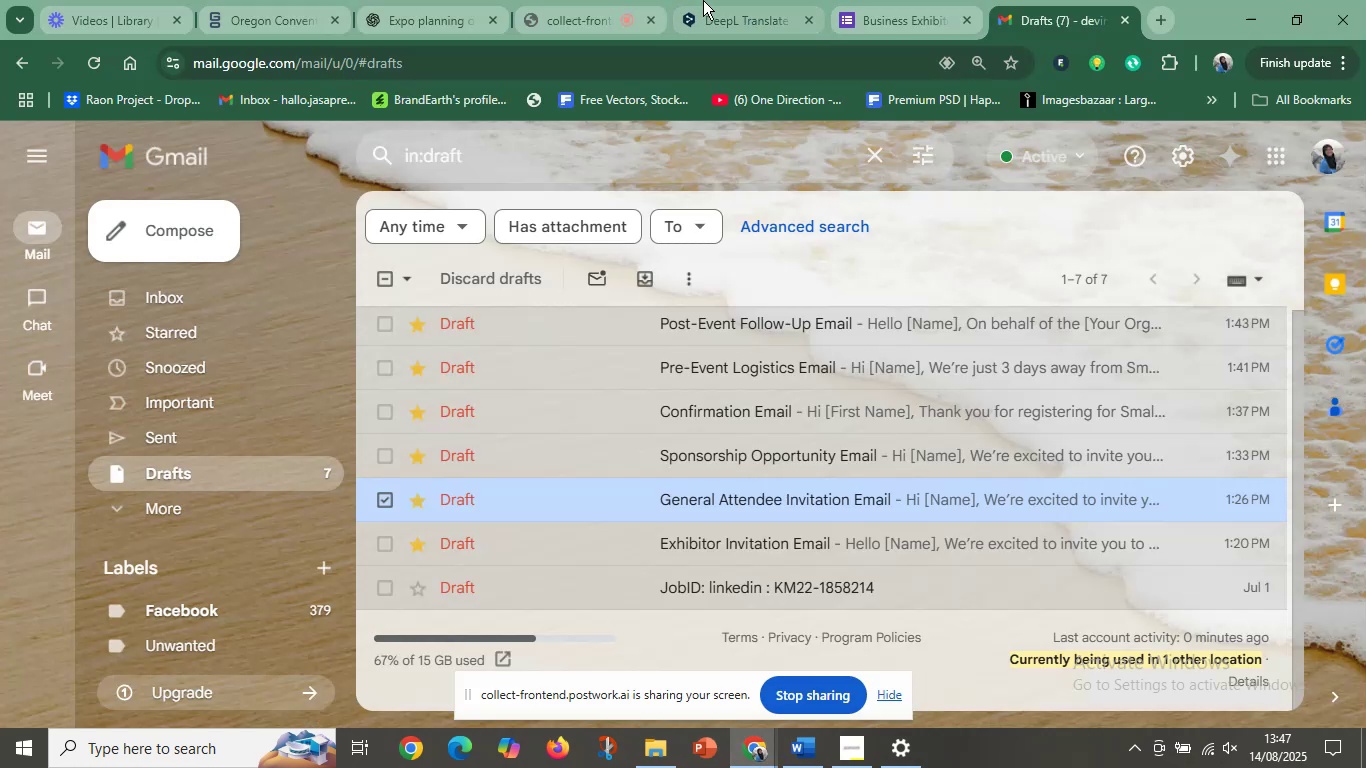 
left_click([708, 0])
 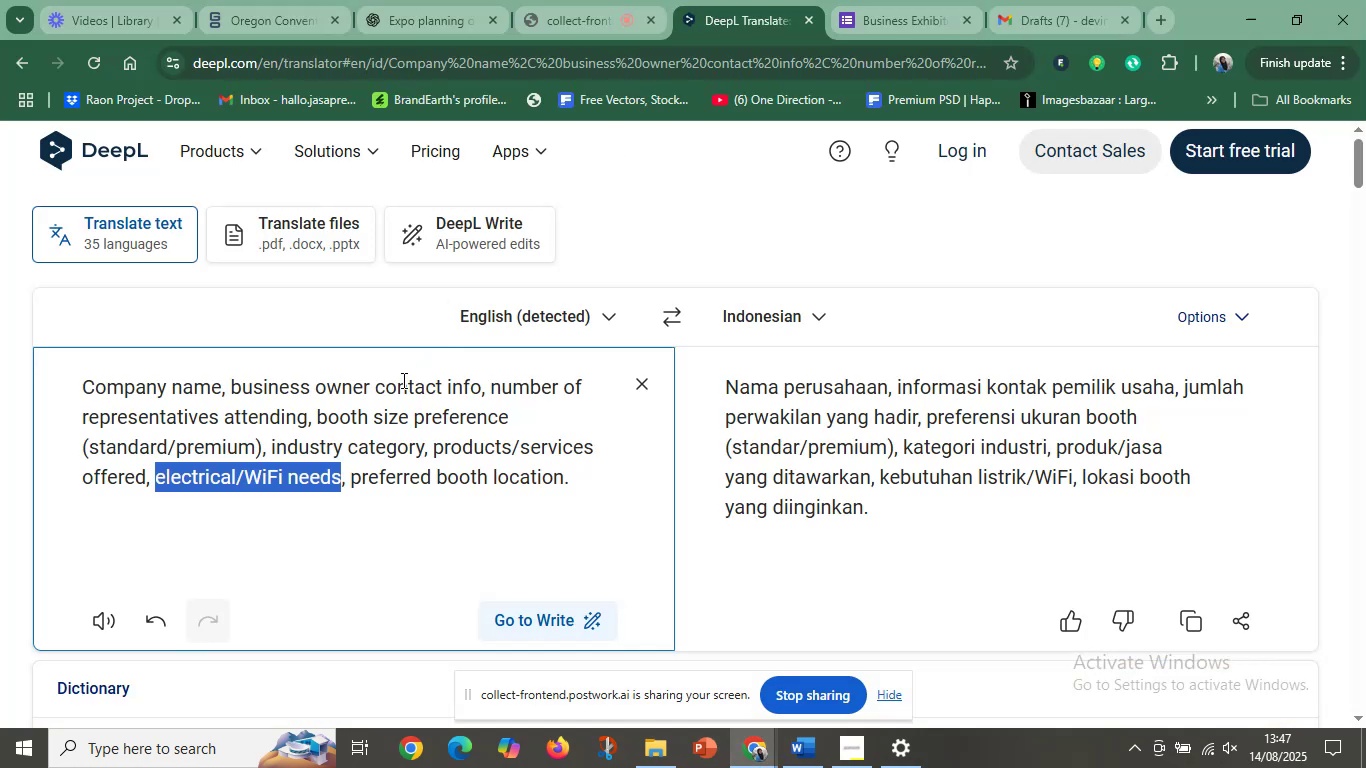 
left_click([374, 421])
 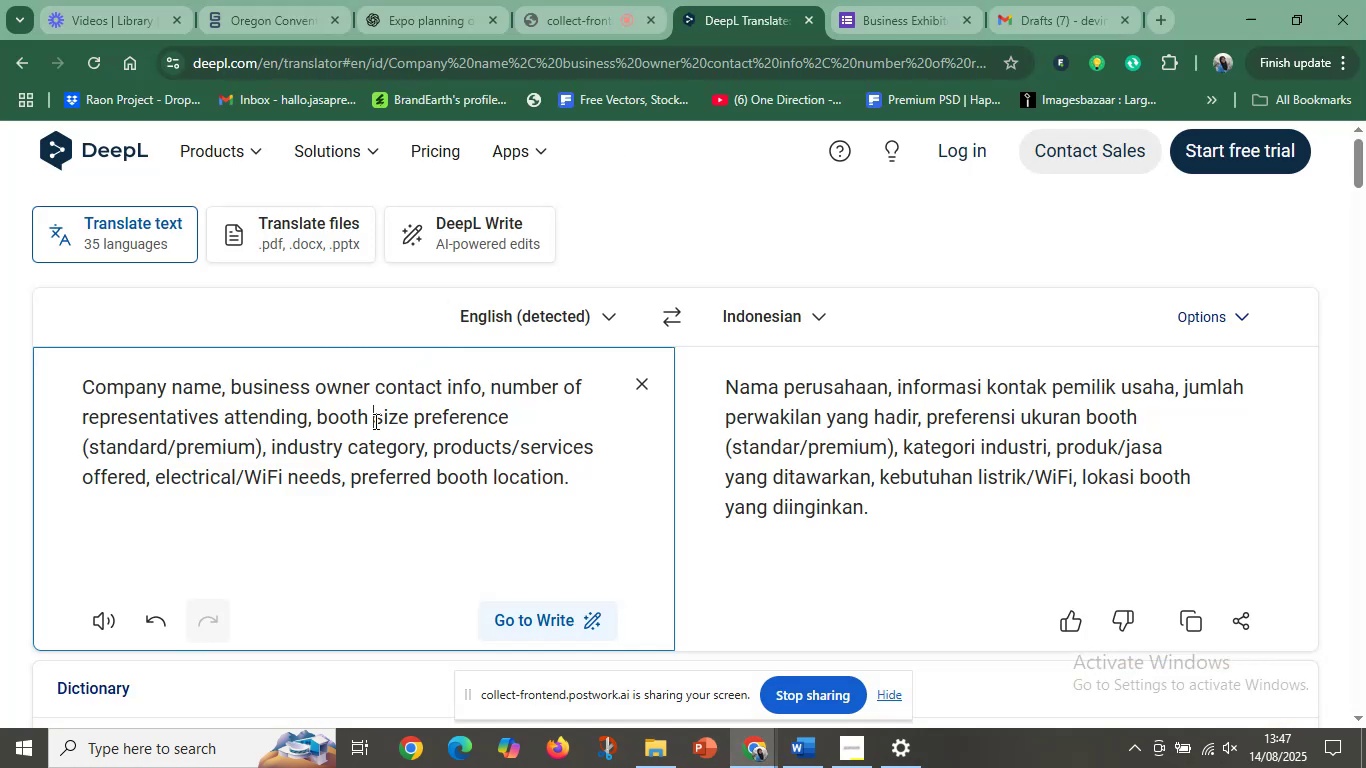 
key(Control+A)
 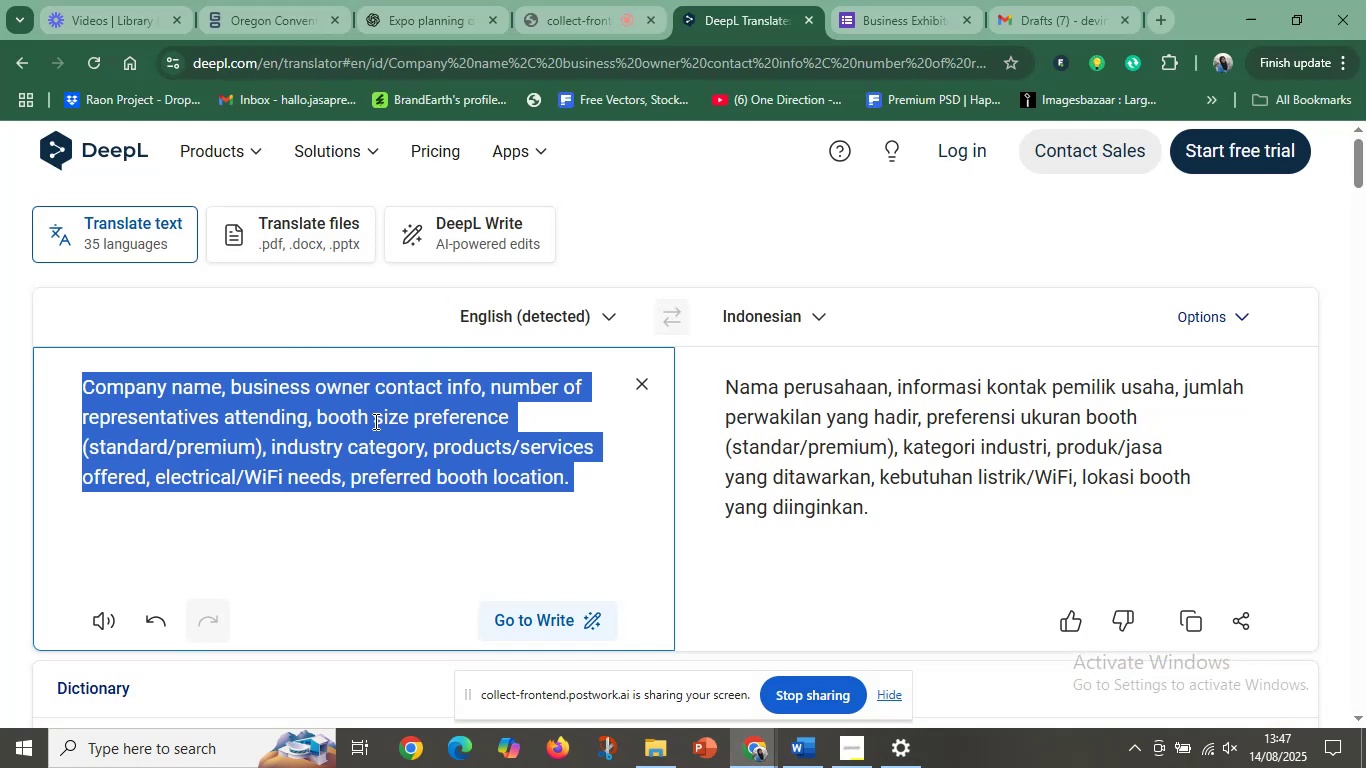 
key(Control+V)
 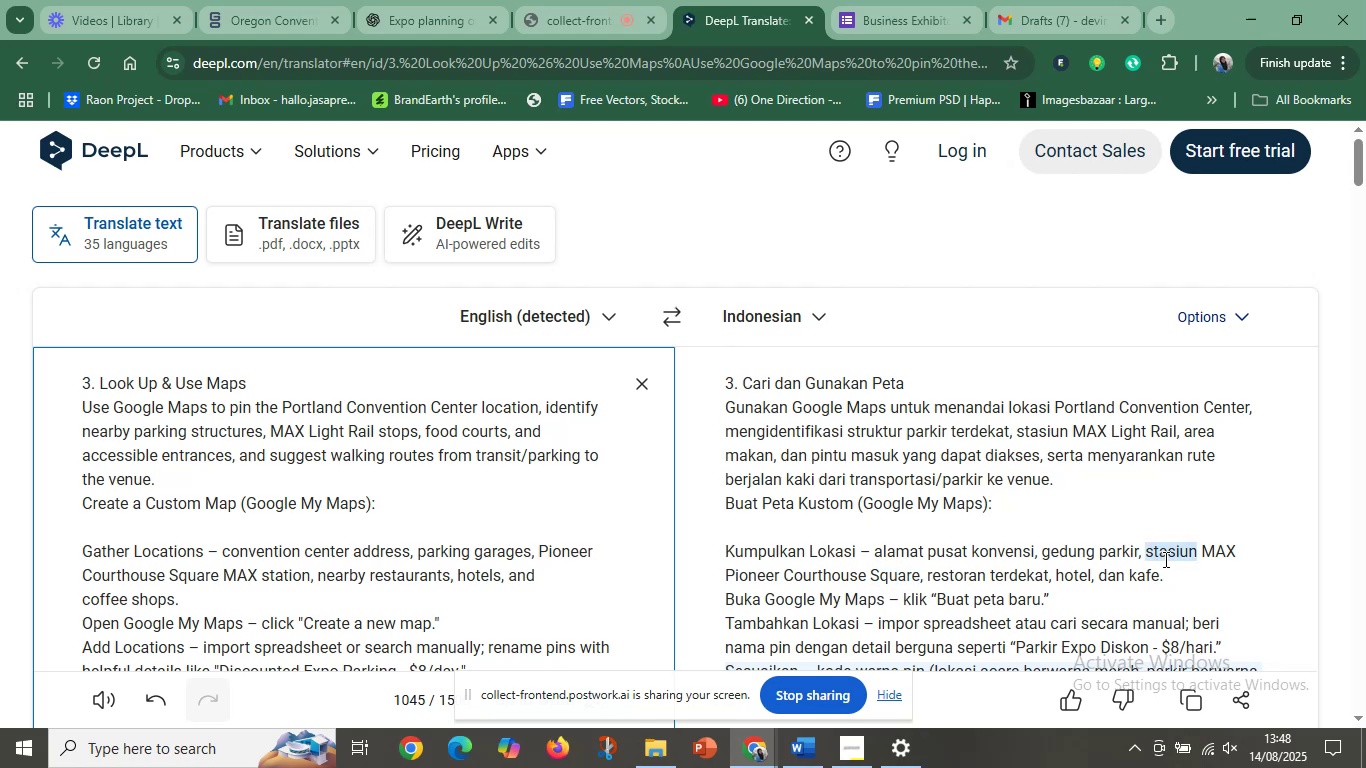 
wait(33.56)
 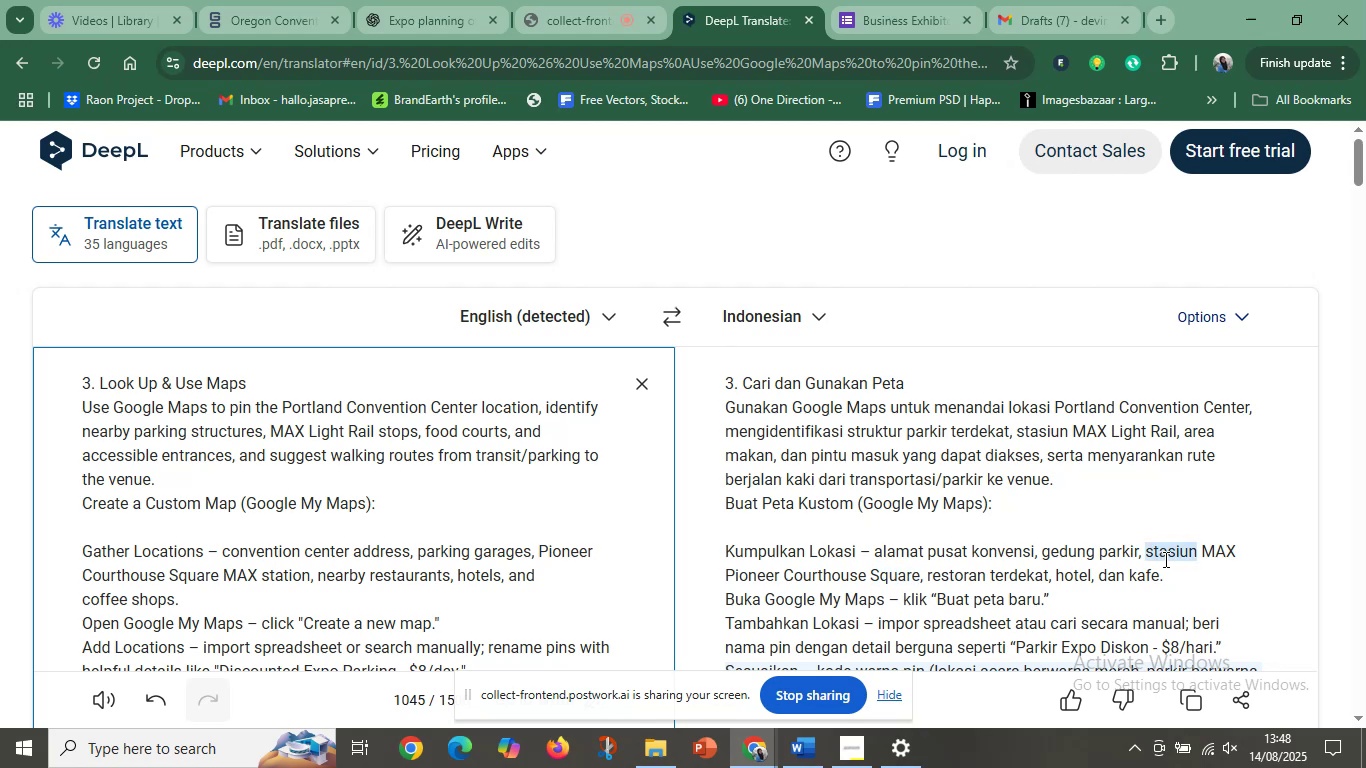 
scroll: coordinate [963, 598], scroll_direction: down, amount: 1.0
 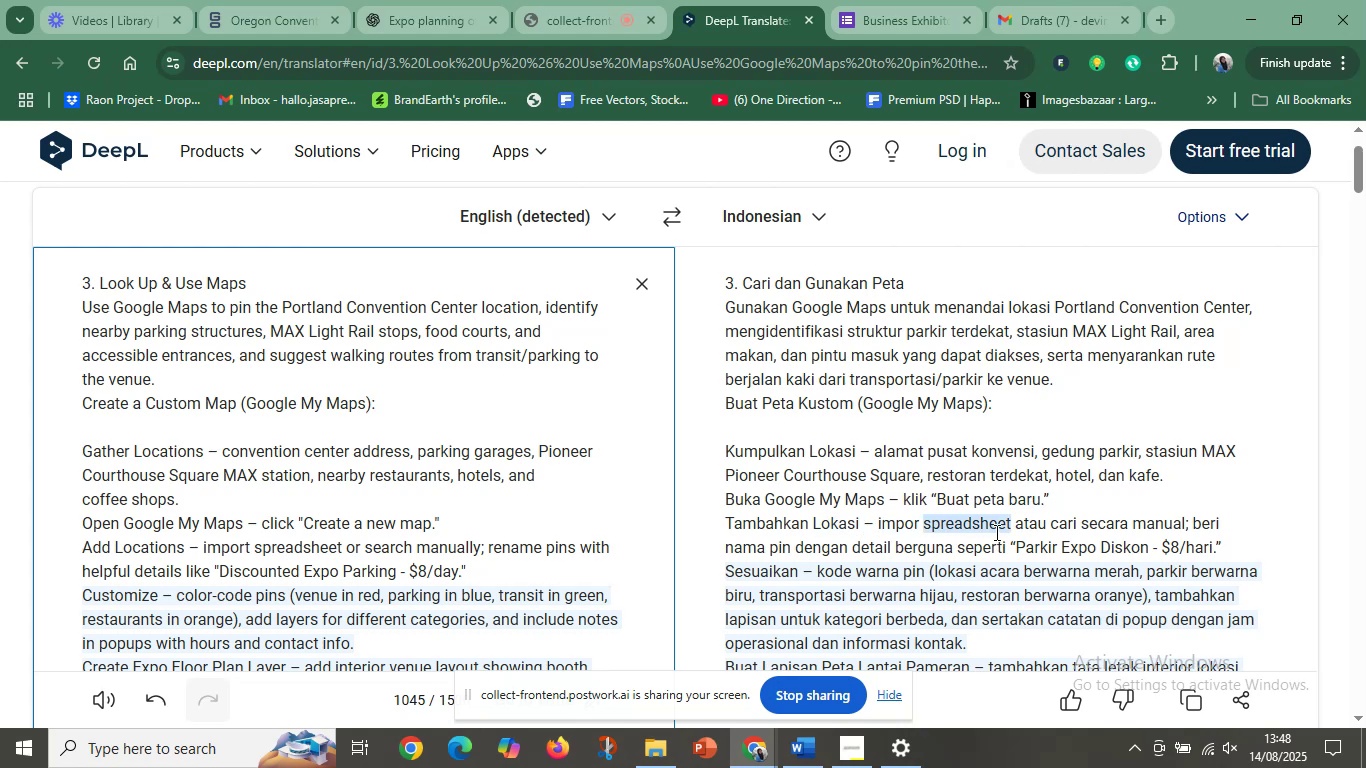 
wait(14.16)
 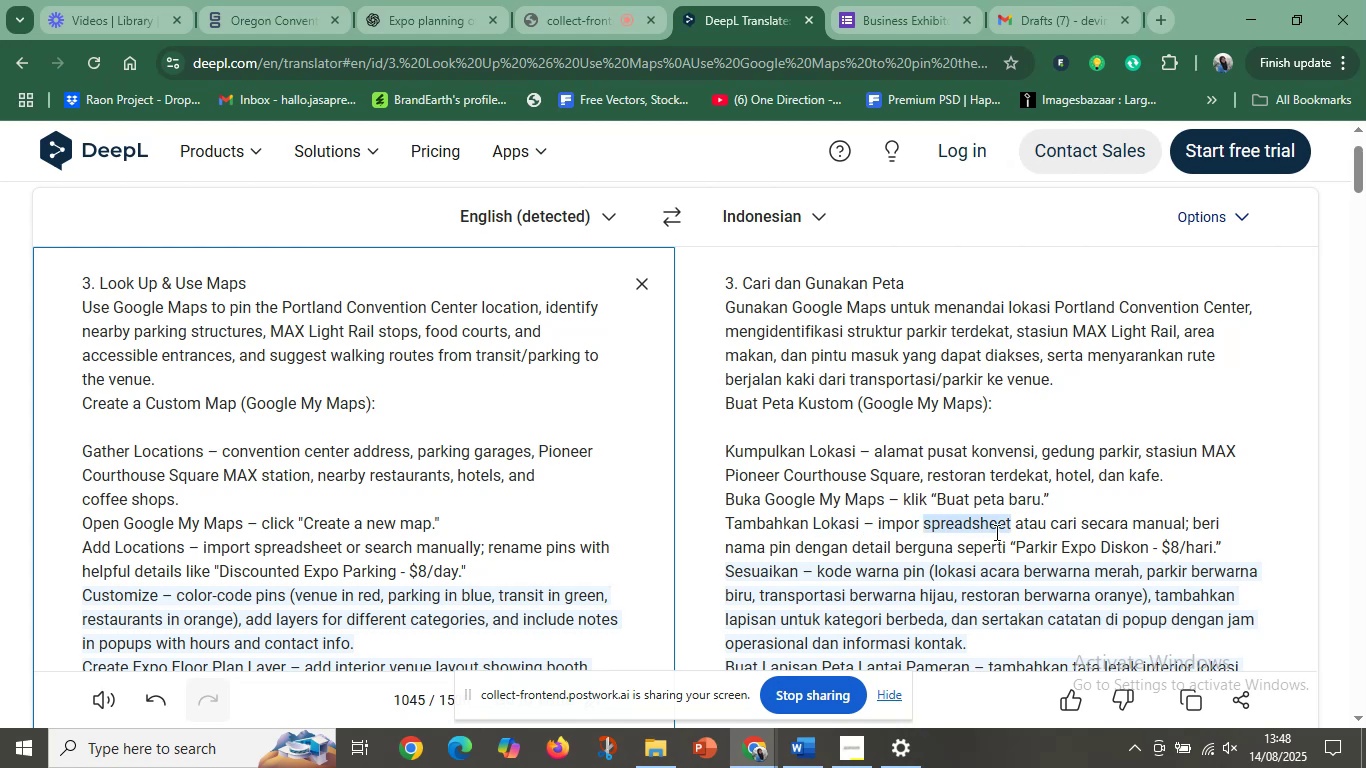 
scroll: coordinate [946, 567], scroll_direction: down, amount: 1.0
 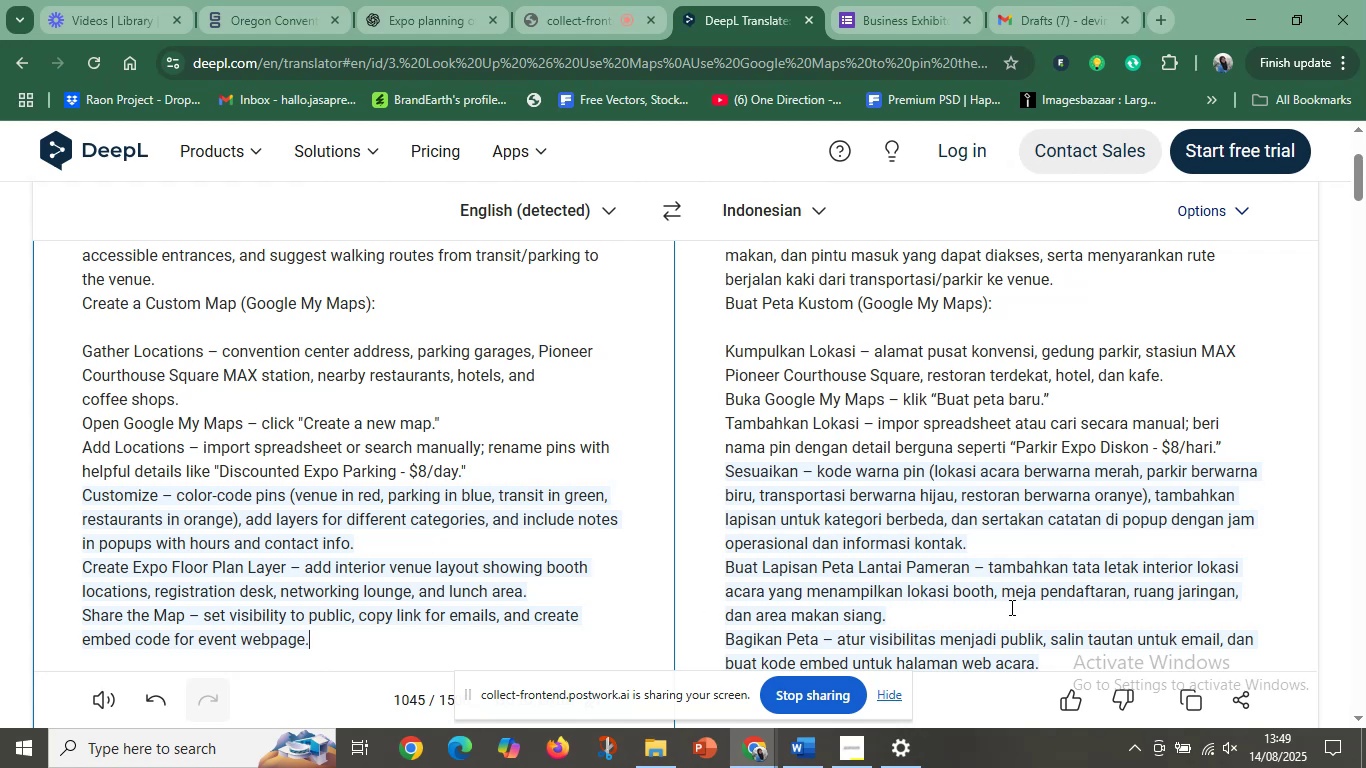 
wait(30.5)
 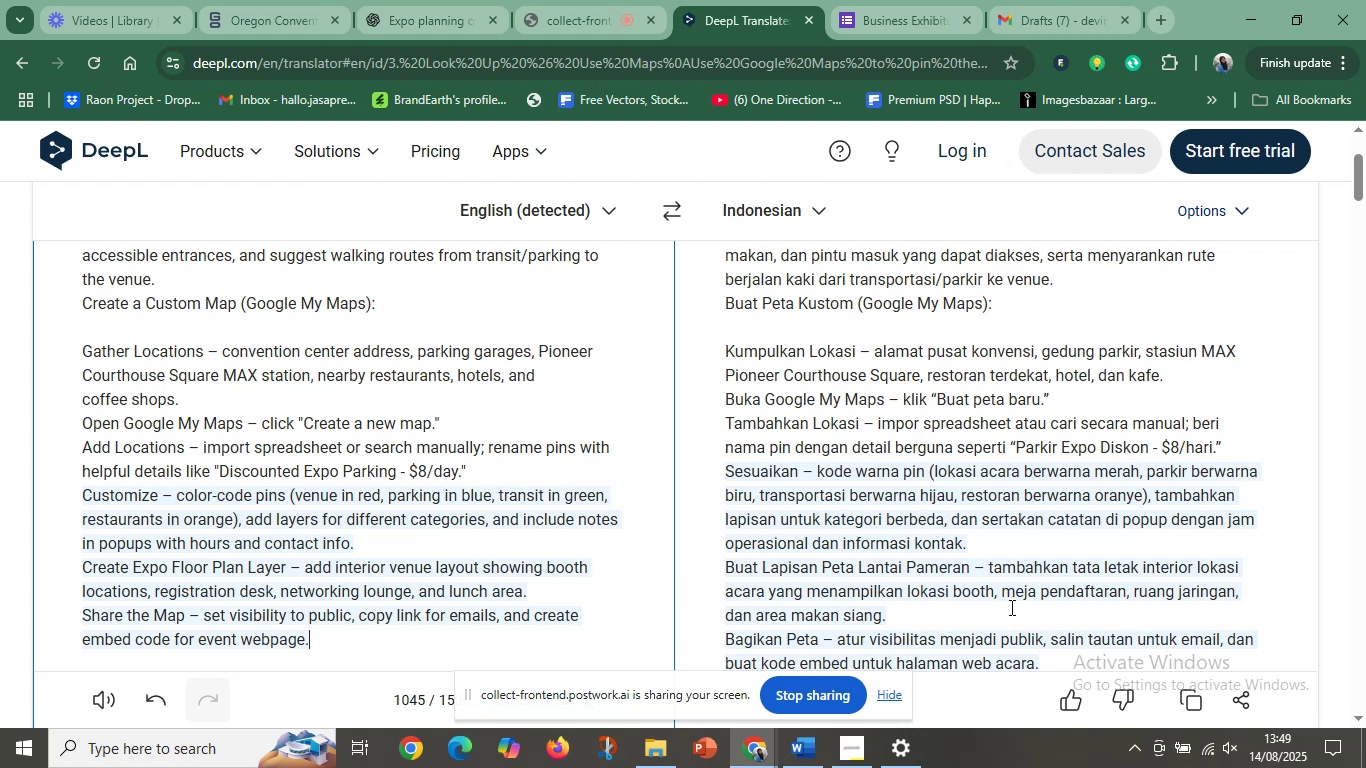 
scroll: coordinate [1005, 602], scroll_direction: down, amount: 1.0
 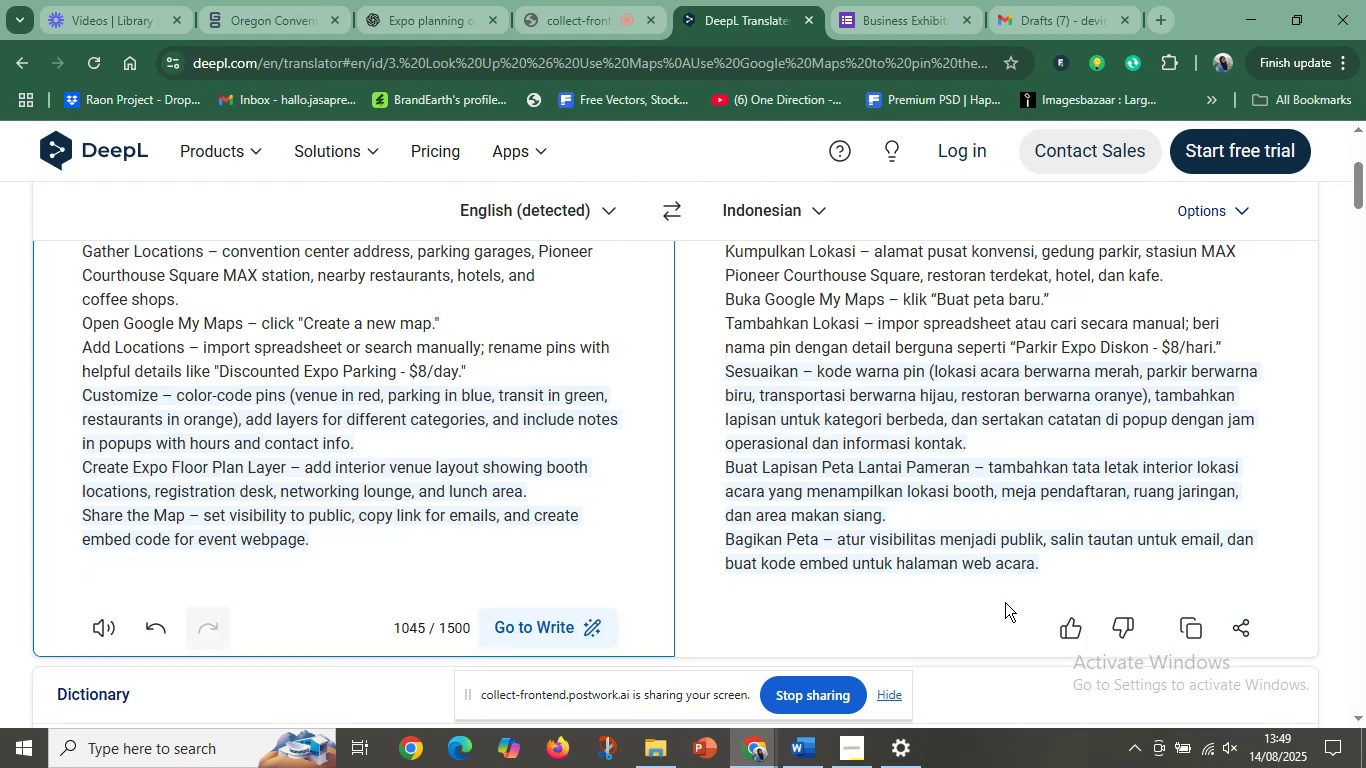 
left_click([243, 436])
 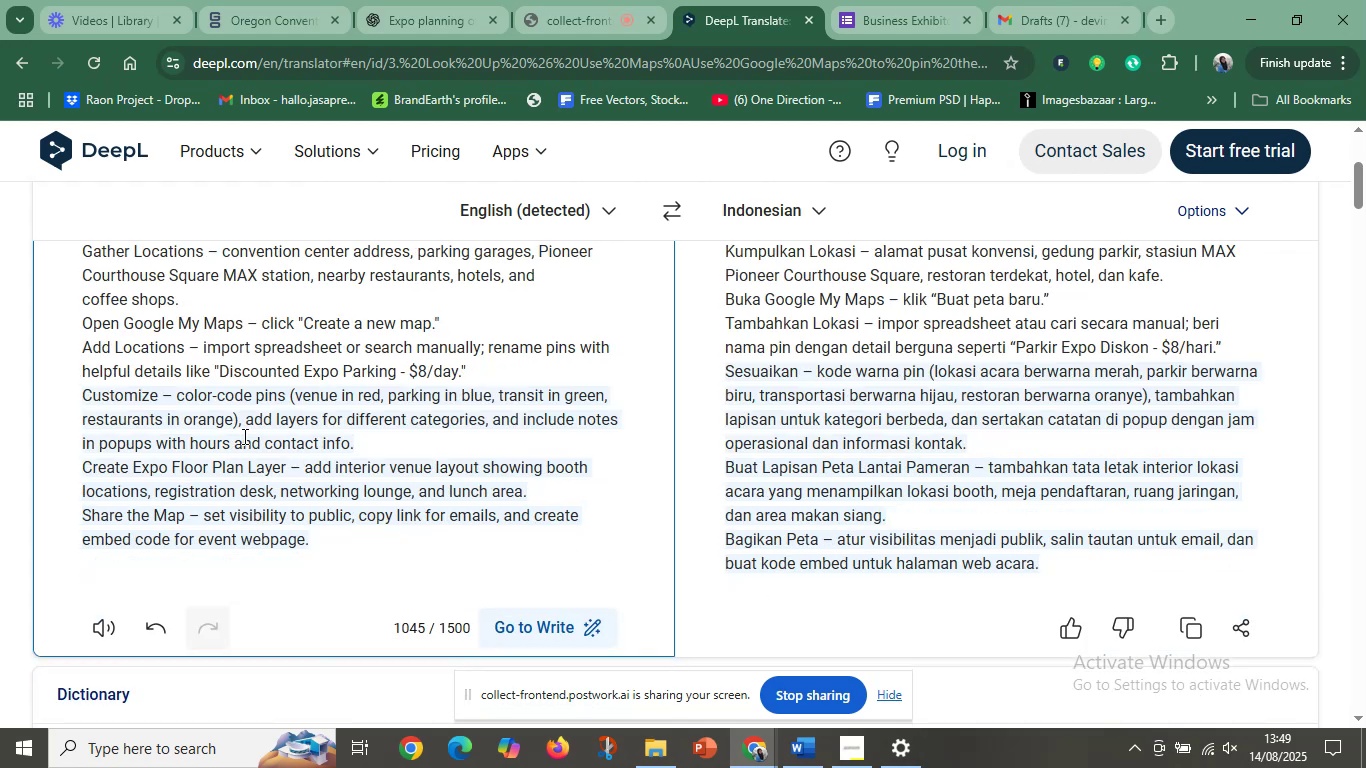 
scroll: coordinate [246, 434], scroll_direction: up, amount: 3.0
 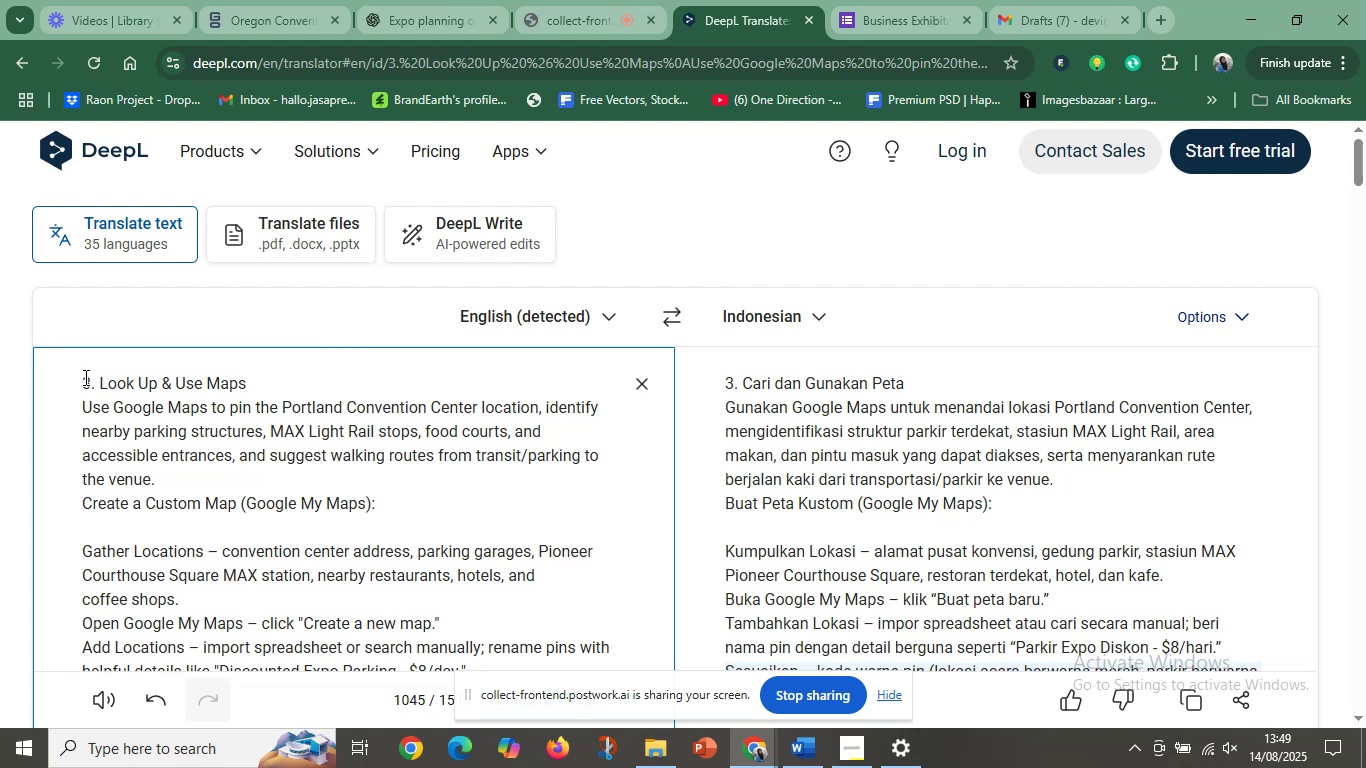 
wait(5.09)
 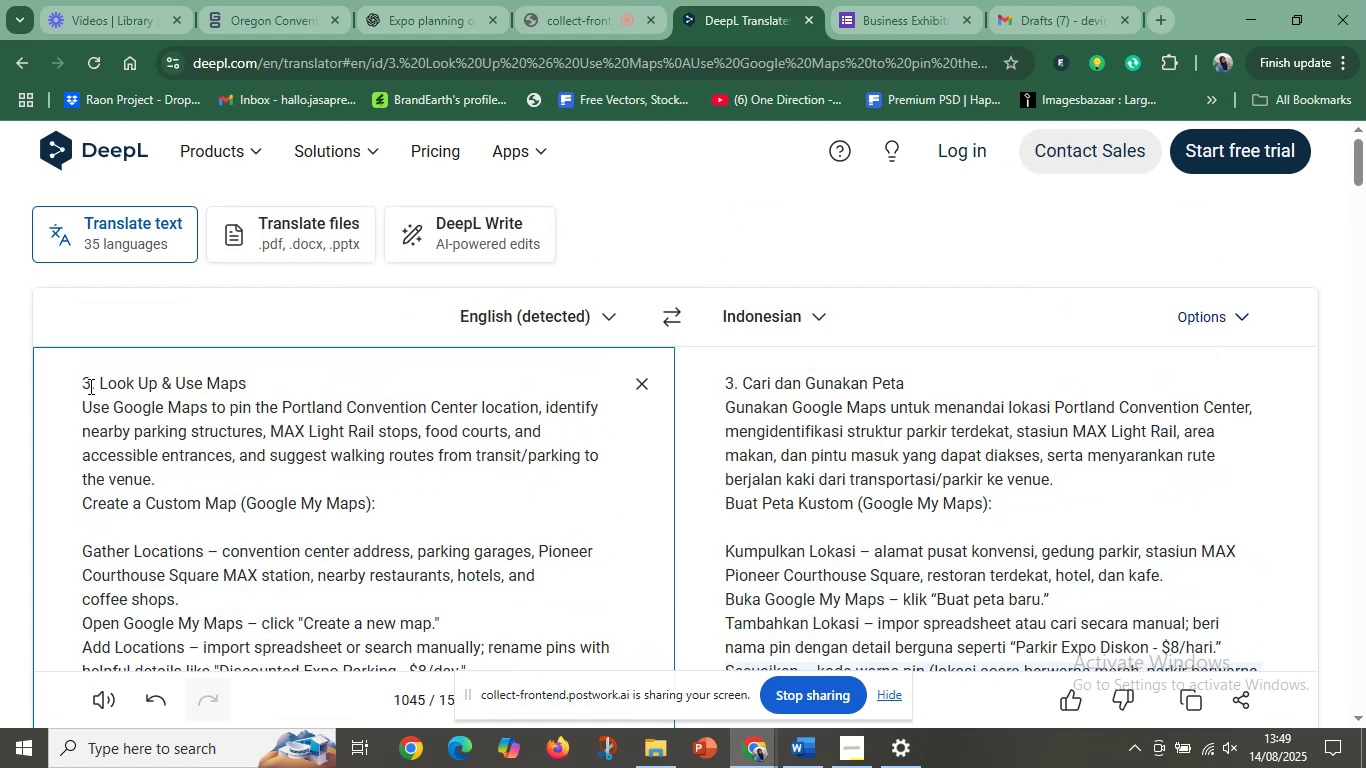 
left_click_drag(start_coordinate=[258, 386], to_coordinate=[14, 383])
 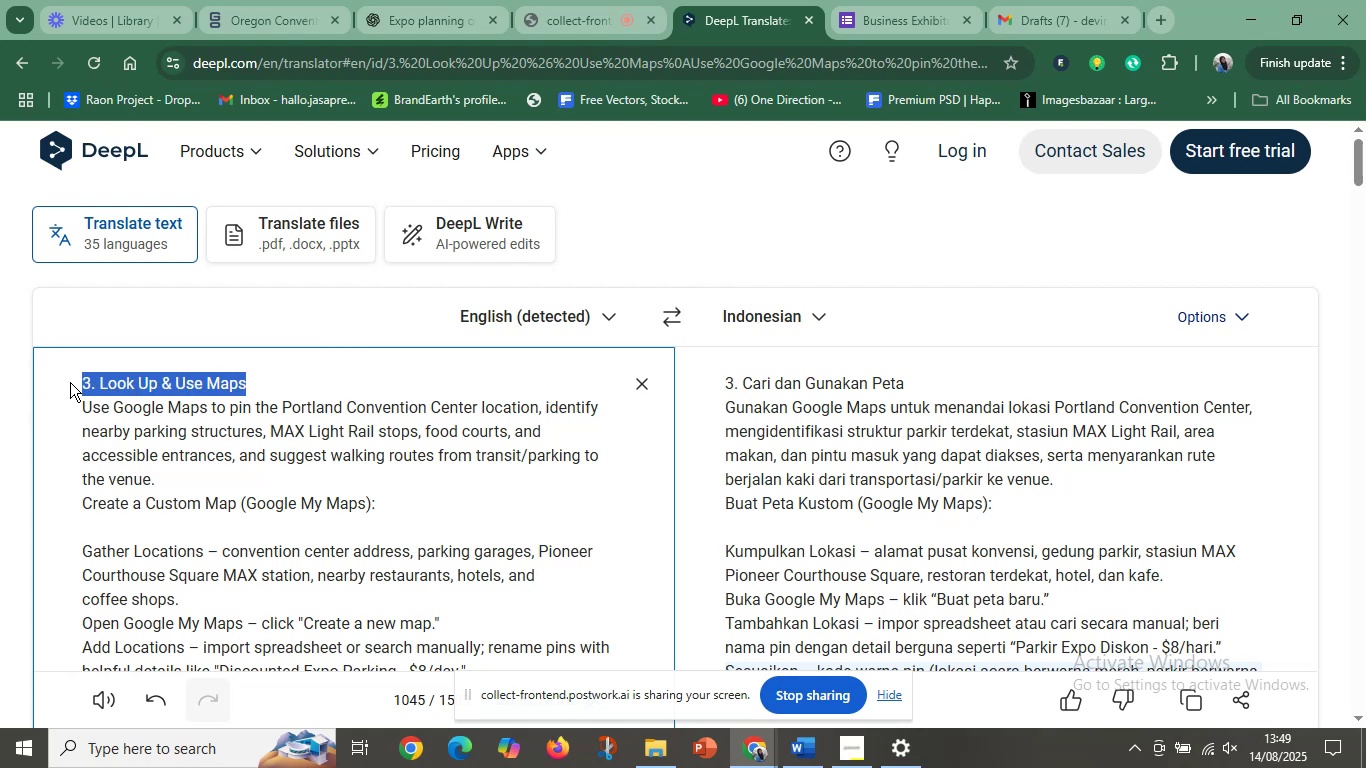 
left_click([89, 382])
 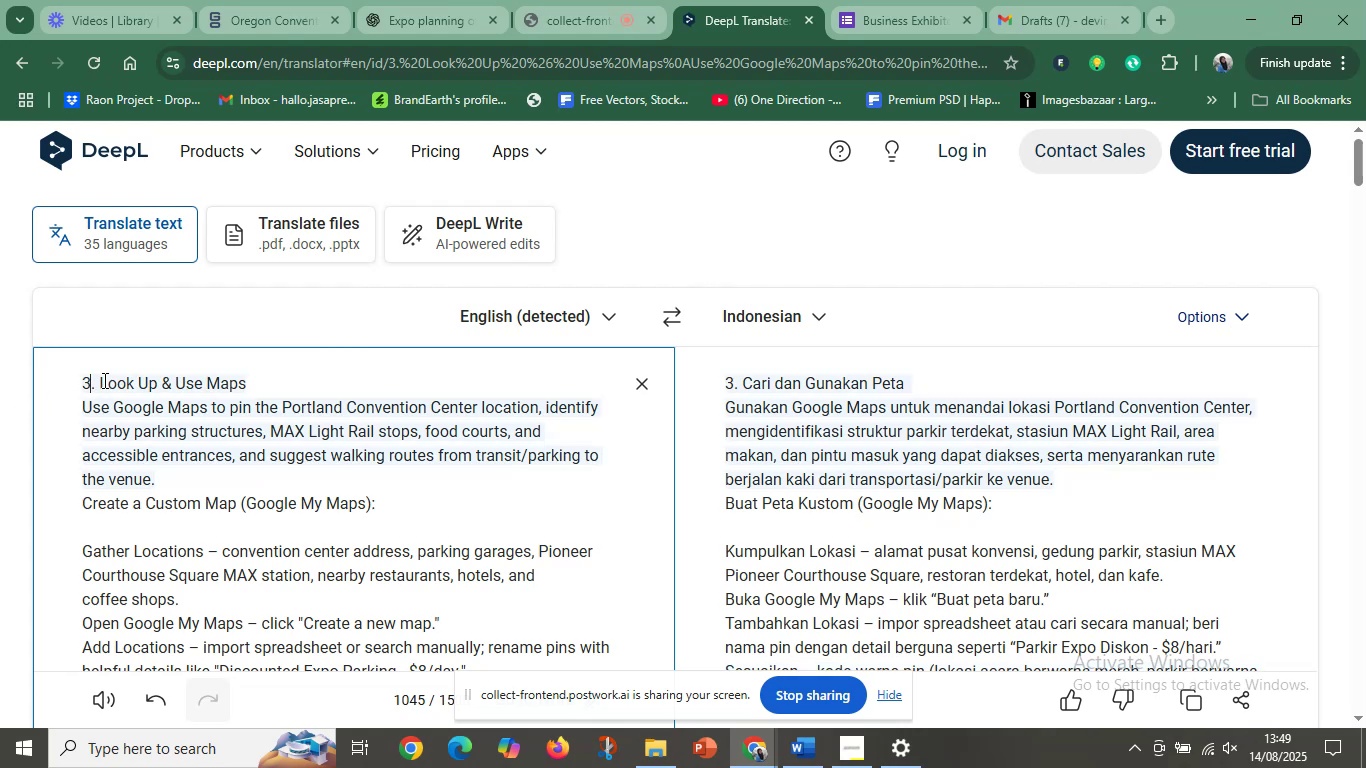 
left_click([103, 381])
 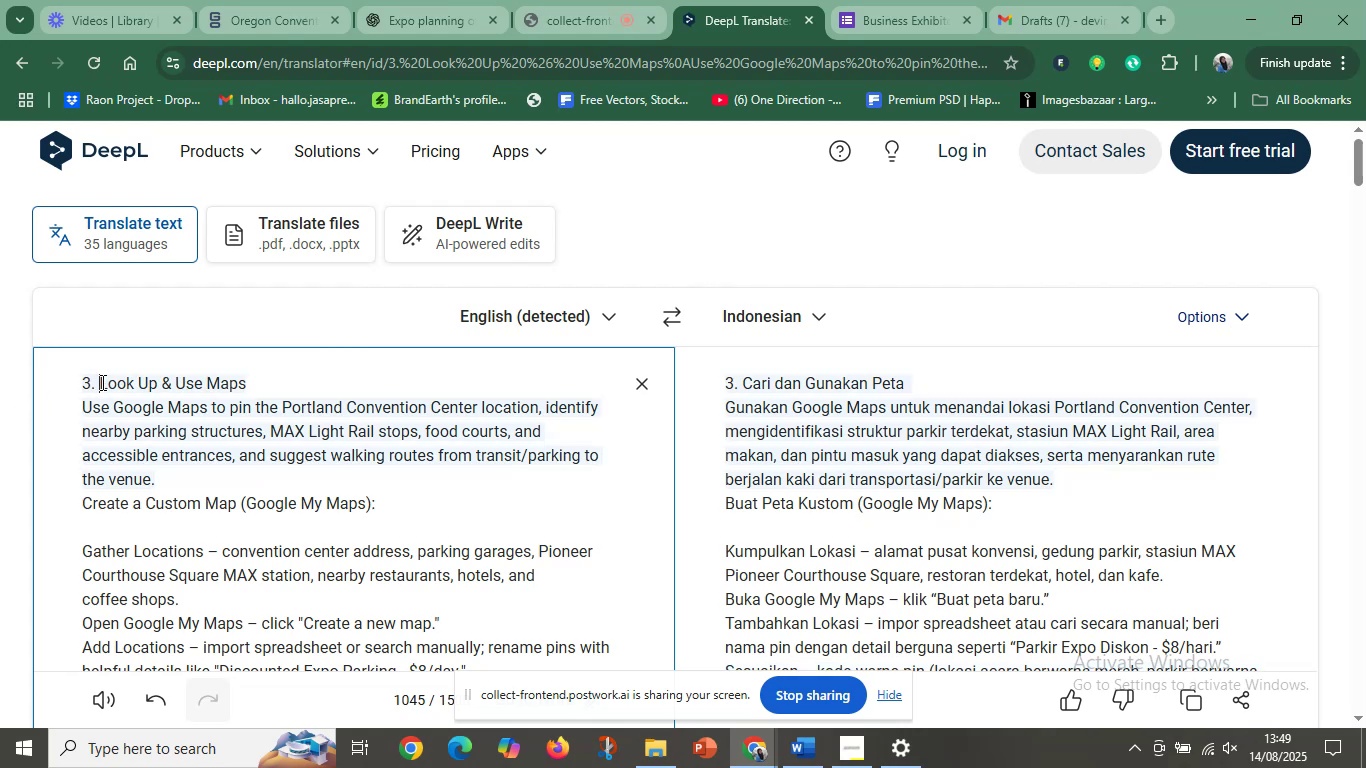 
left_click_drag(start_coordinate=[100, 382], to_coordinate=[57, 386])
 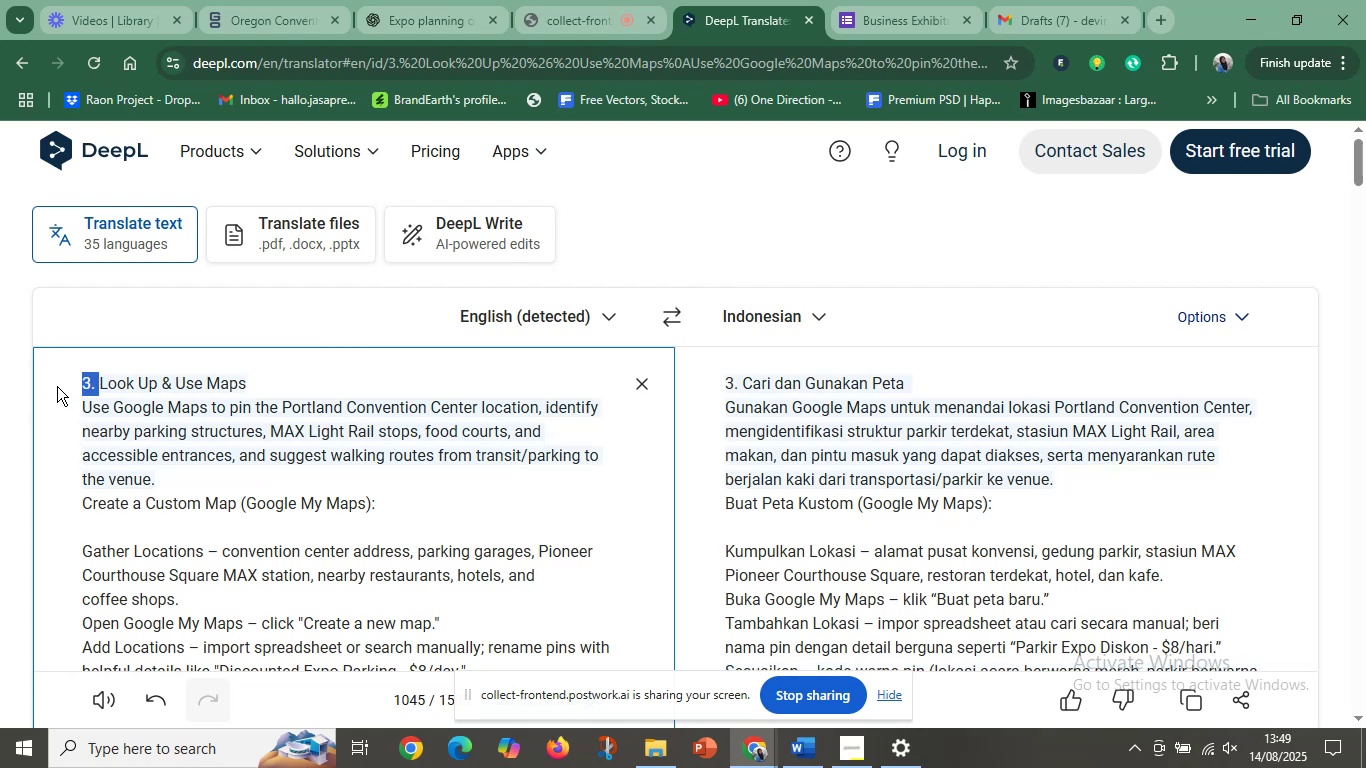 
key(Backspace)
 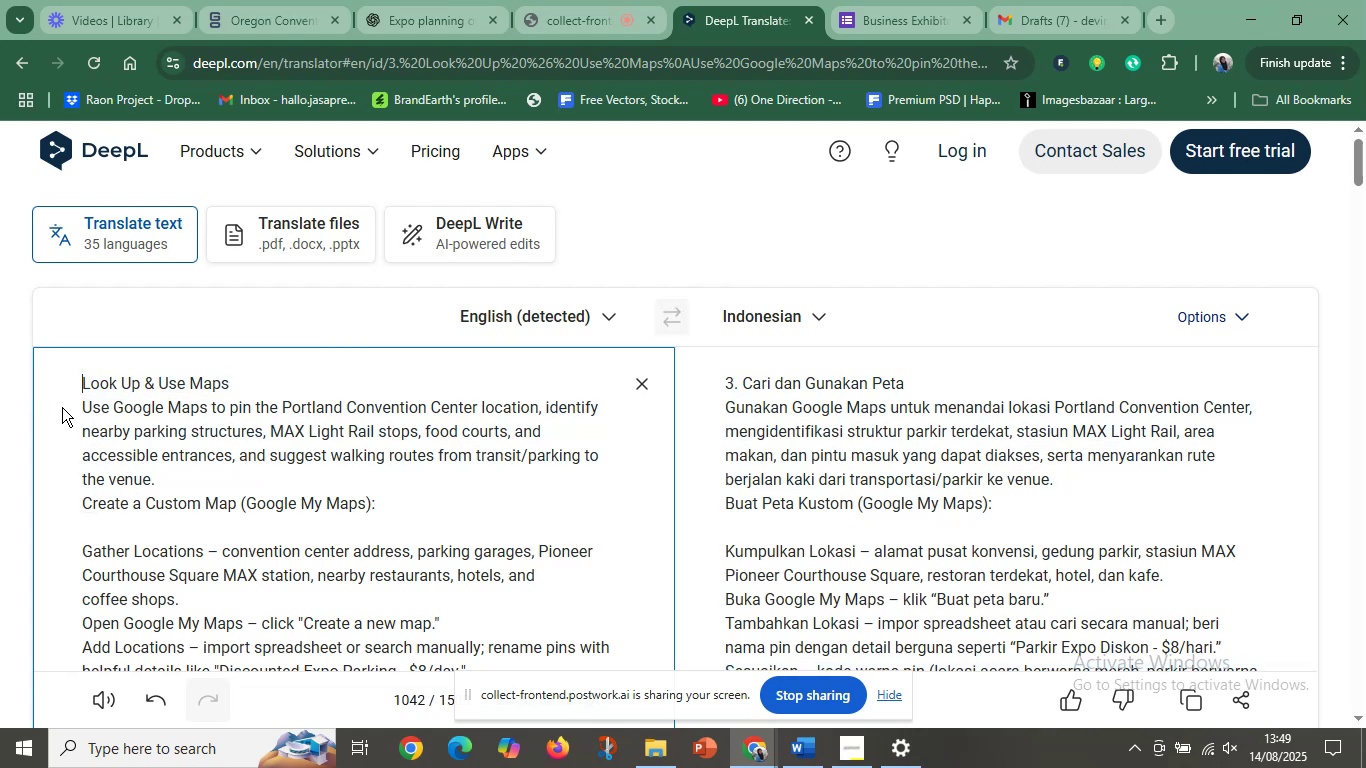 
key(Control+A)
 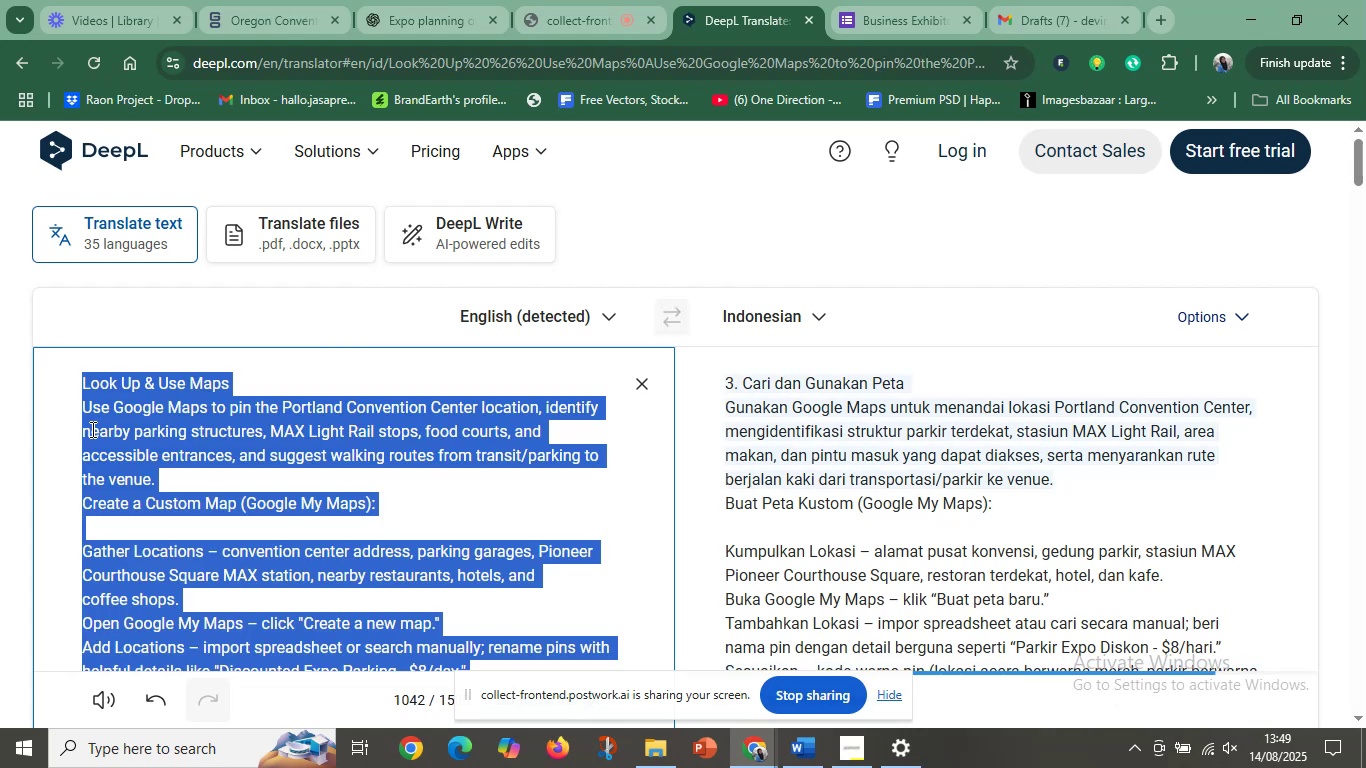 
key(Control+C)
 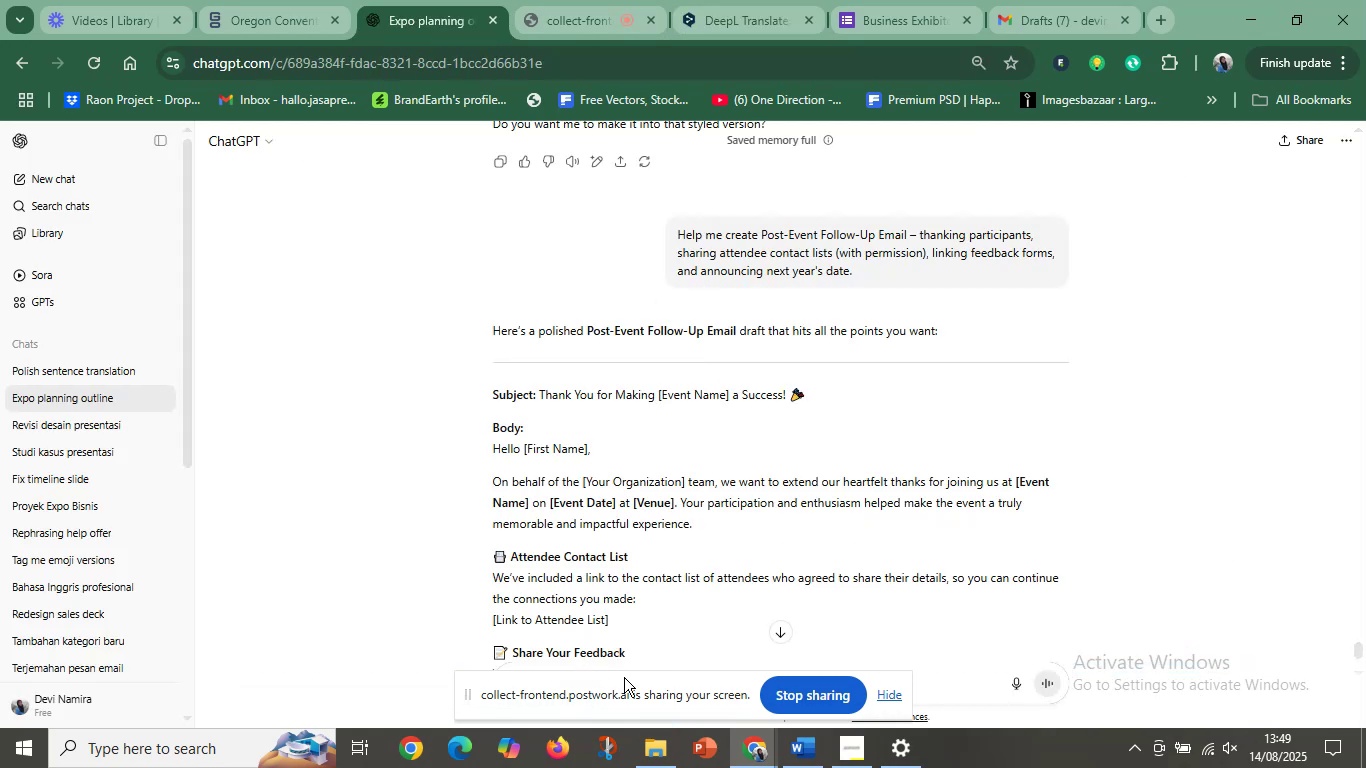 
left_click([937, 681])
 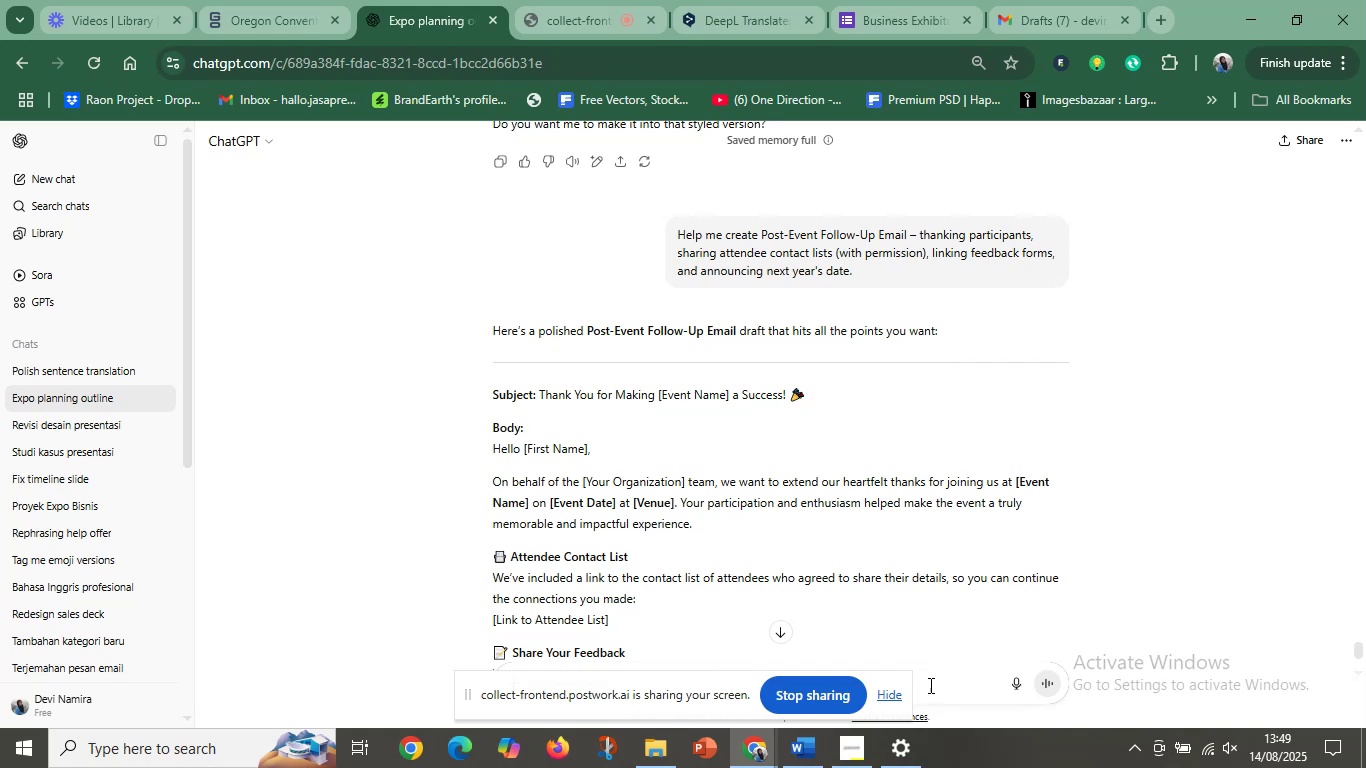 
scroll: coordinate [928, 684], scroll_direction: down, amount: 6.0
 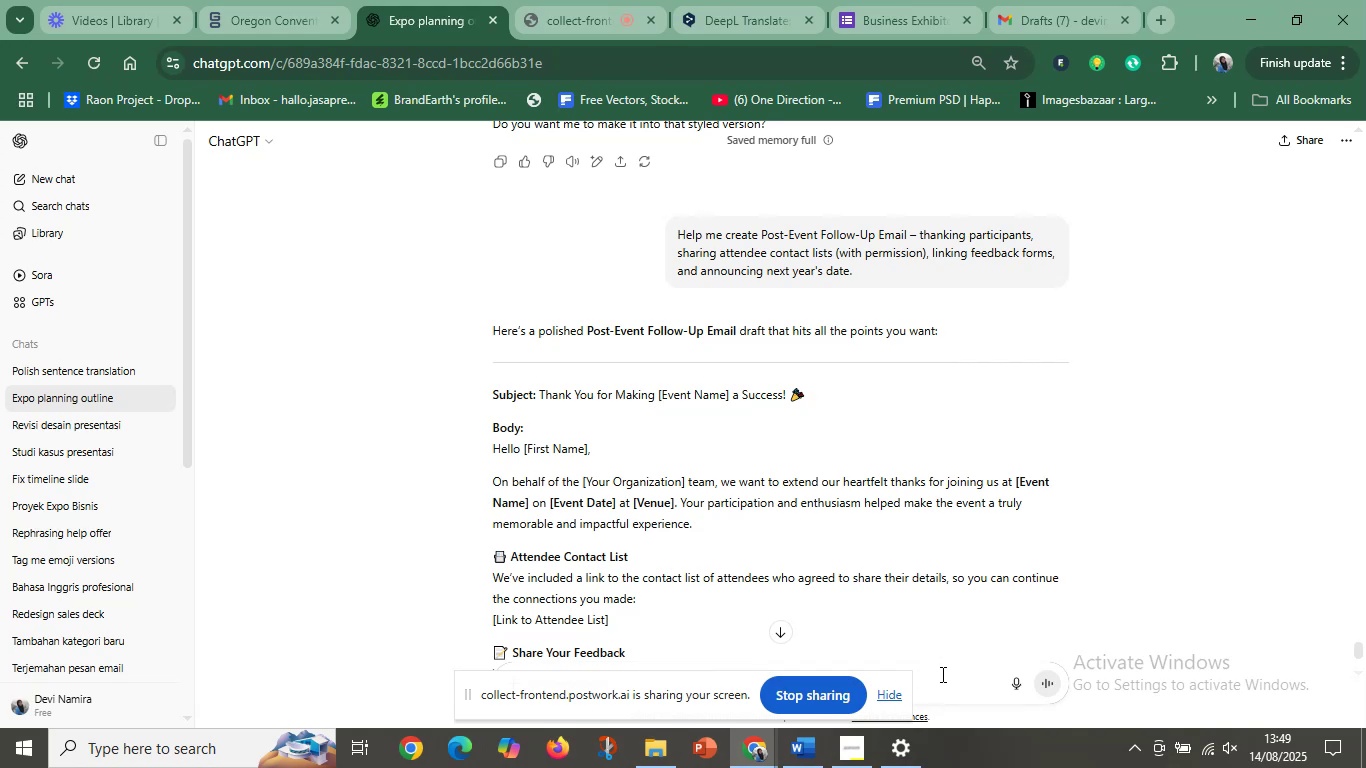 
key(Control+V)
 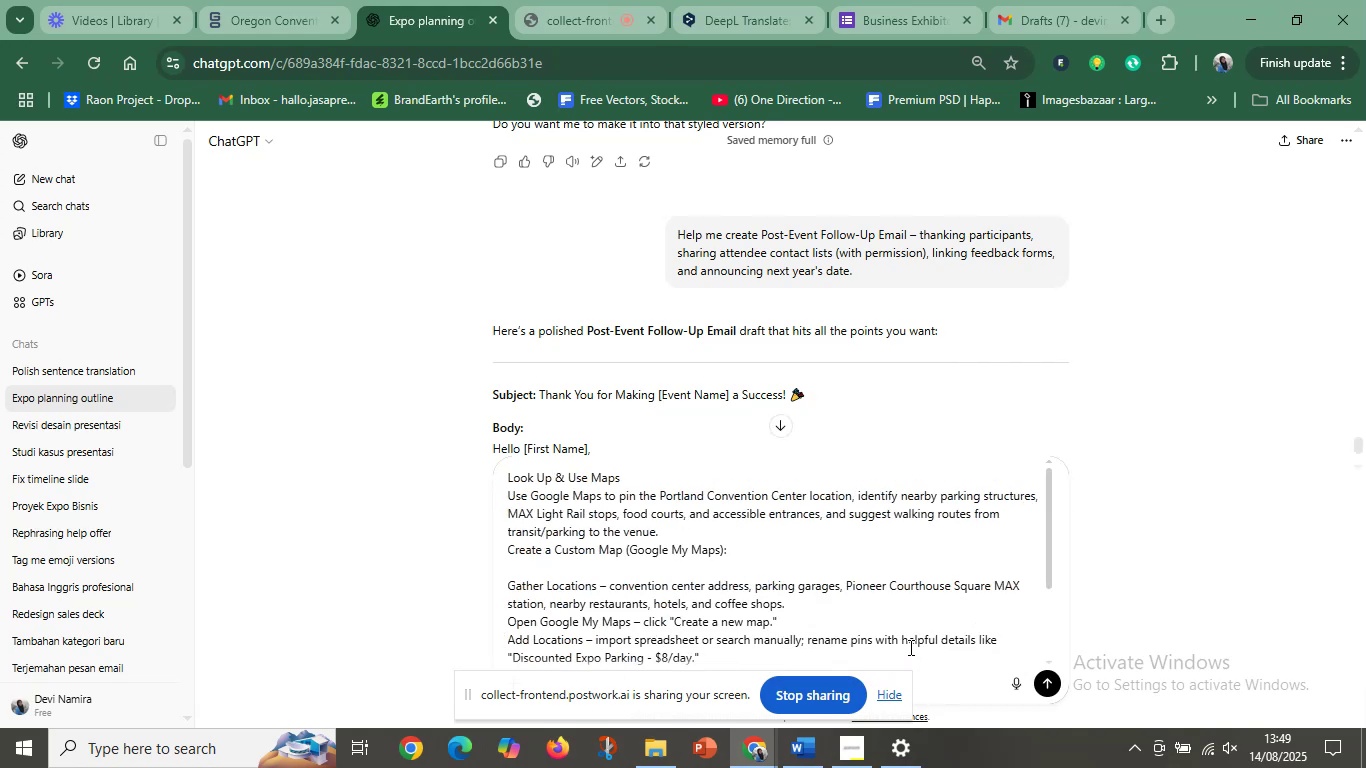 
scroll: coordinate [574, 538], scroll_direction: down, amount: 5.0
 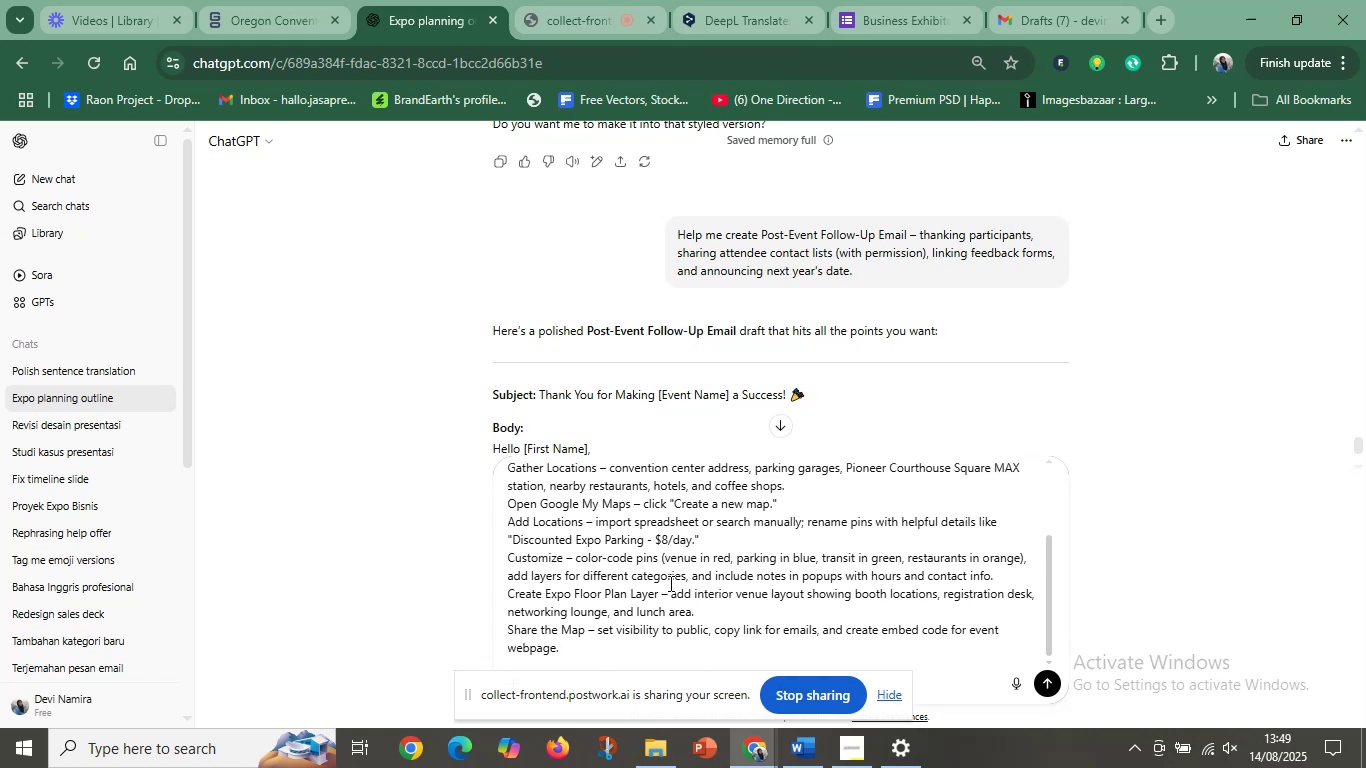 
wait(6.0)
 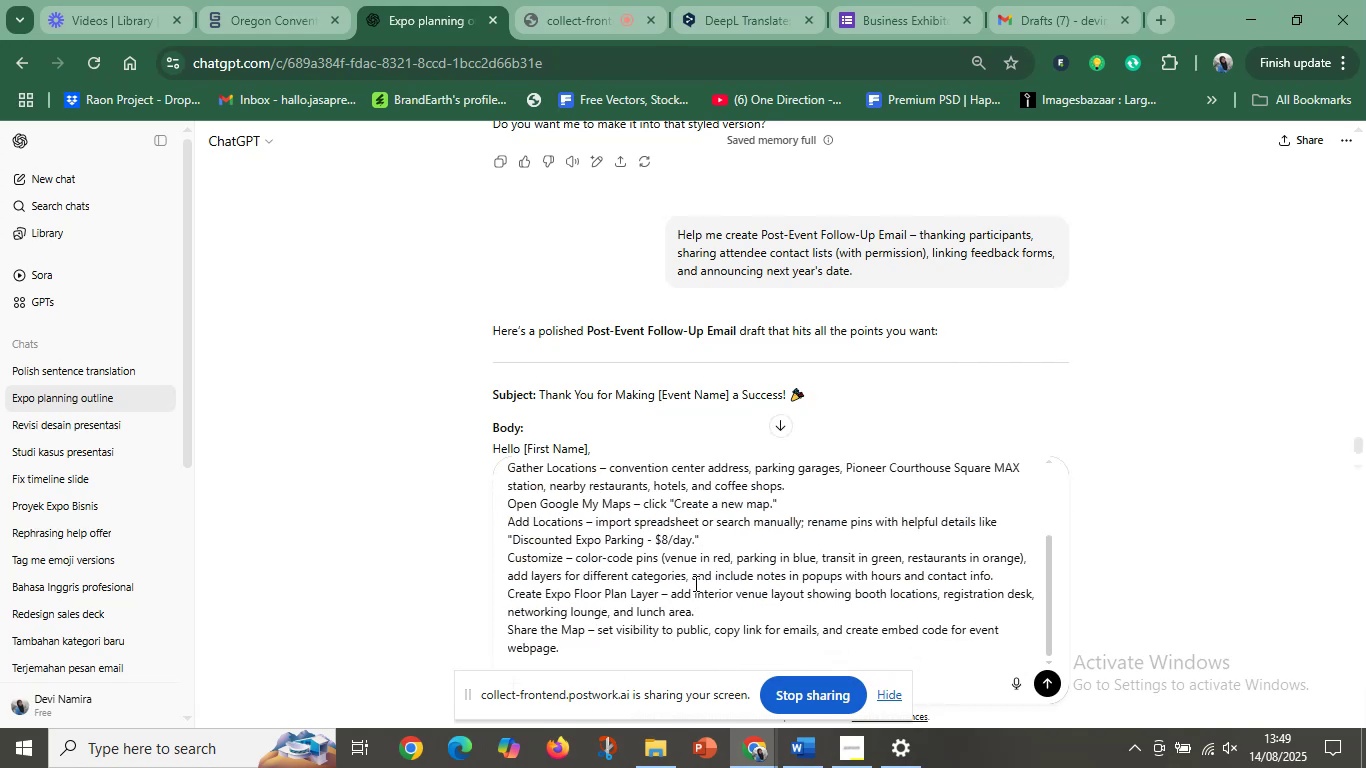 
left_click([733, 0])
 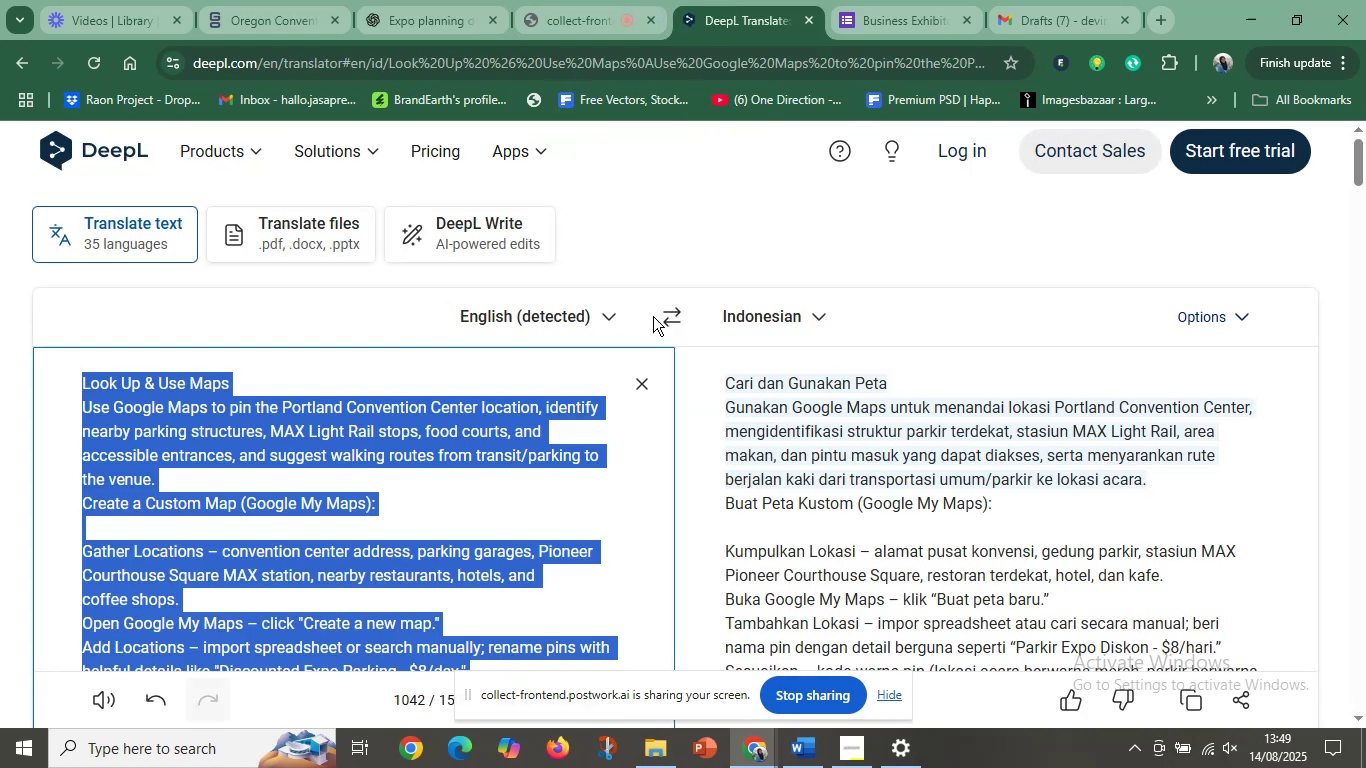 
left_click([666, 311])
 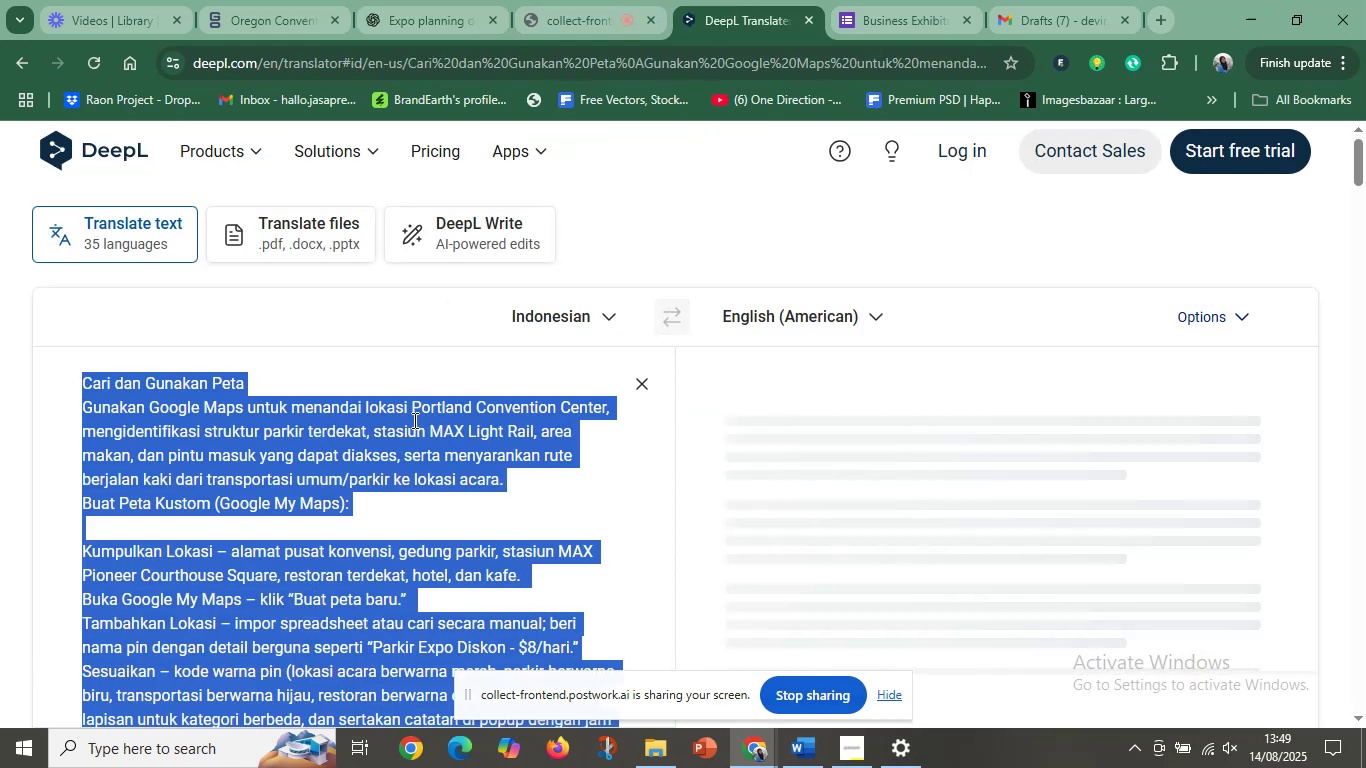 
type(apa maksdu )
 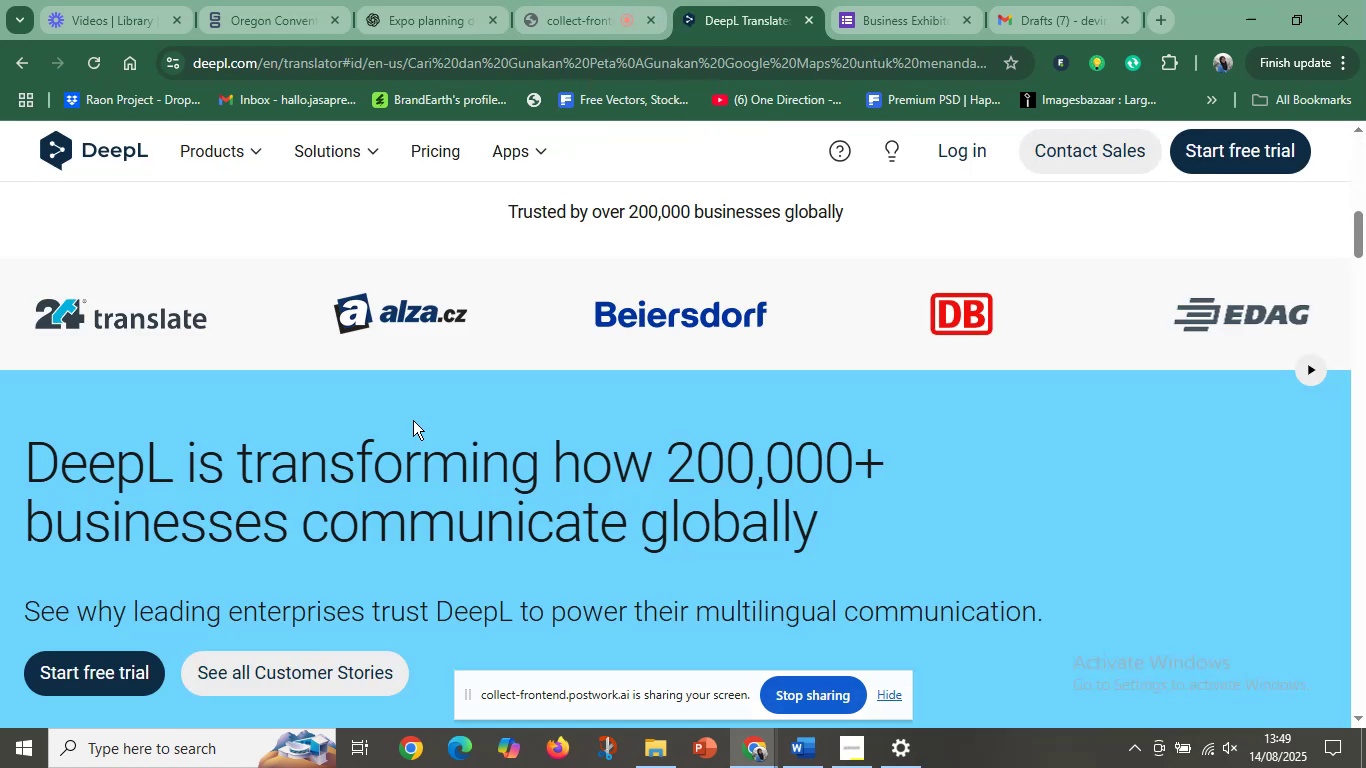 
scroll: coordinate [402, 374], scroll_direction: up, amount: 12.0
 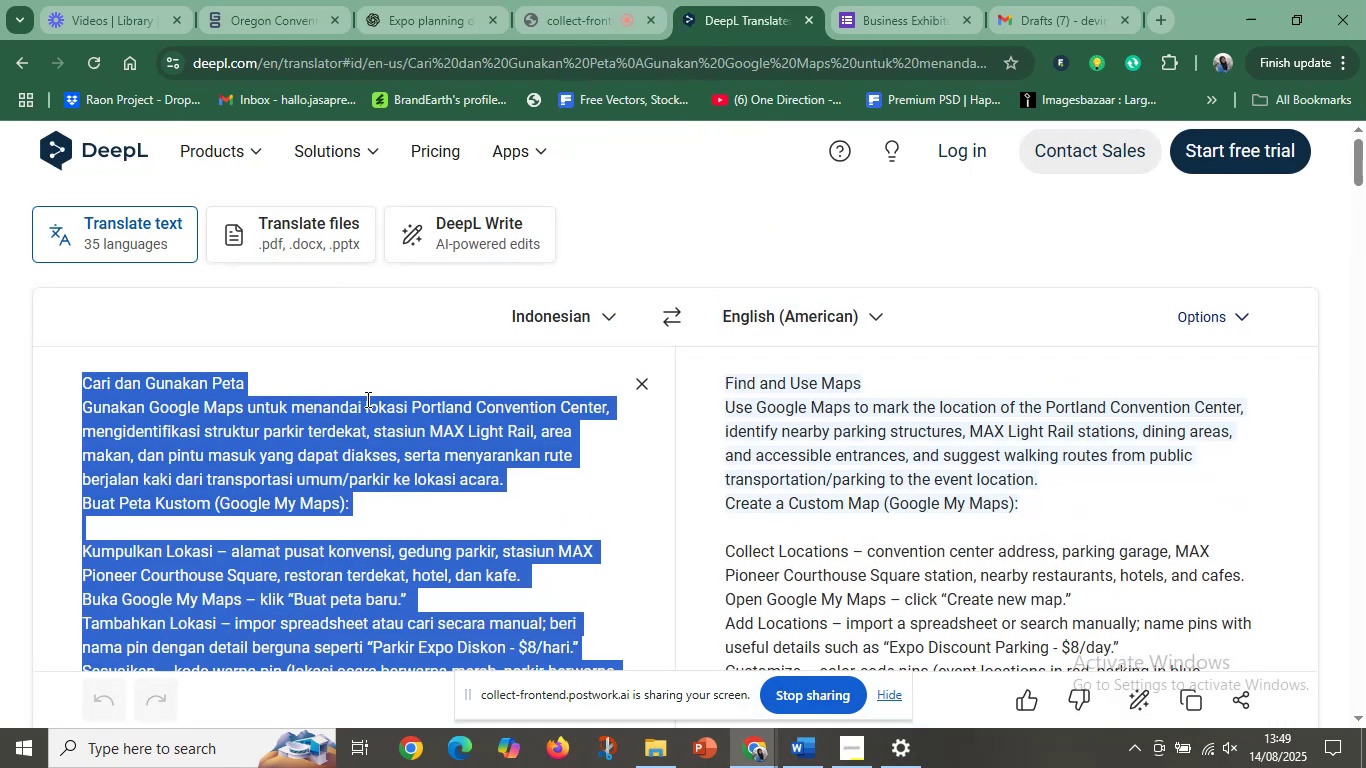 
left_click([366, 399])
 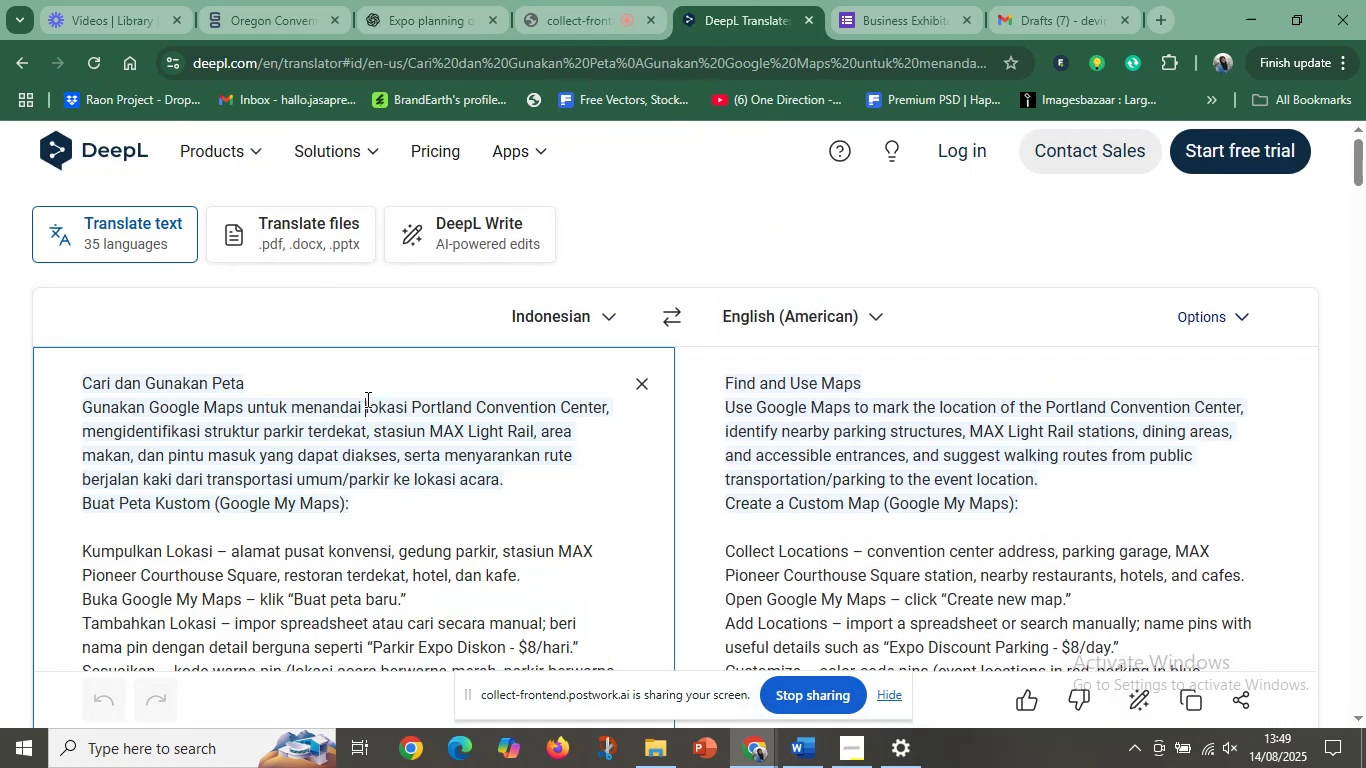 
key(Control+A)
 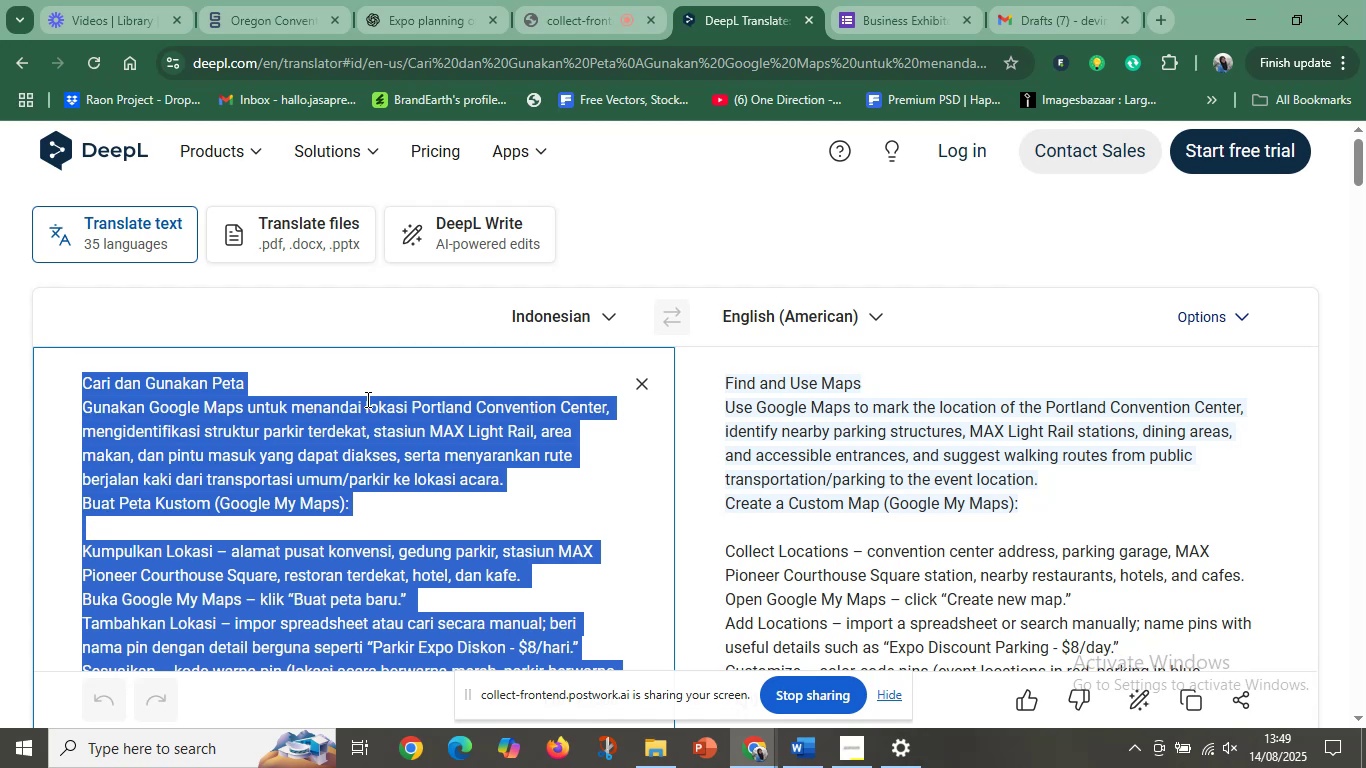 
type(apa maksd b)
key(Backspace)
key(Backspace)
key(Backspace)
type(ud brief ini)
 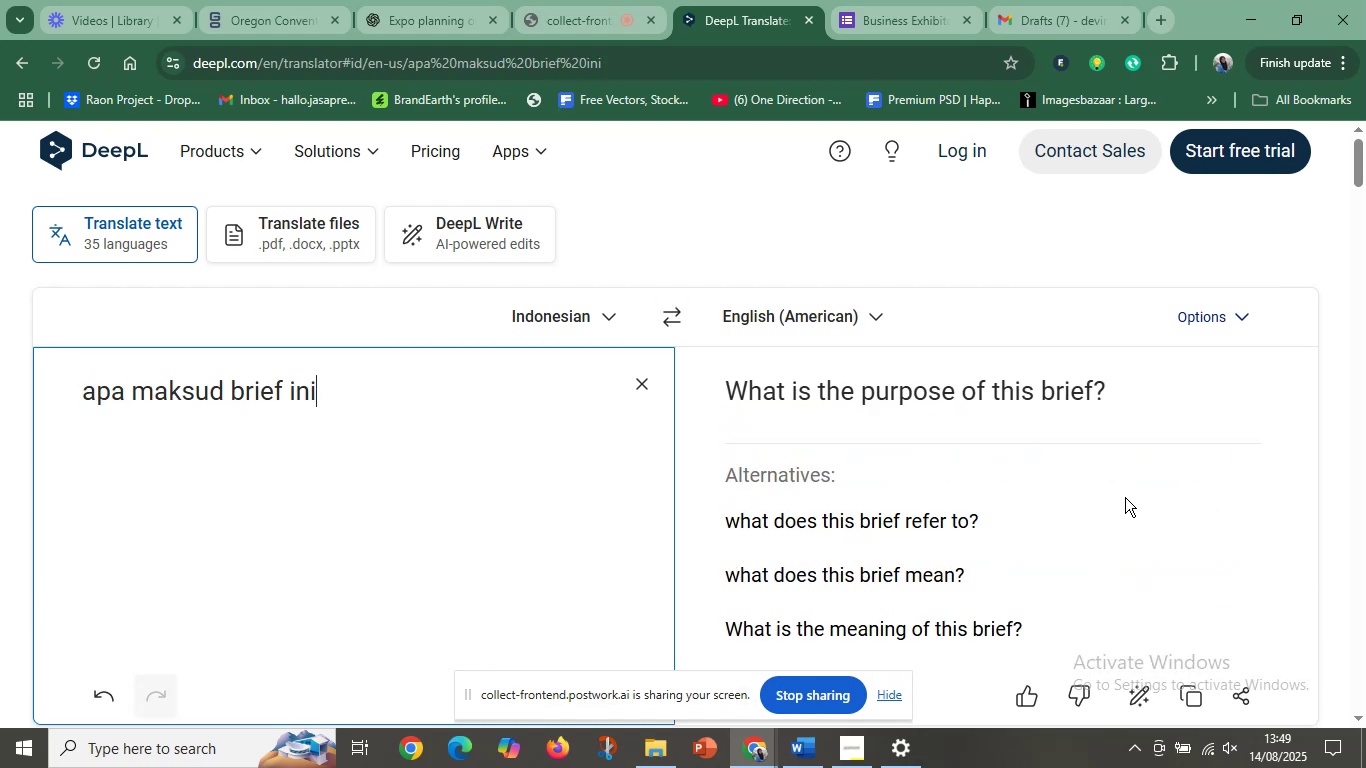 
left_click_drag(start_coordinate=[1144, 383], to_coordinate=[721, 370])
 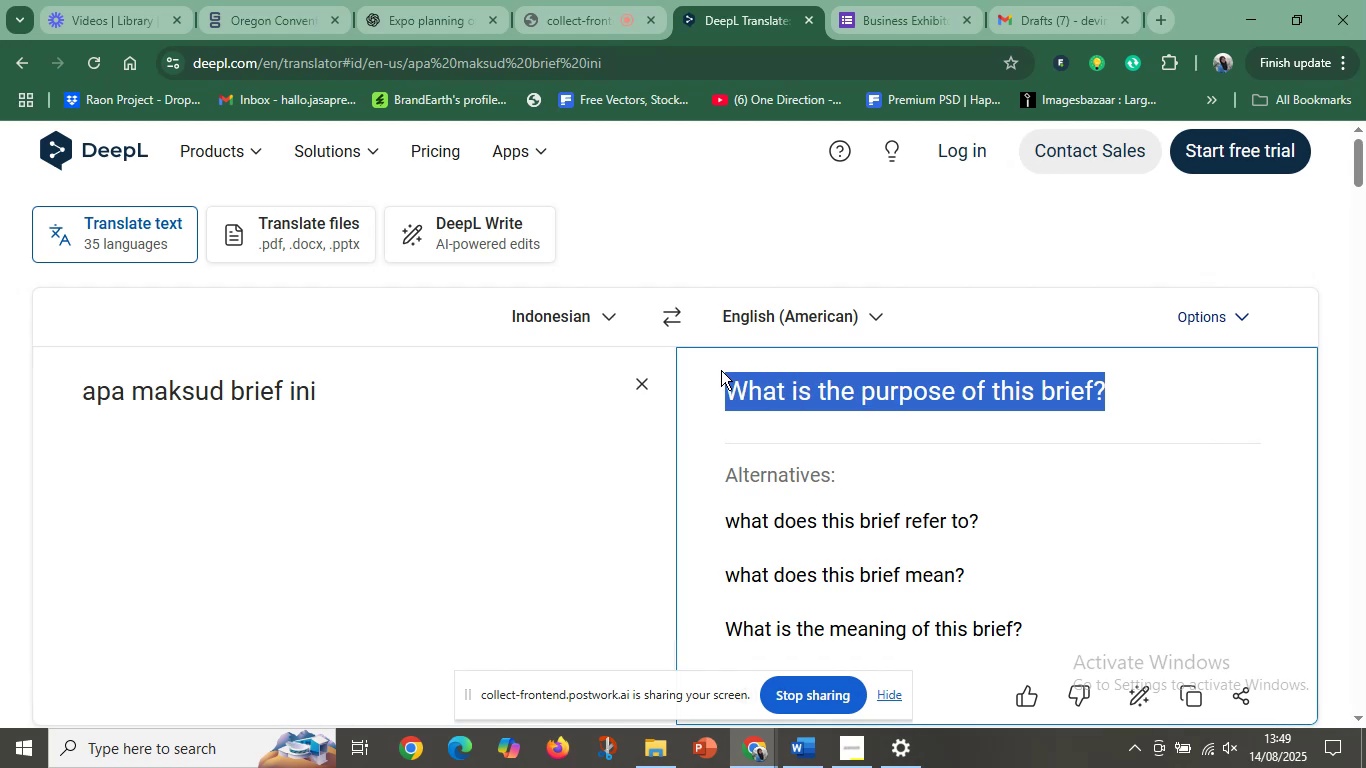 
key(Control+C)
 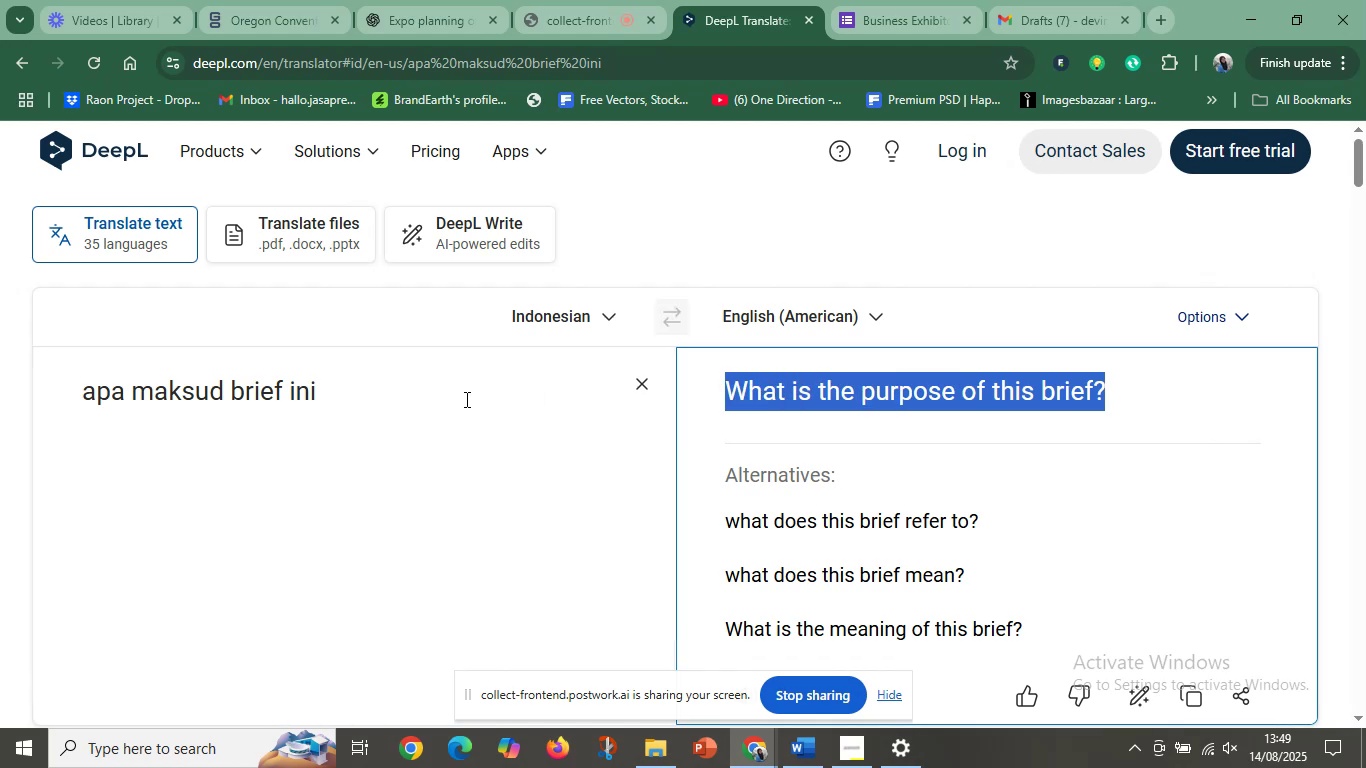 
left_click([465, 399])
 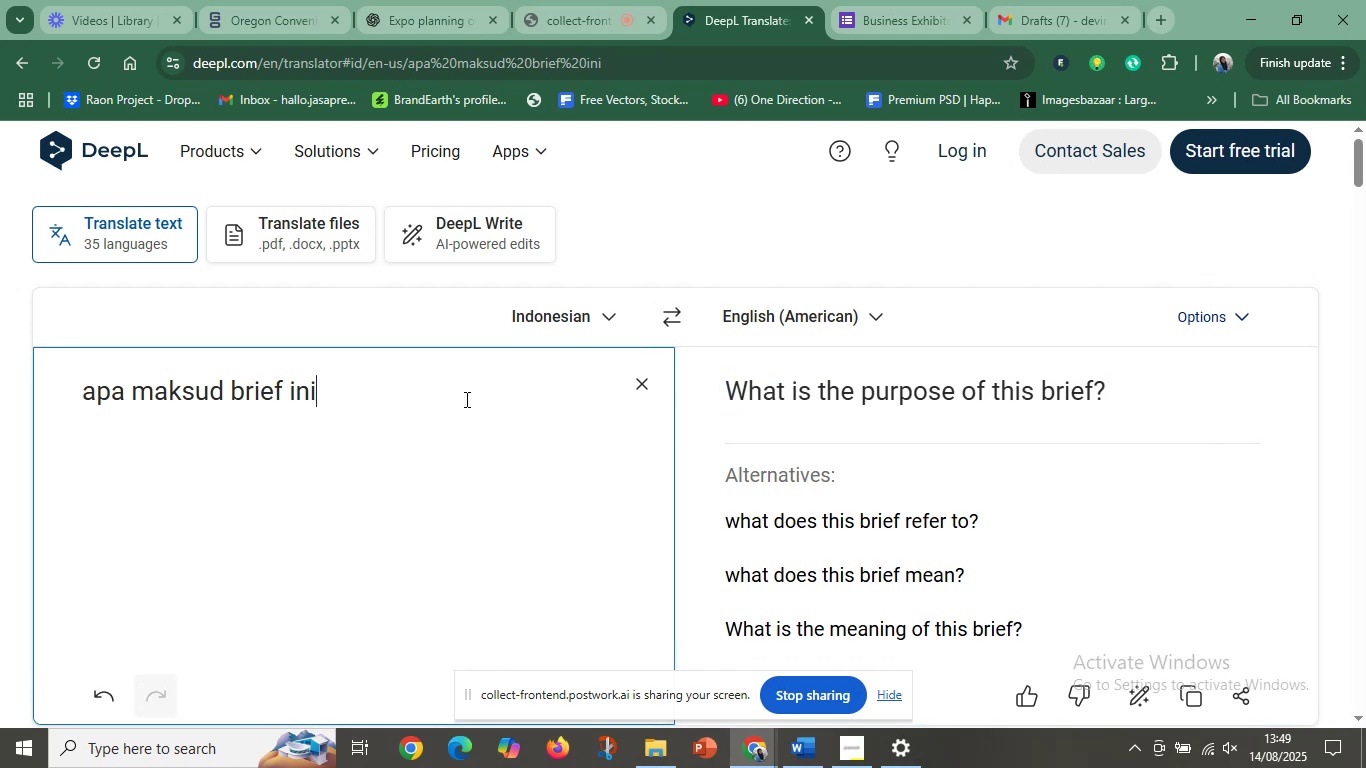 
key(Control+Z)
 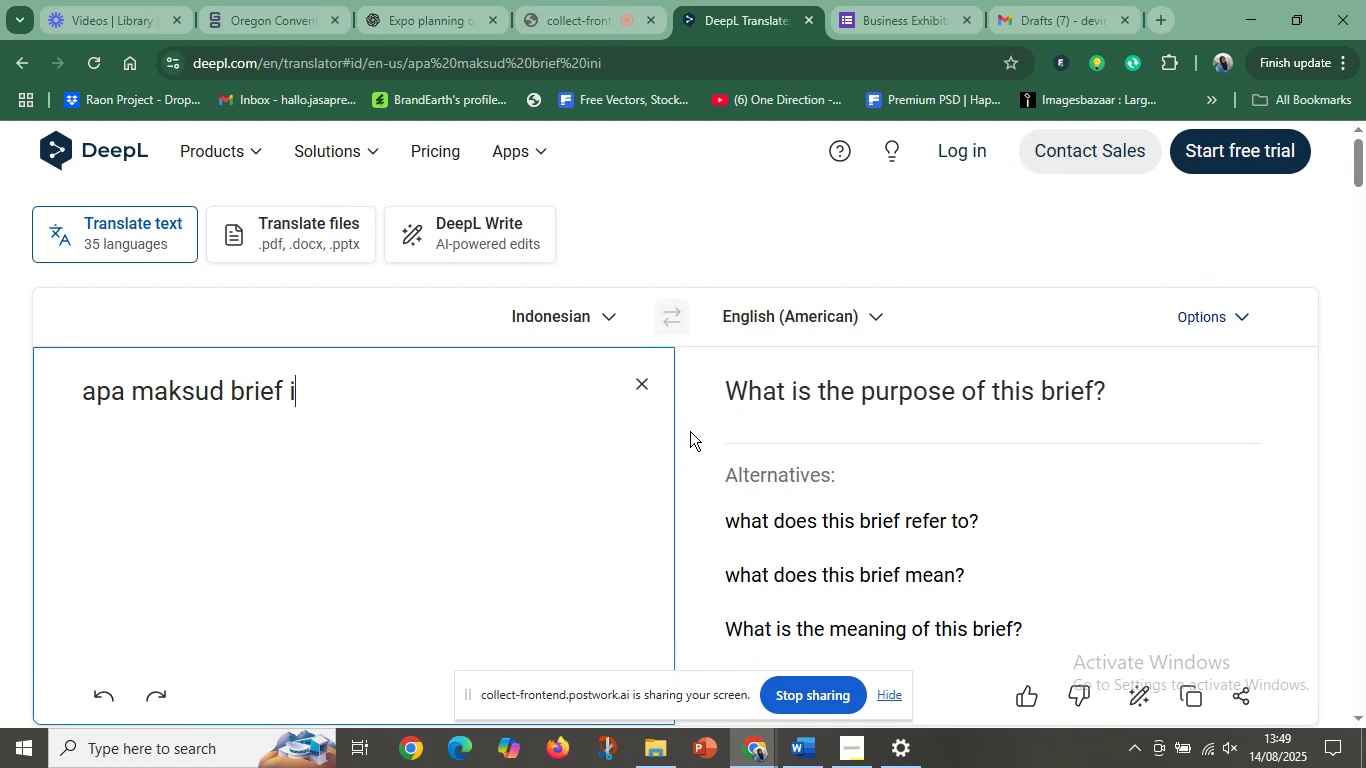 
hold_key(key=Z, duration=0.9)
 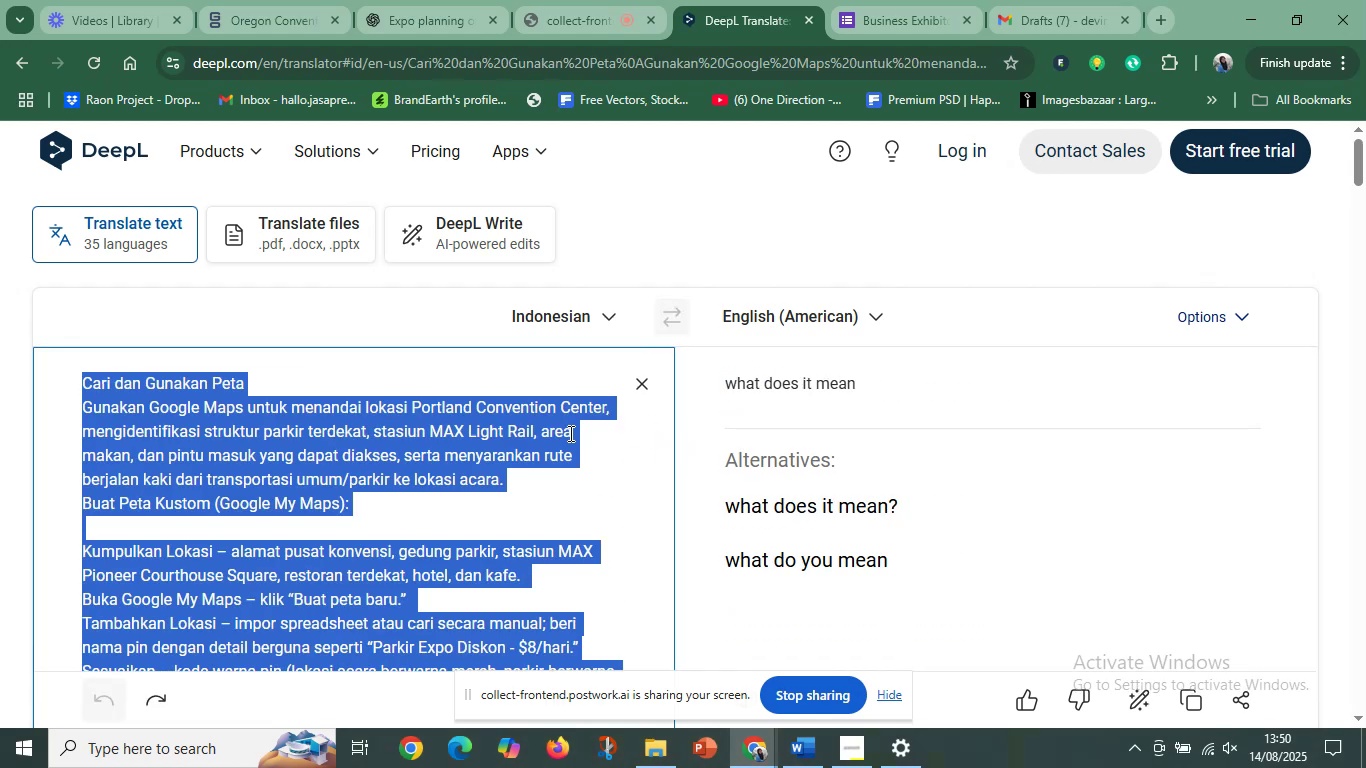 
key(Control+Z)
 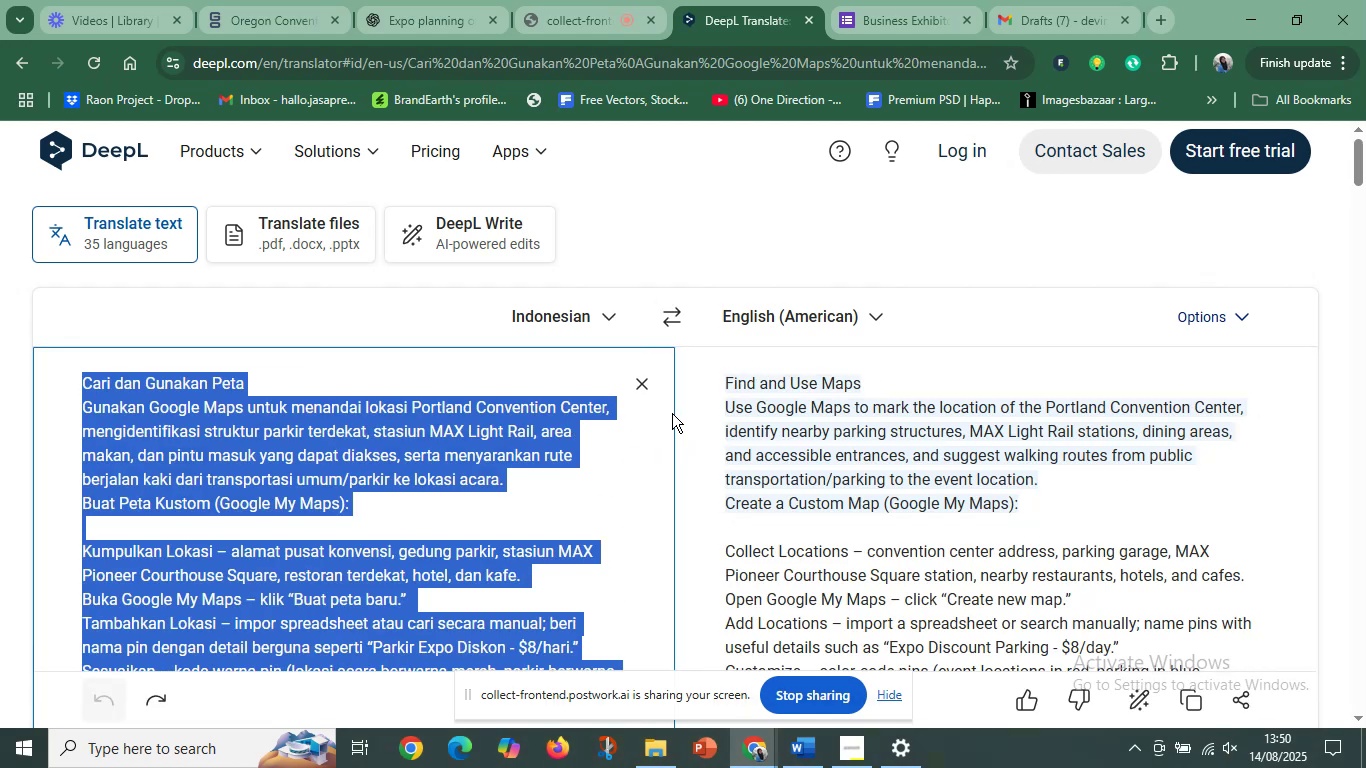 
key(Control+Z)
 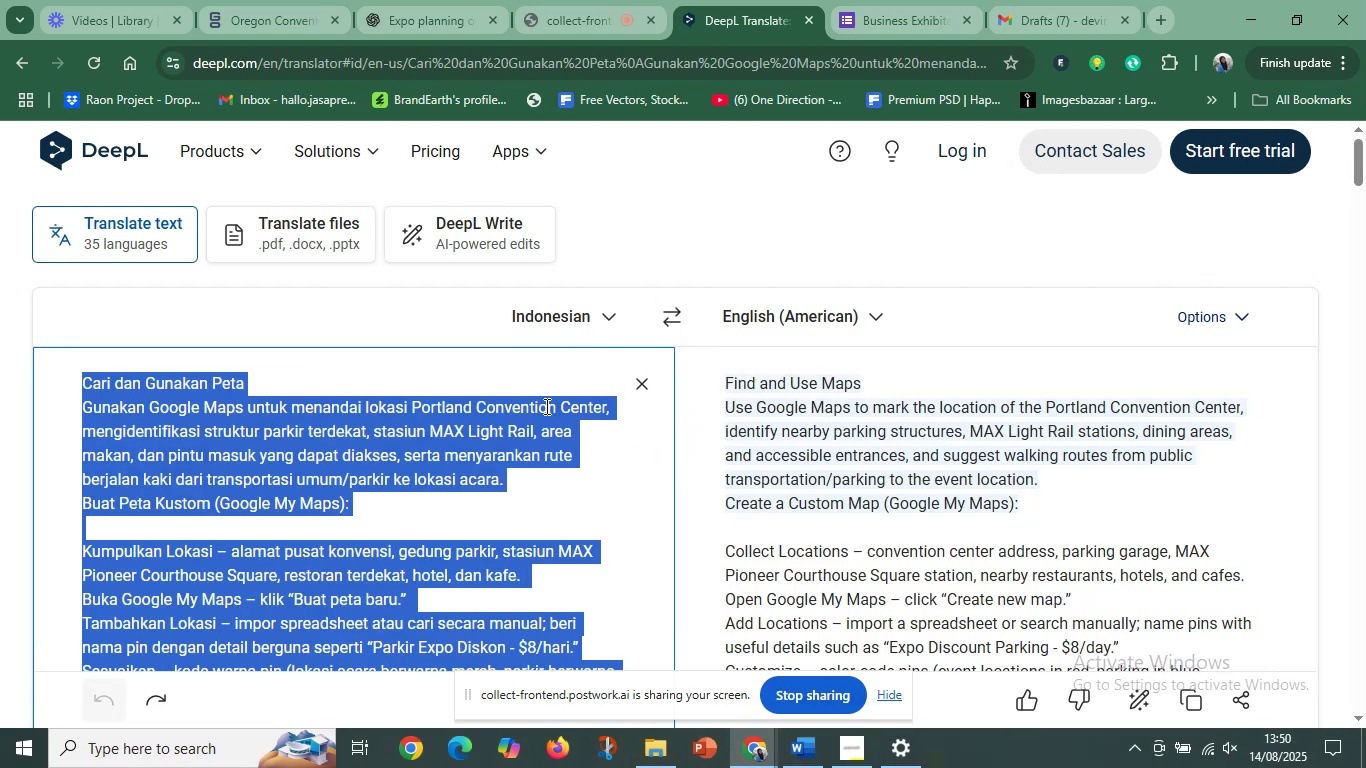 
left_click([484, 425])
 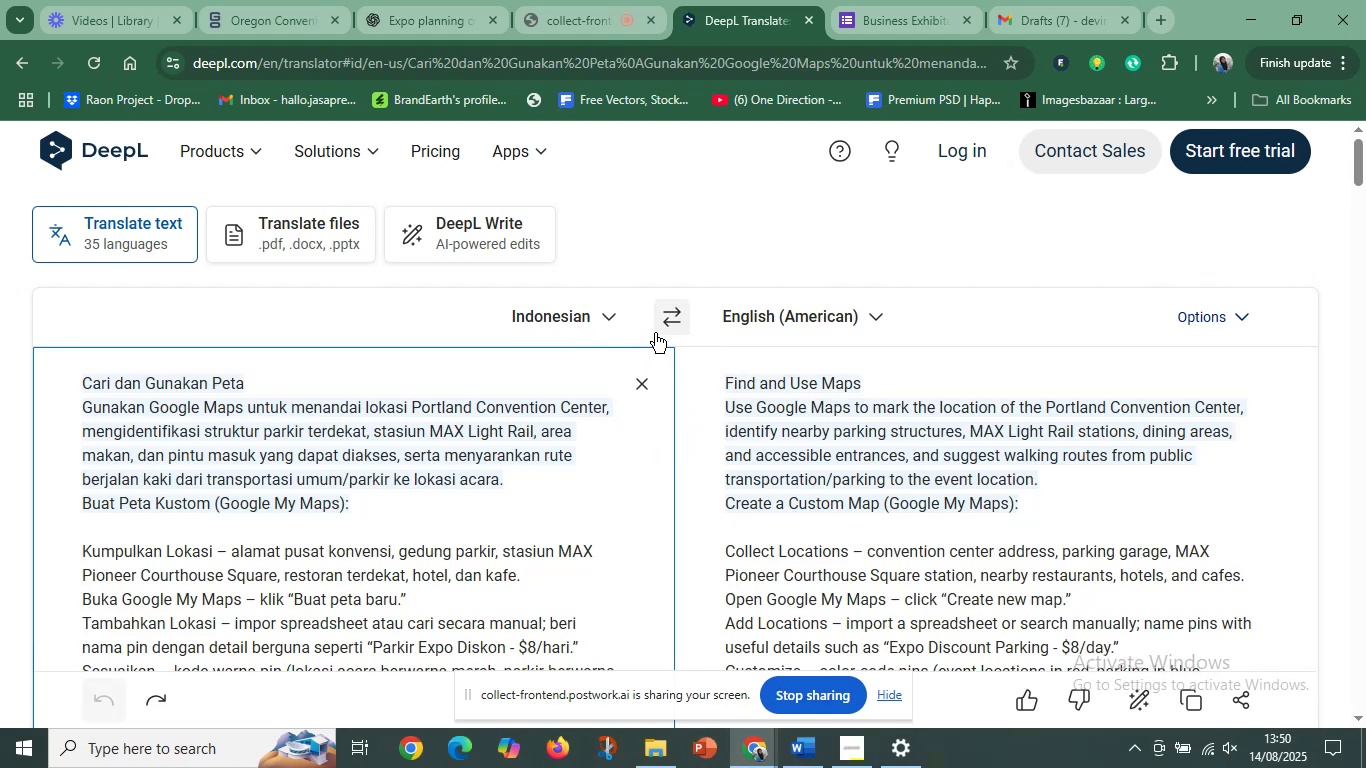 
left_click([667, 315])
 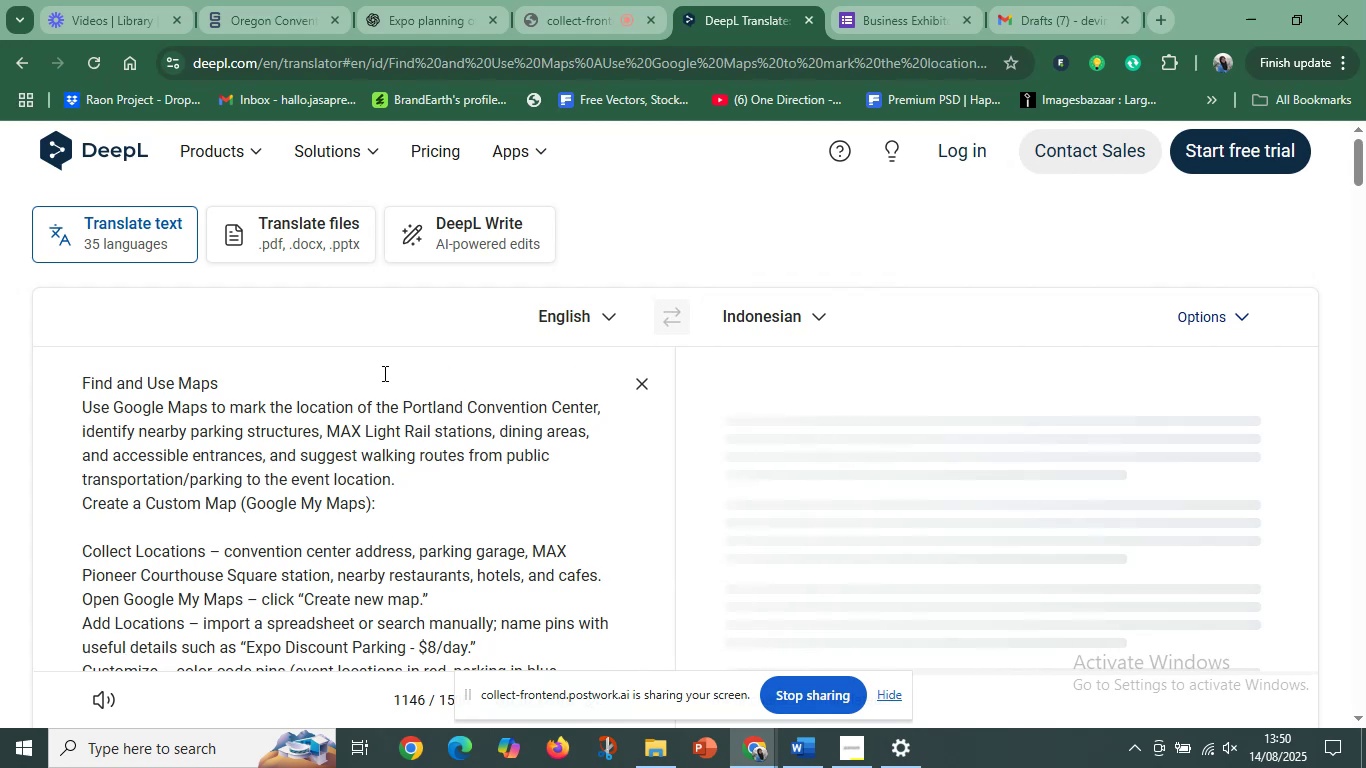 
left_click([276, 378])
 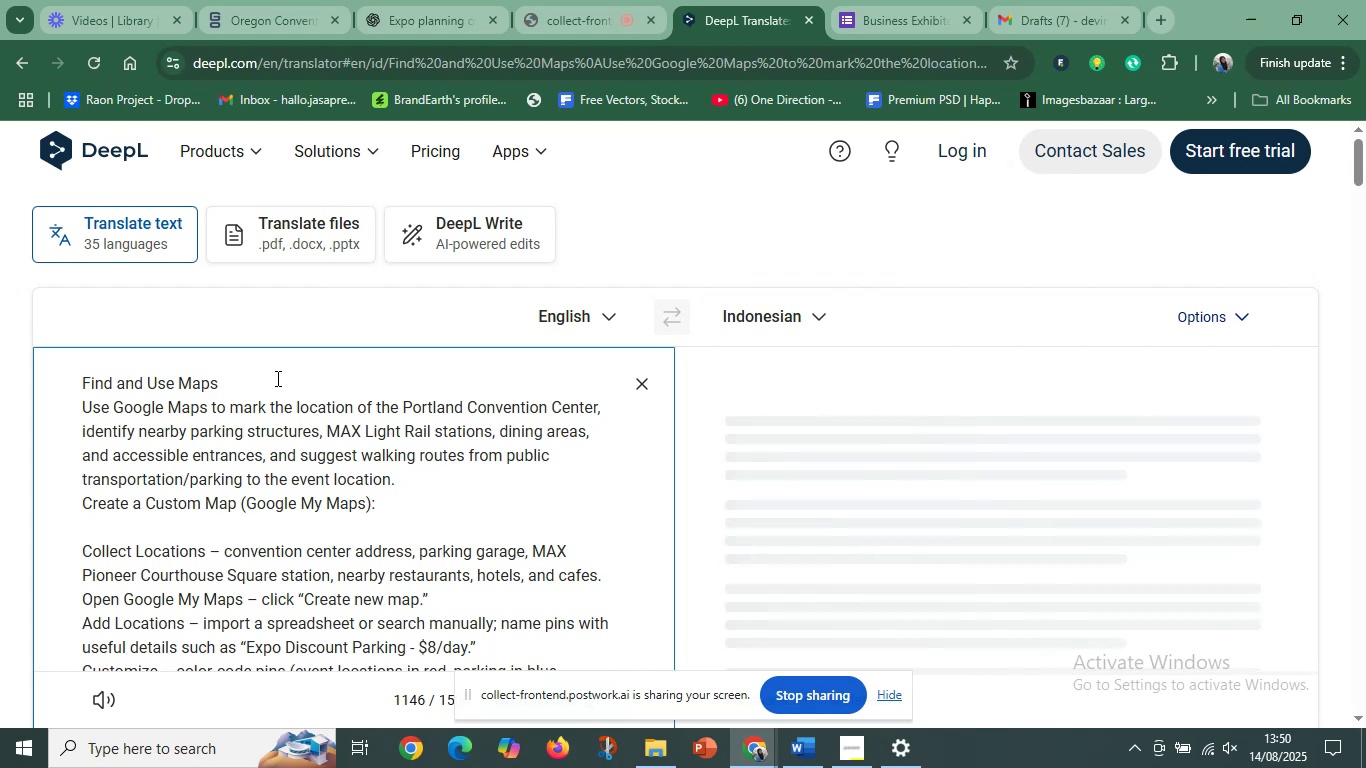 
key(Control+Z)
 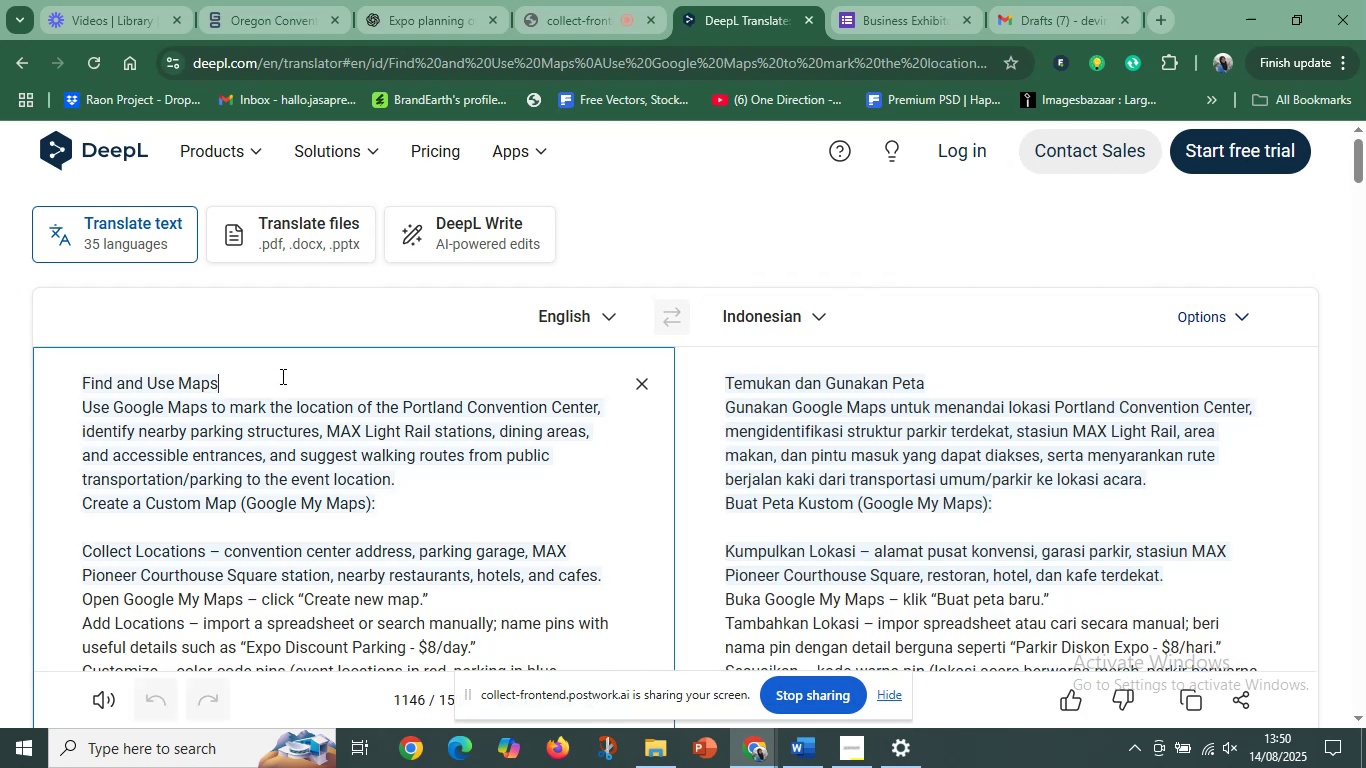 
key(Control+Z)
 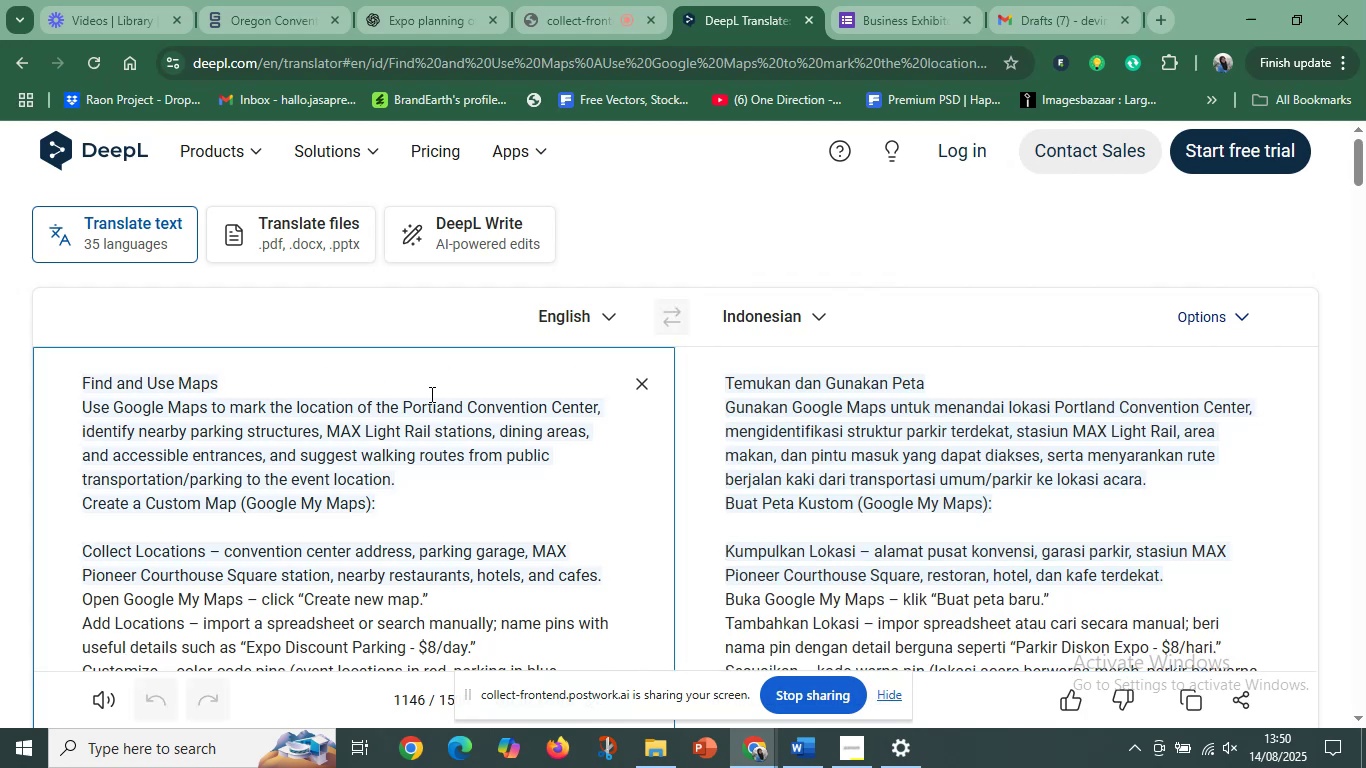 
key(Control+Z)
 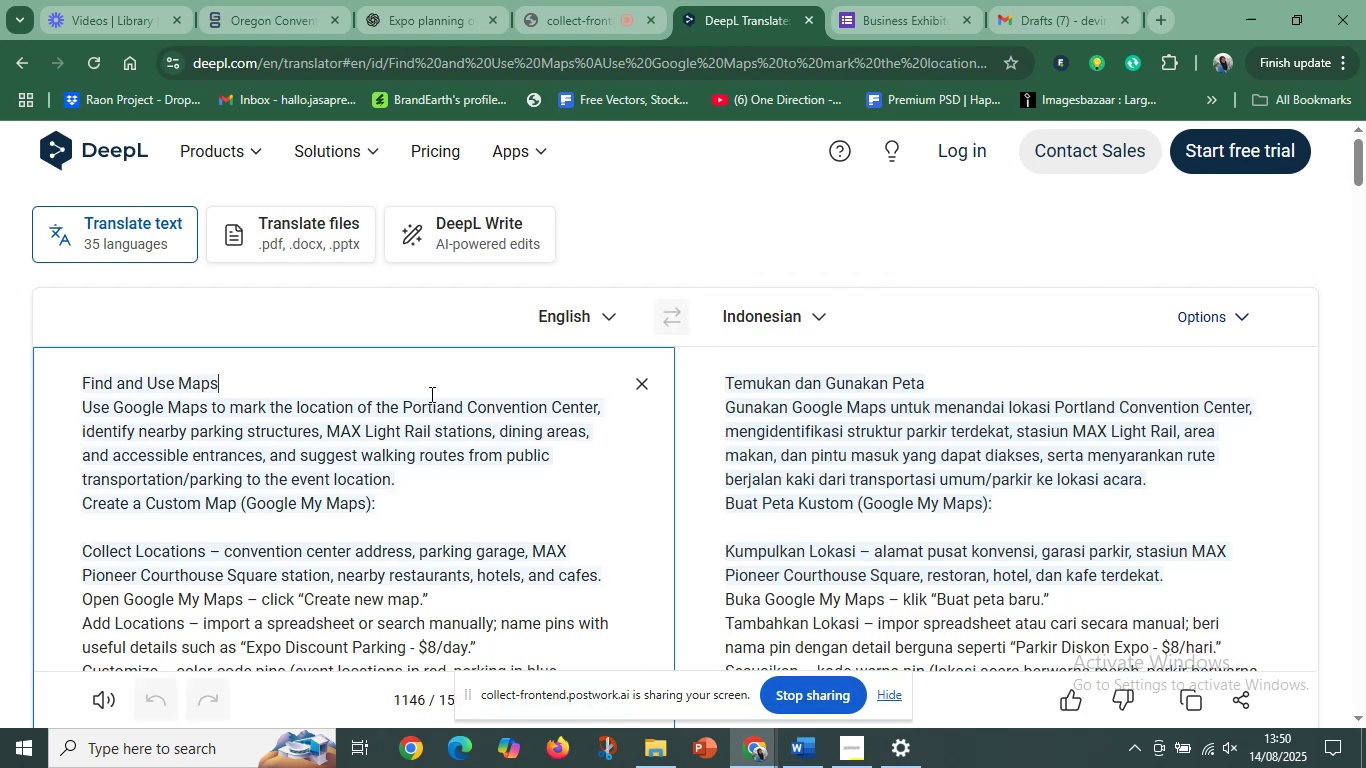 
key(Control+Z)
 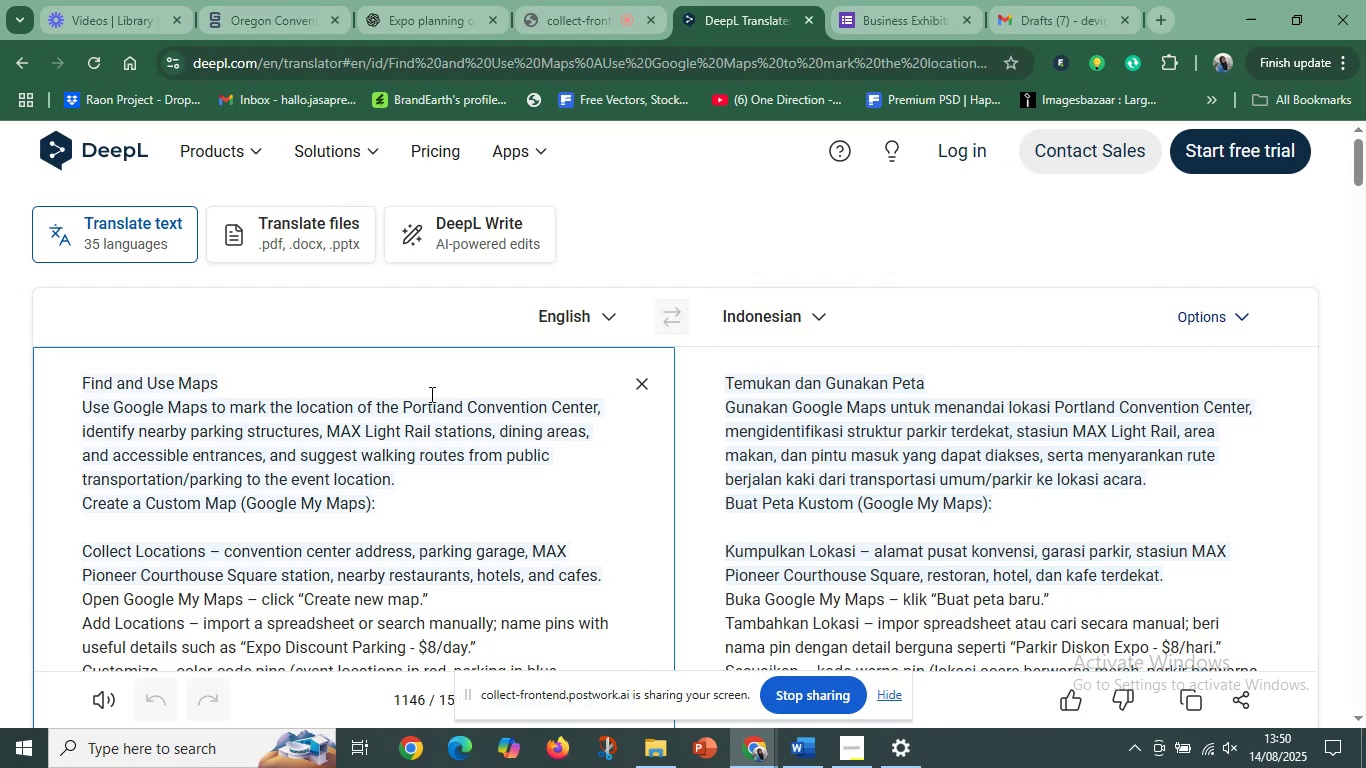 
key(Control+Z)
 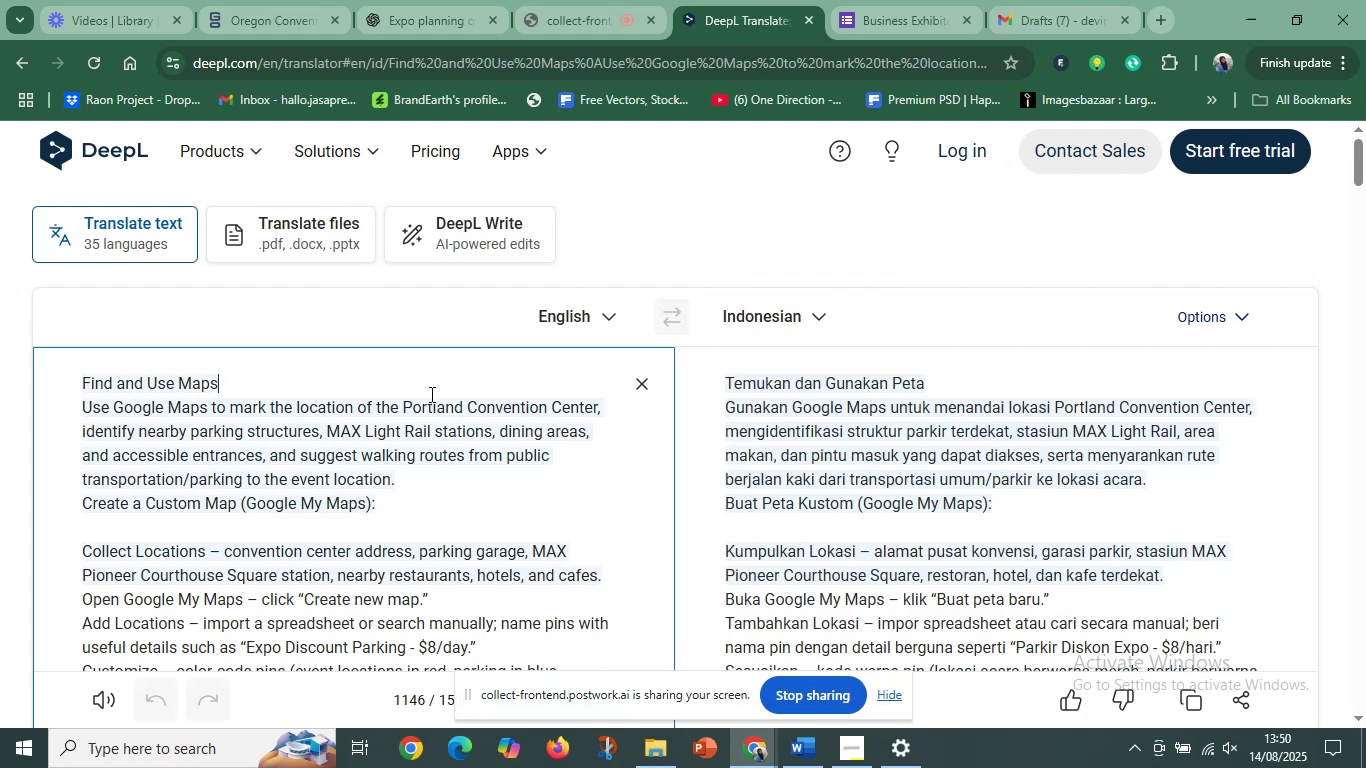 
key(Control+Z)
 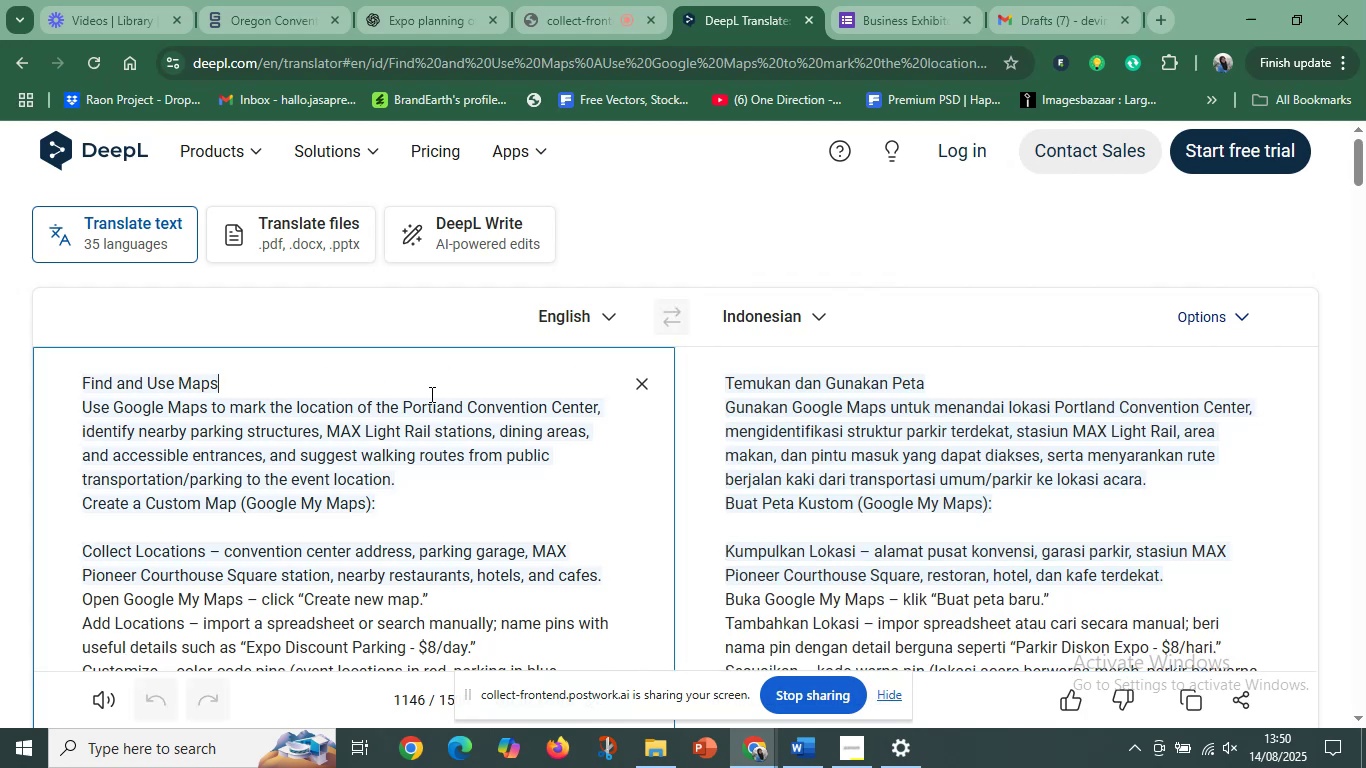 
key(Control+Z)
 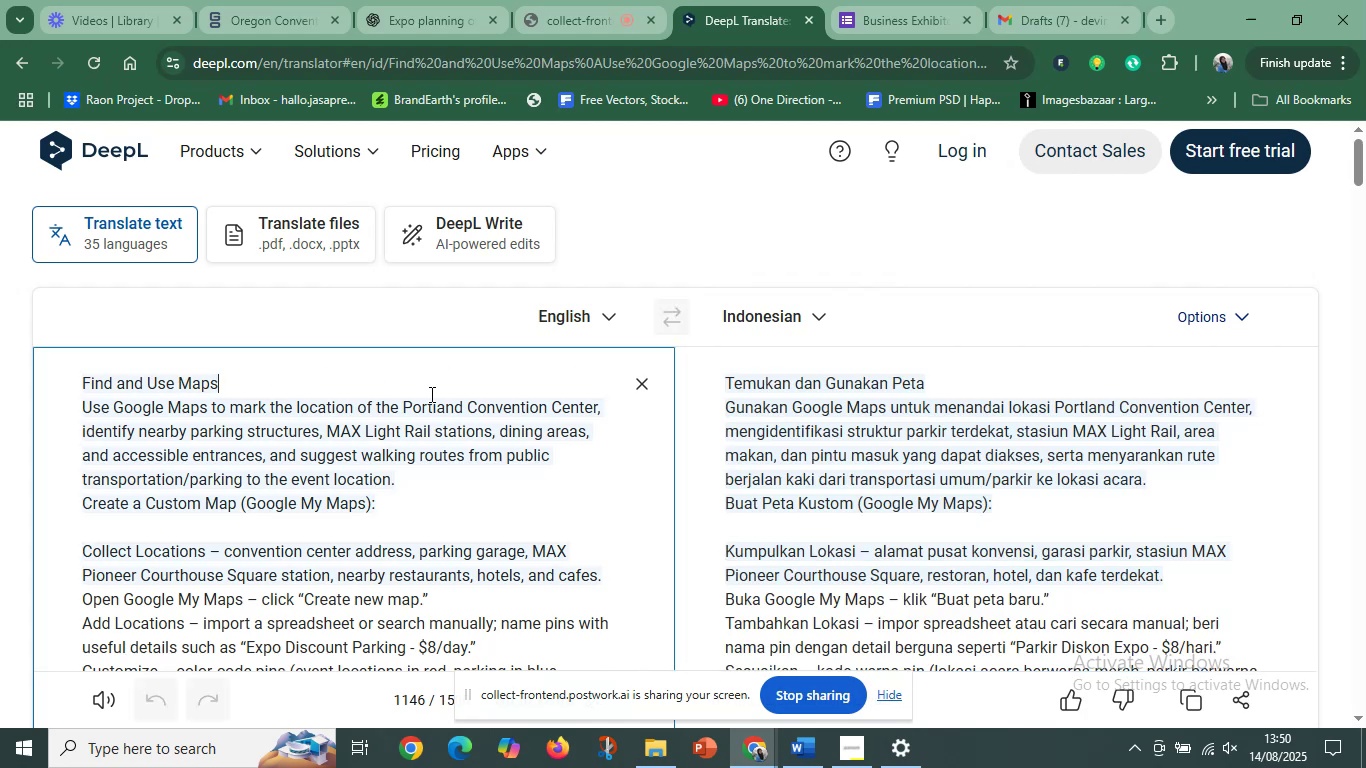 
key(Control+Z)
 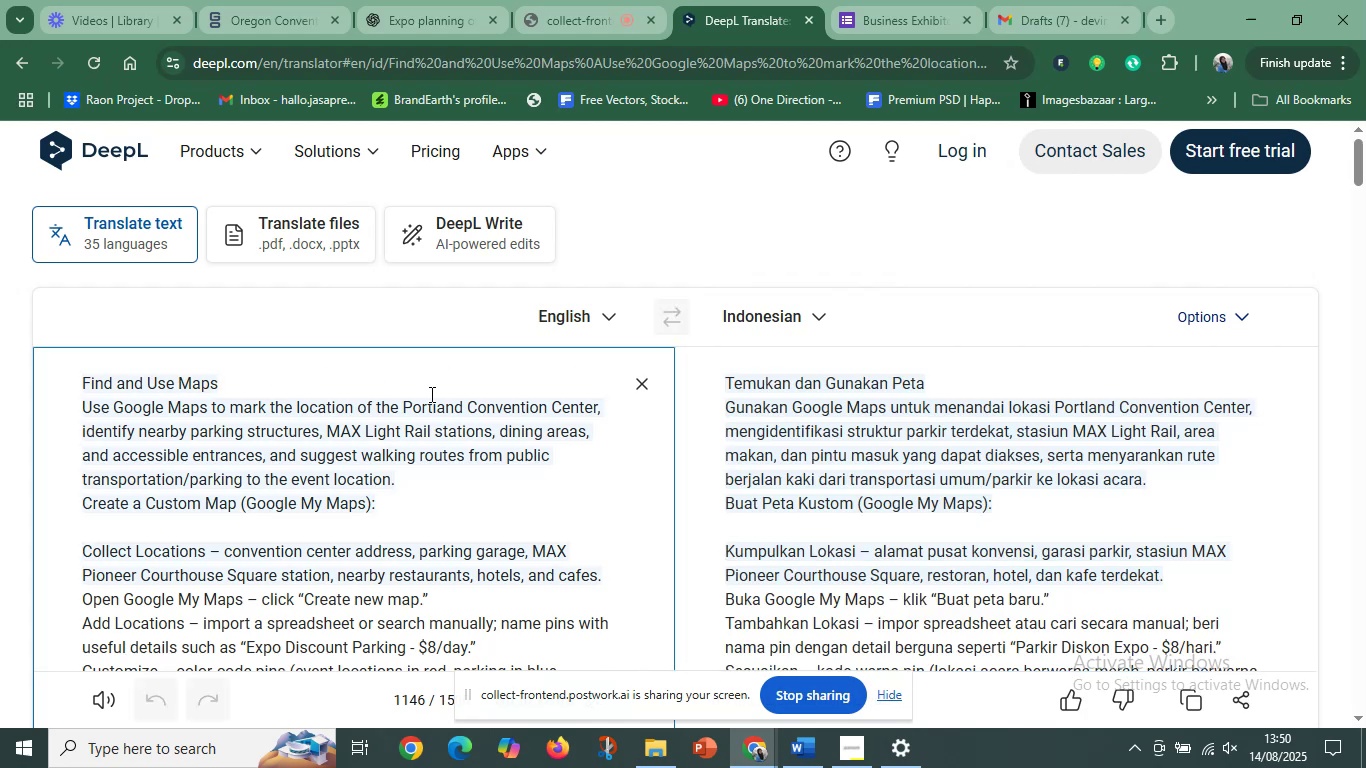 
key(Control+Z)
 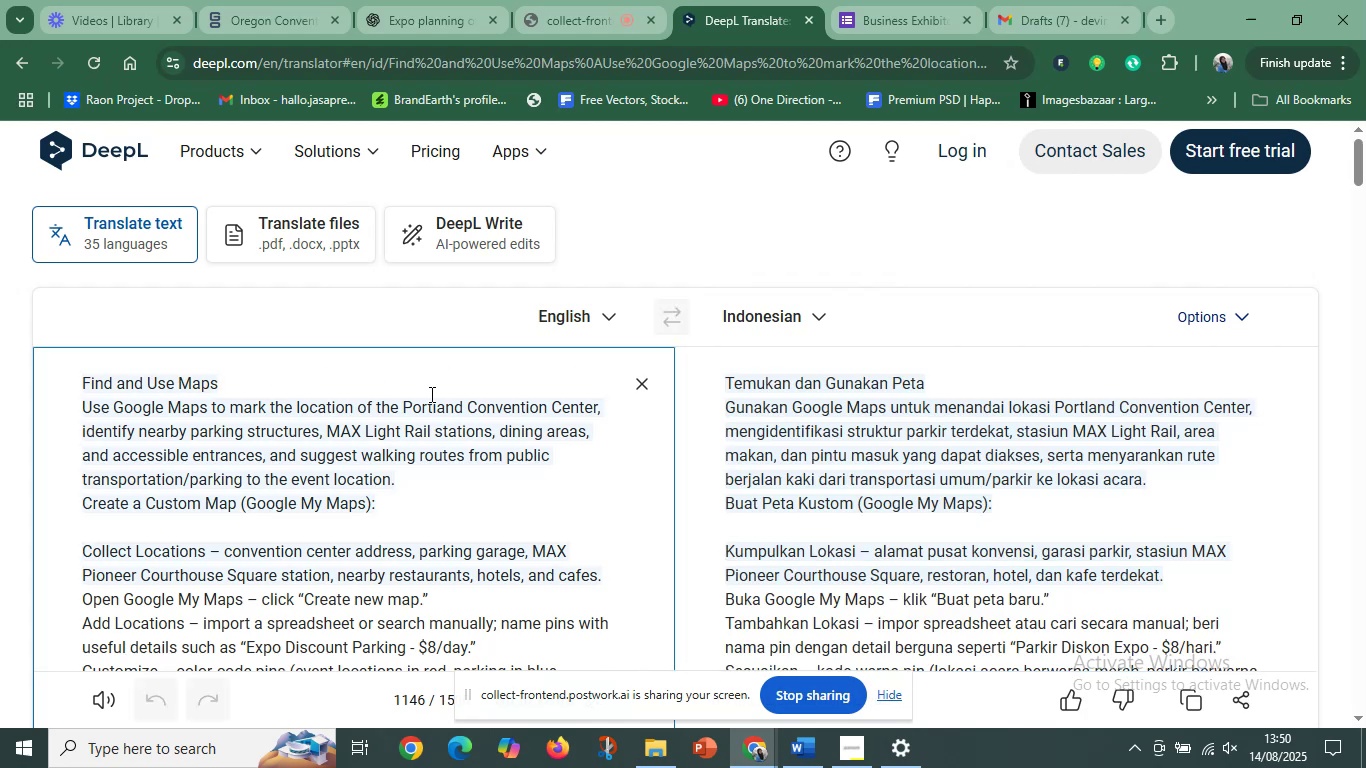 
key(Control+Z)
 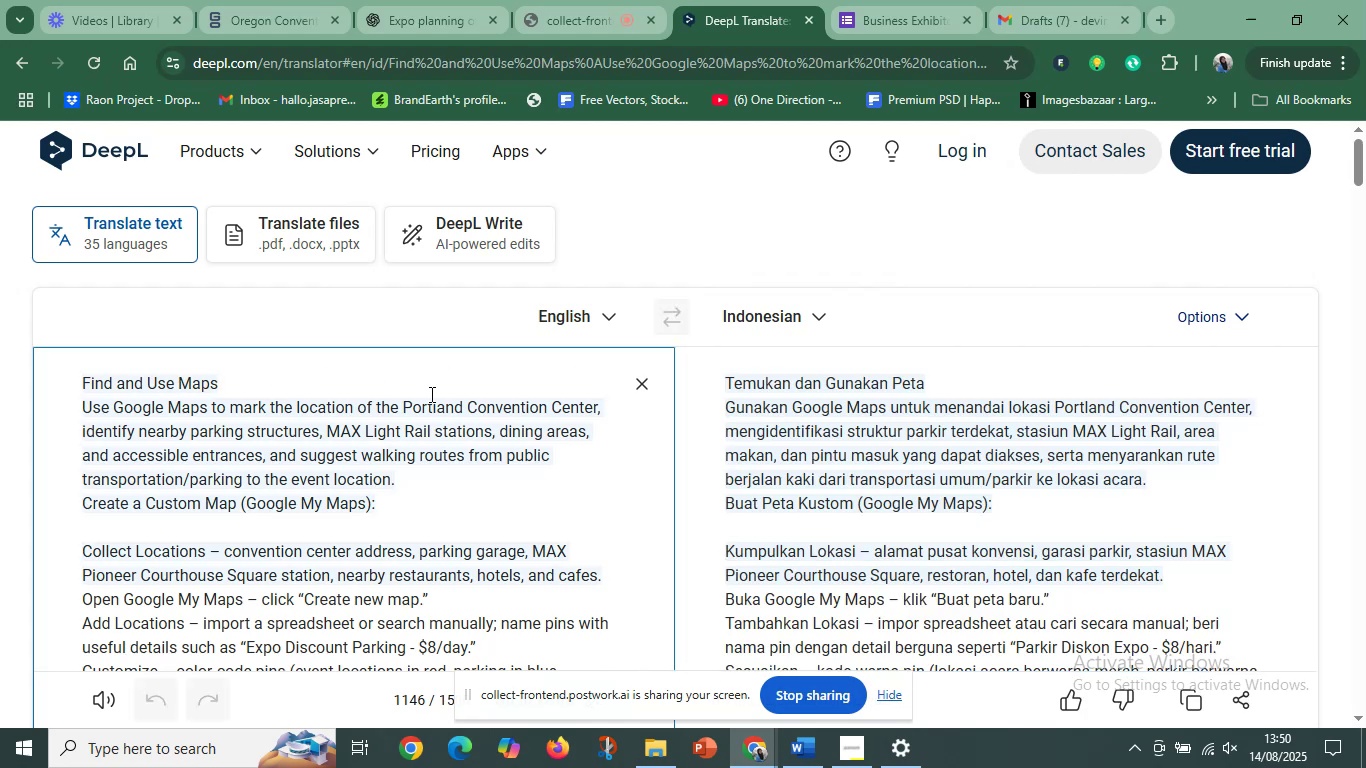 
key(Control+Z)
 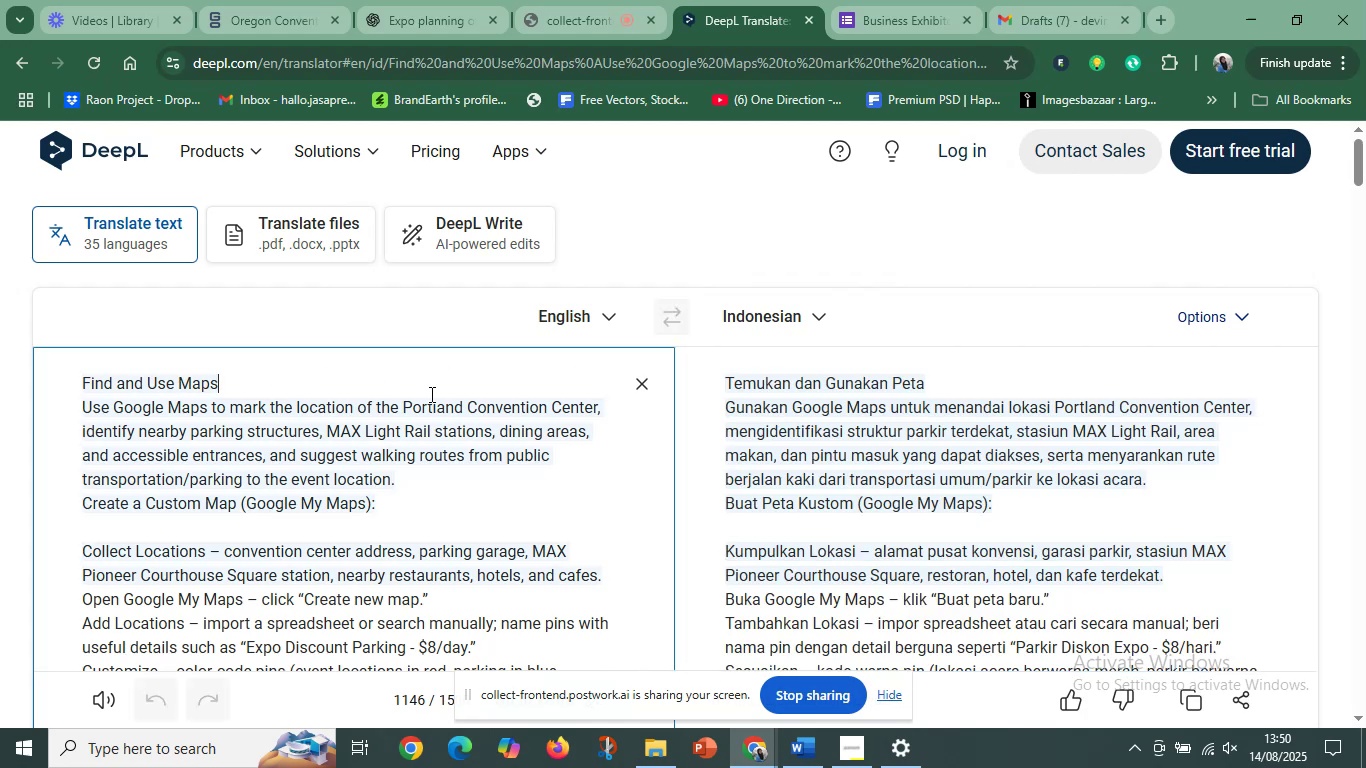 
key(Control+Z)
 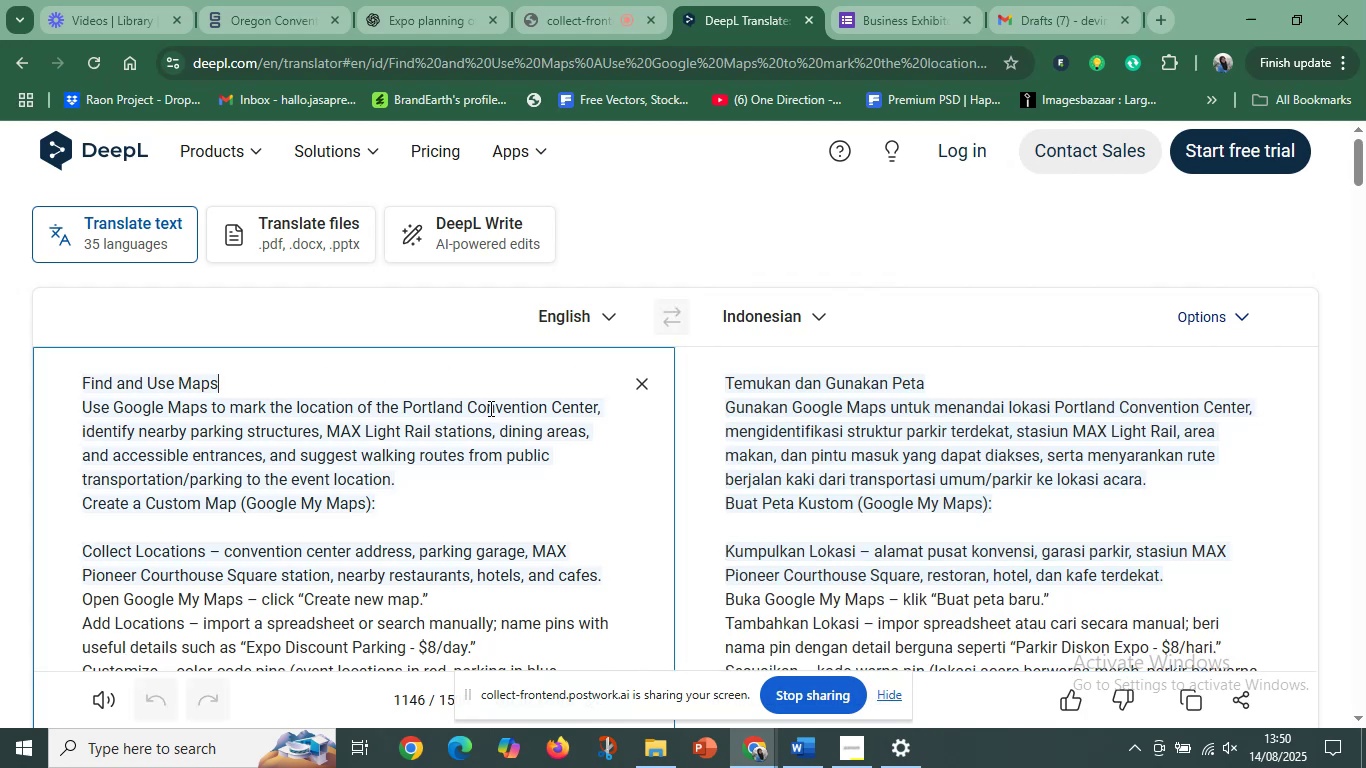 
key(Control+Z)
 